 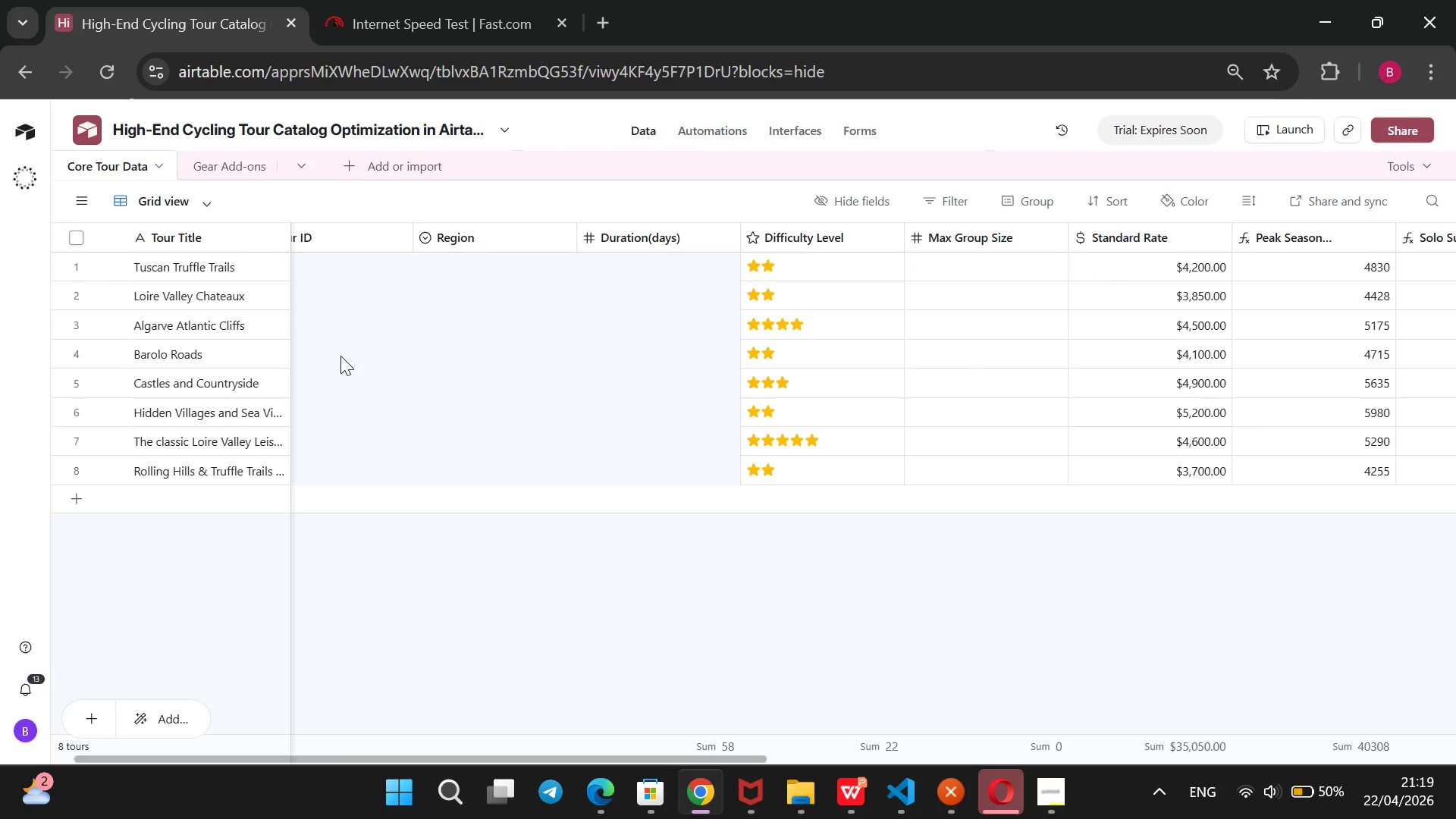 
scroll: coordinate [340, 356], scroll_direction: up, amount: 1.0
 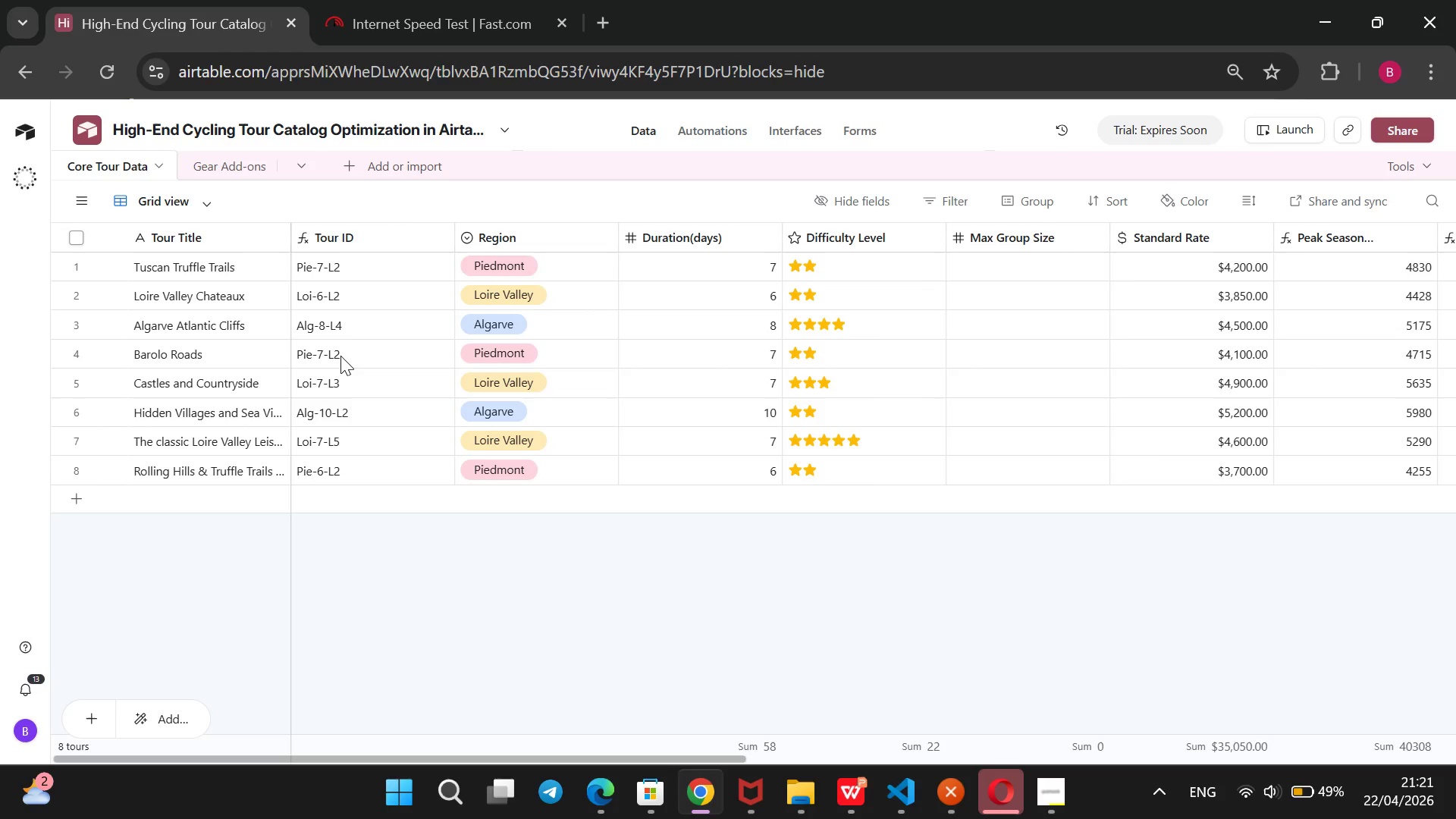 
wait(126.23)
 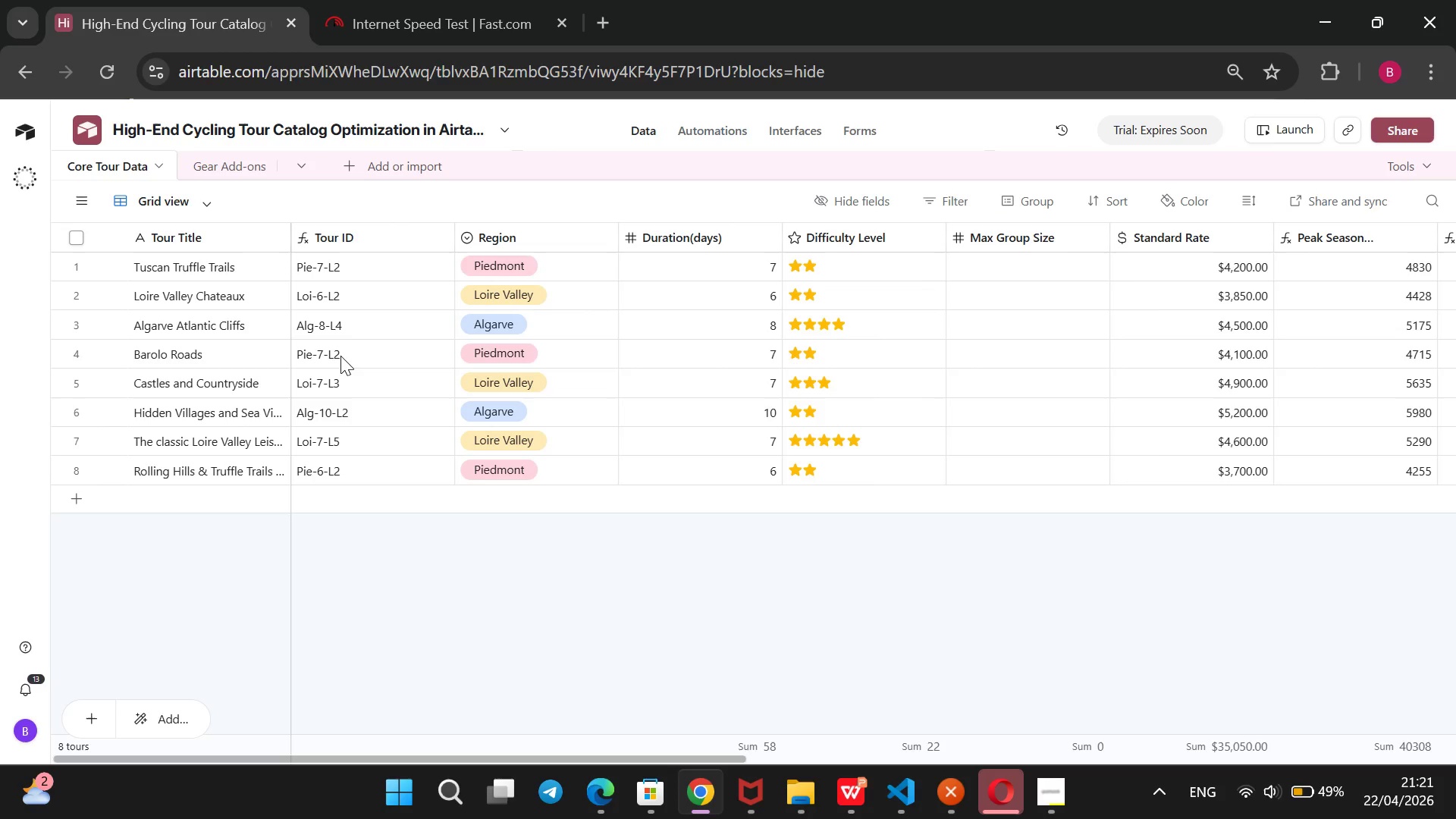 
scroll: coordinate [1103, 334], scroll_direction: down, amount: 7.0
 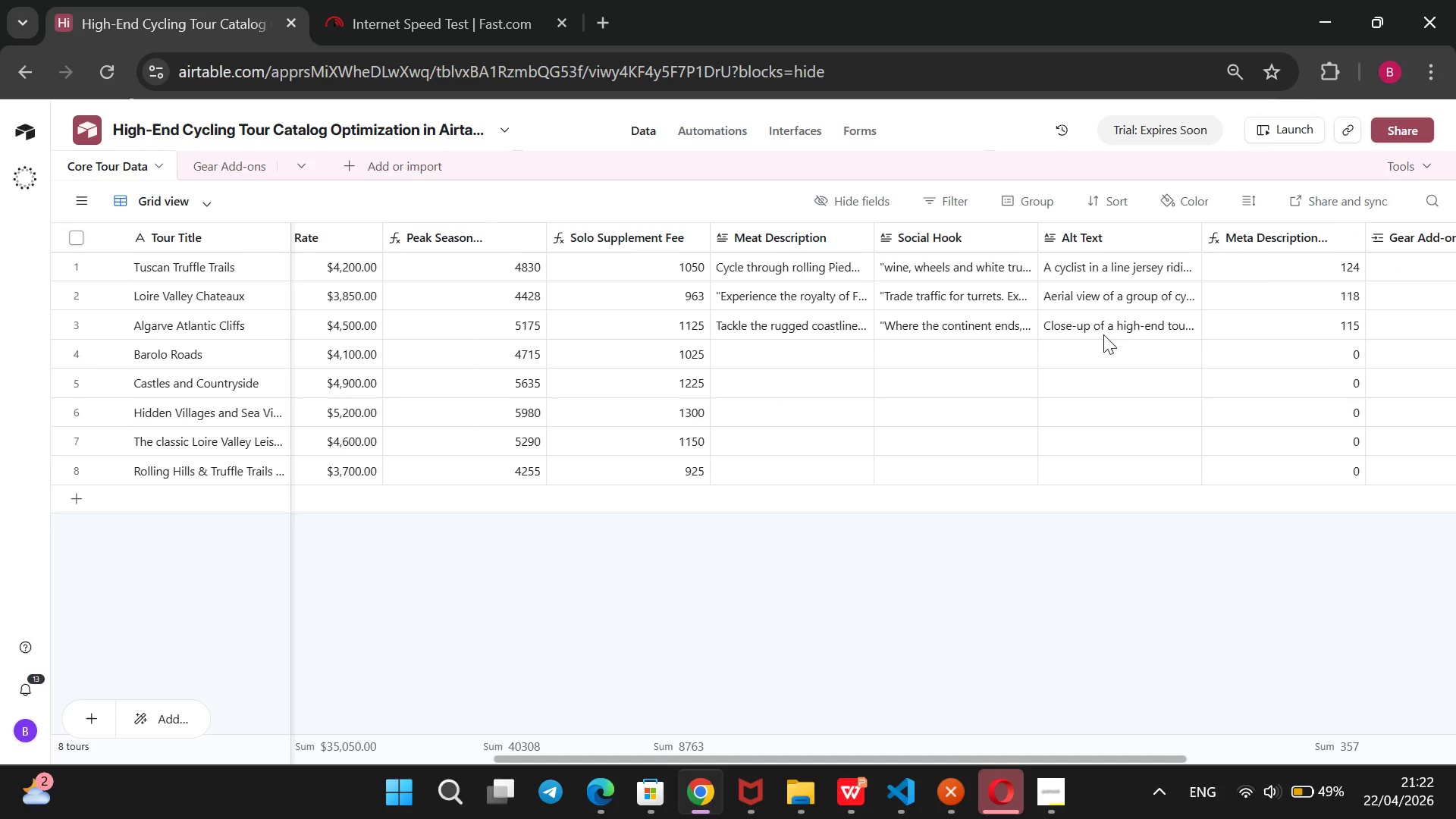 
wait(8.93)
 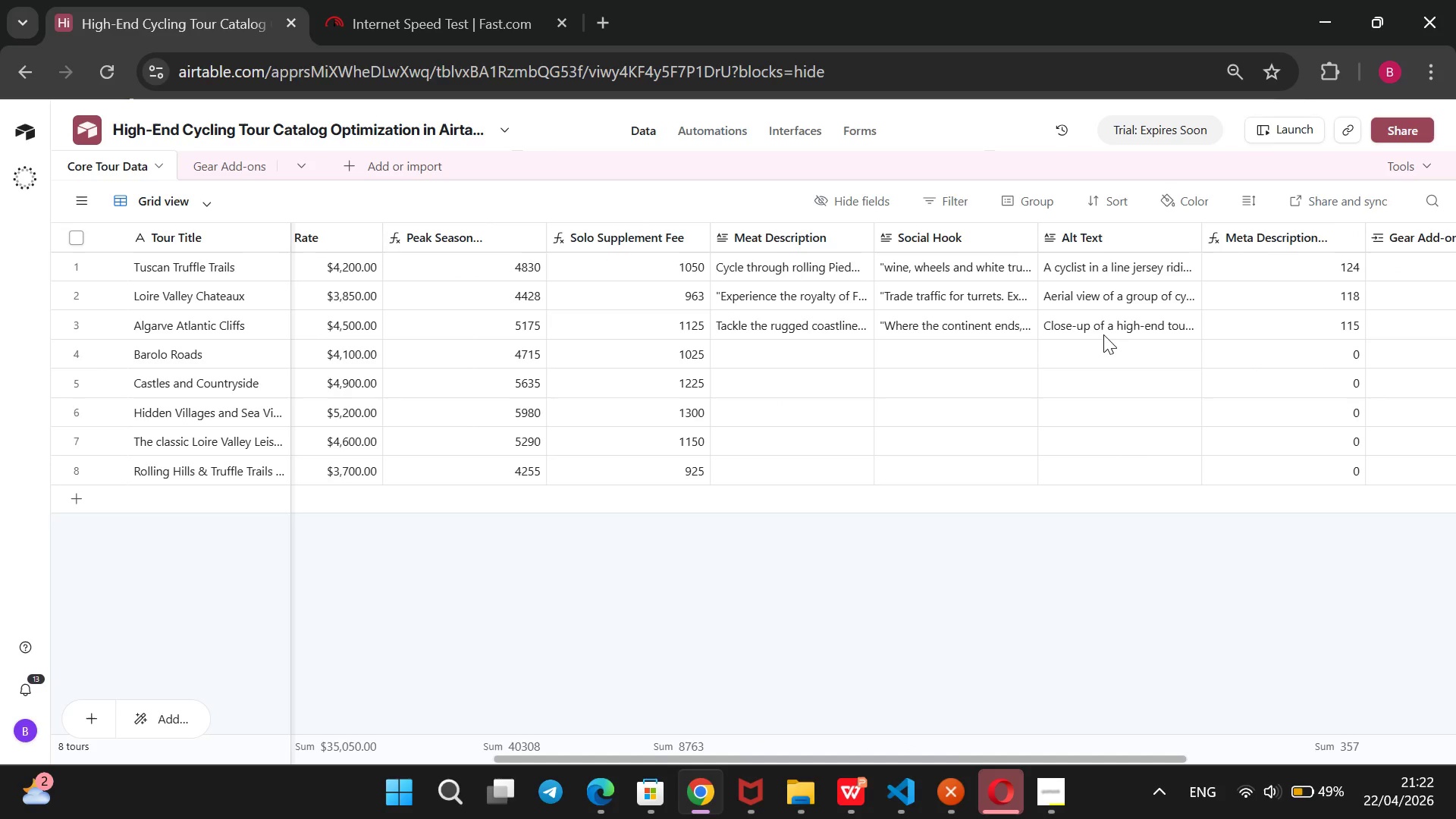 
left_click([734, 344])
 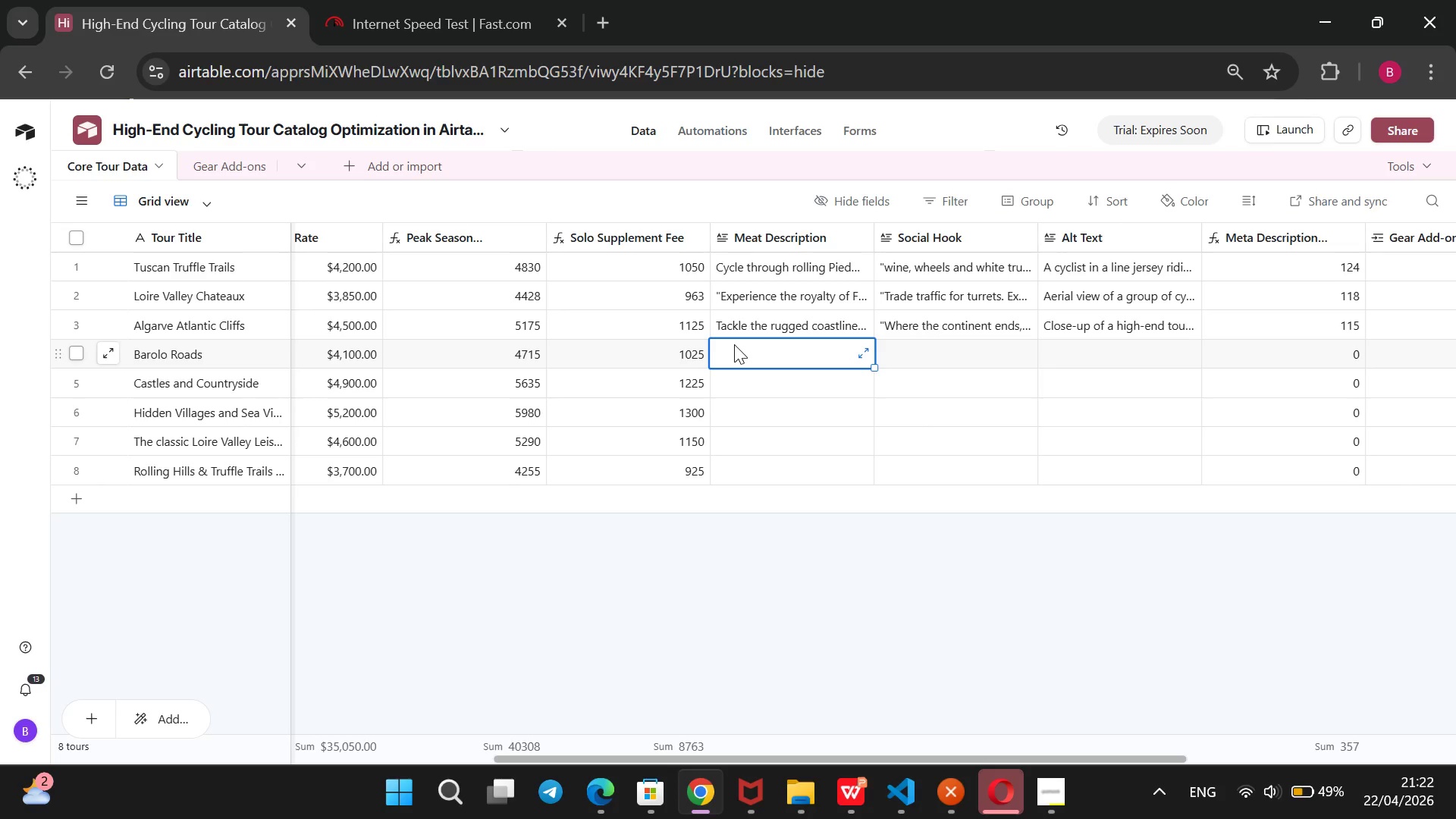 
wait(6.5)
 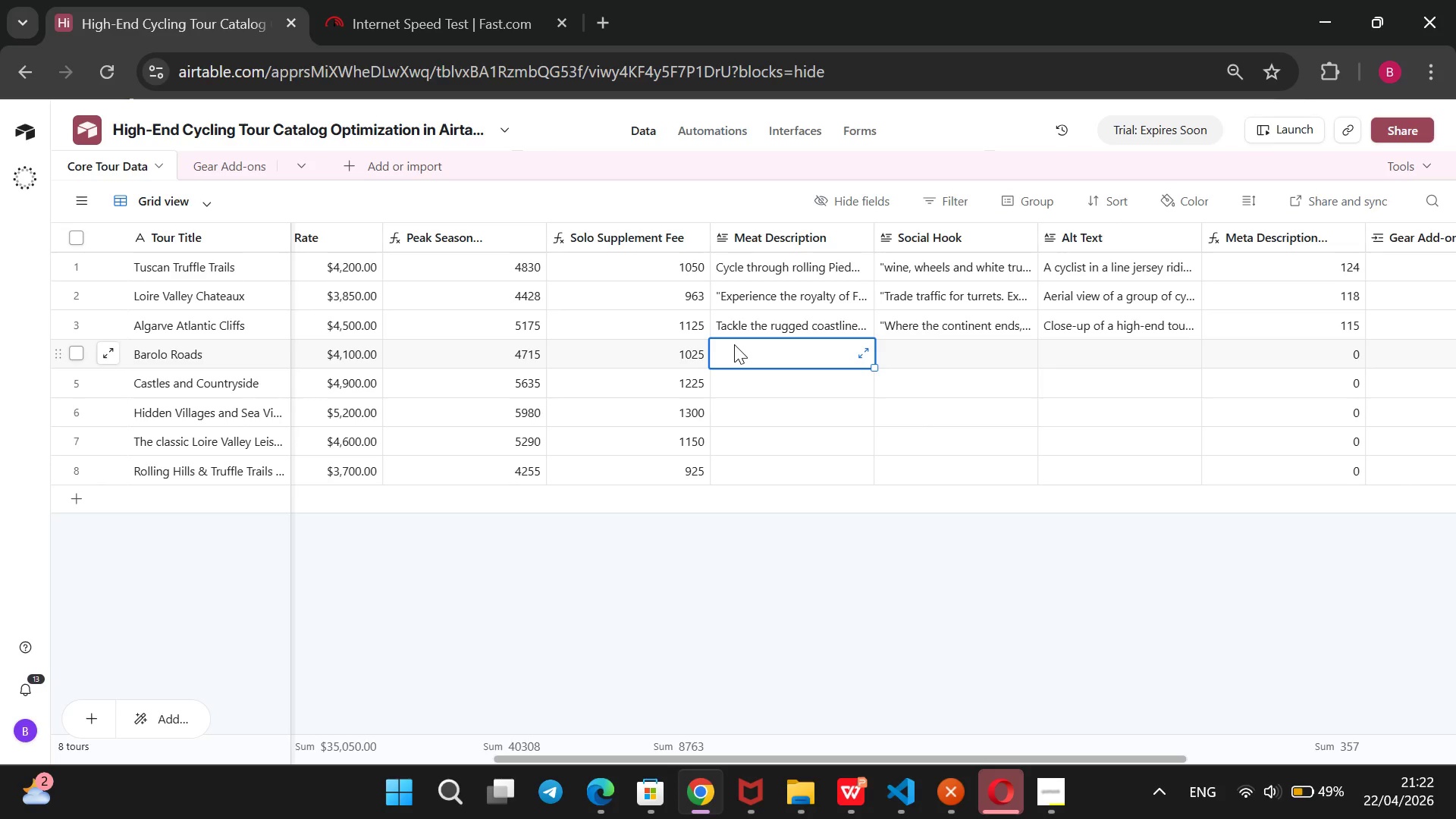 
type(Cycle Baralo`s S)
key(Backspace)
 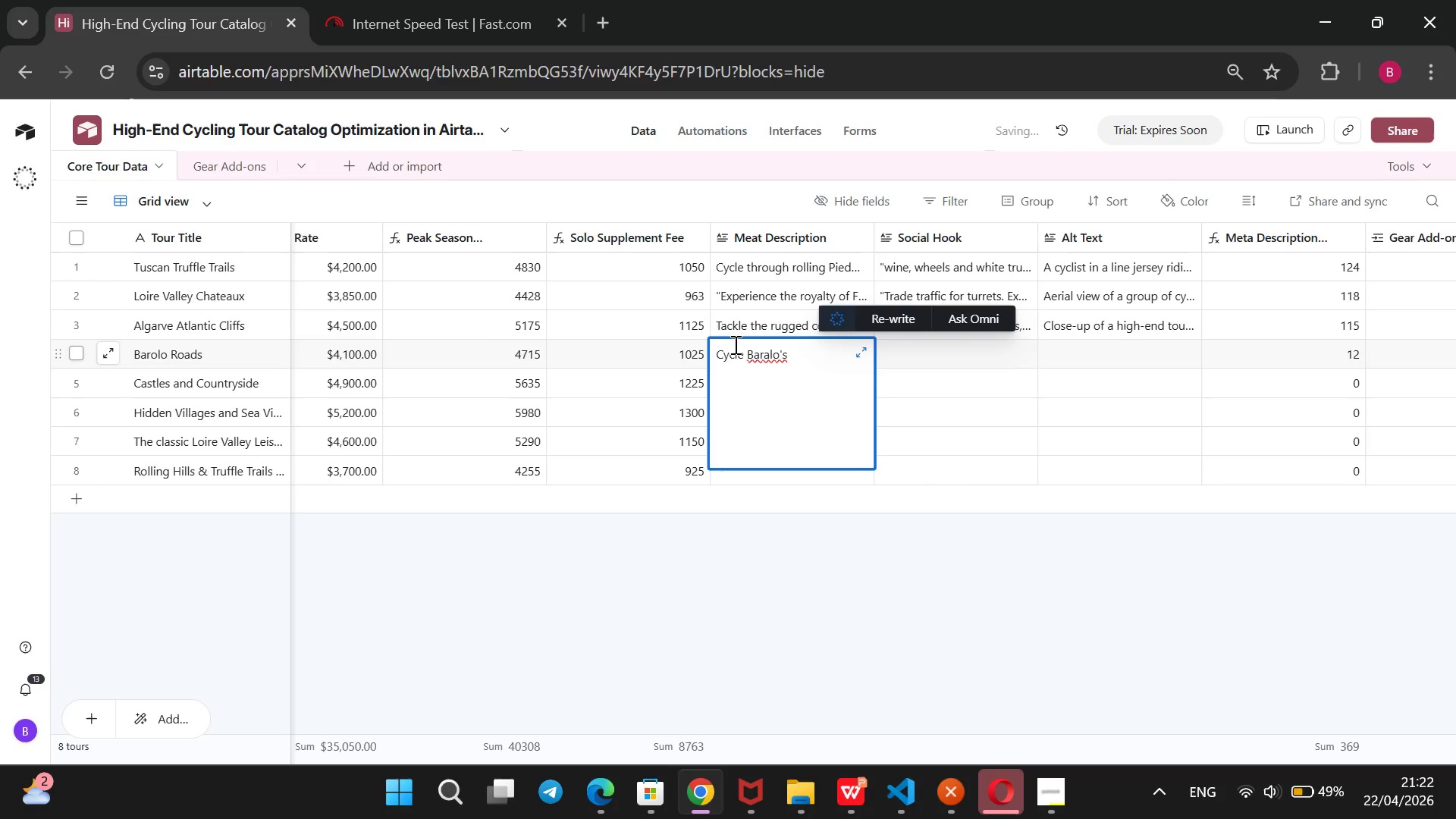 
key(ArrowLeft)
 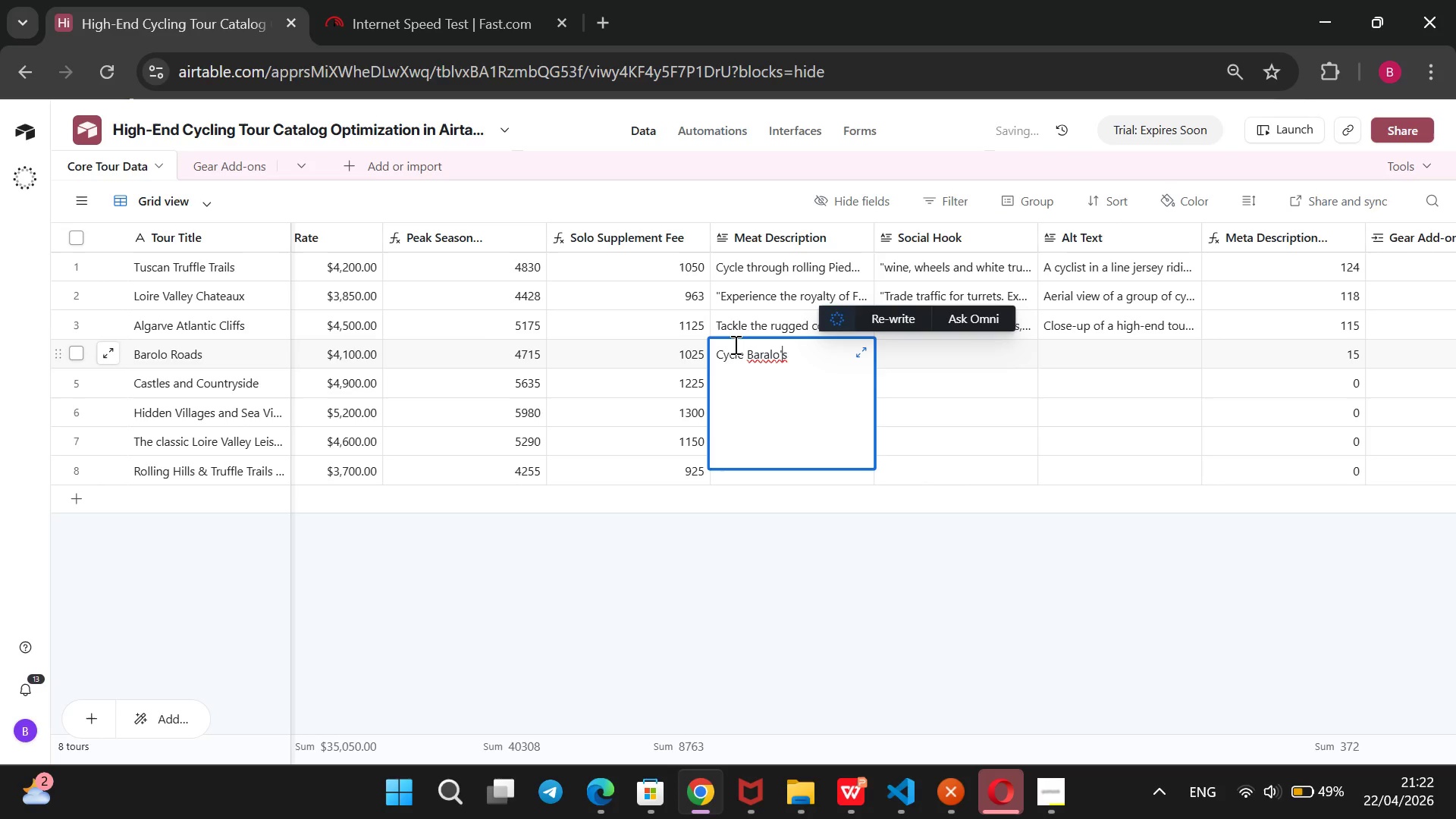 
key(ArrowLeft)
 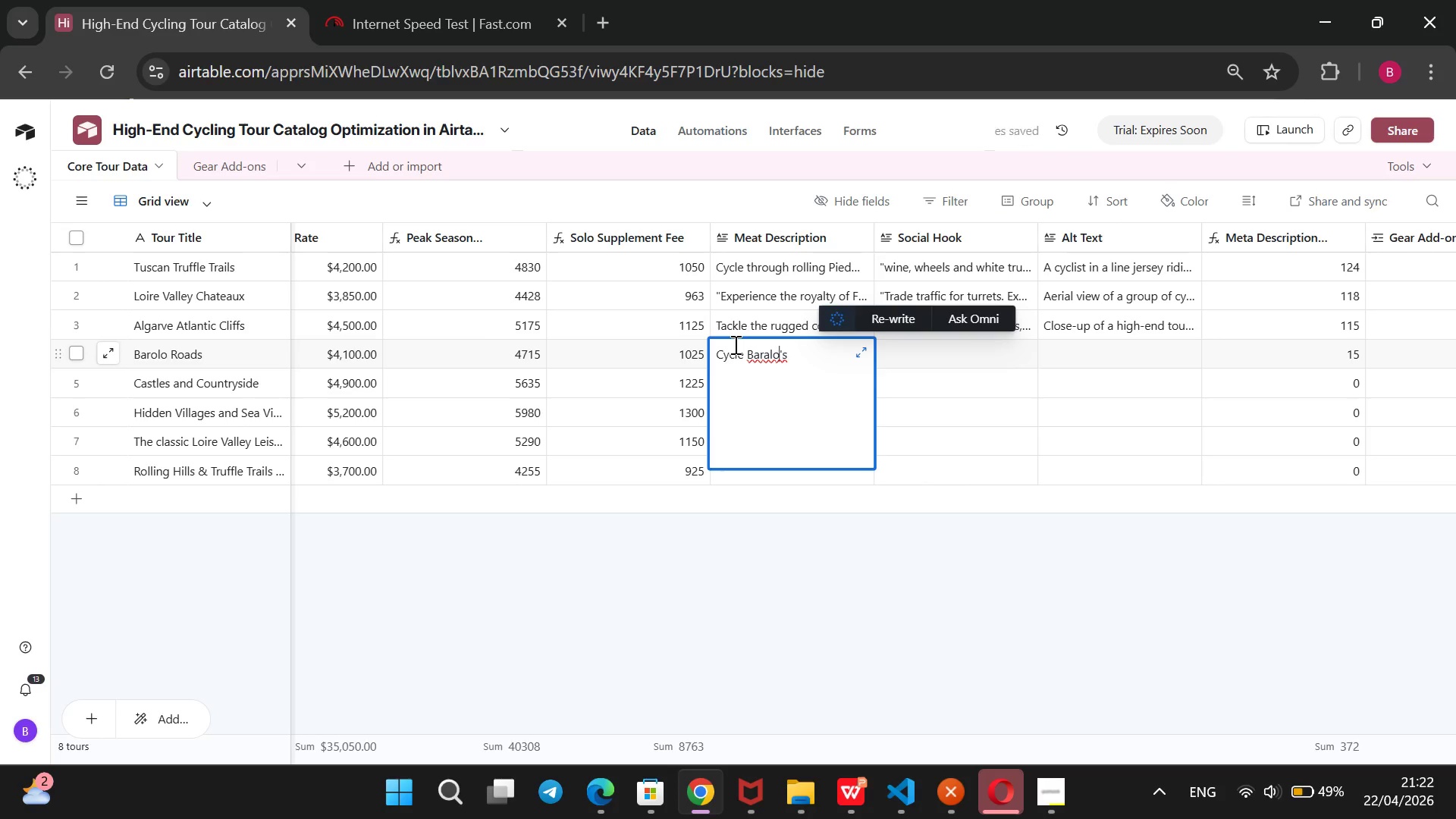 
key(ArrowLeft)
 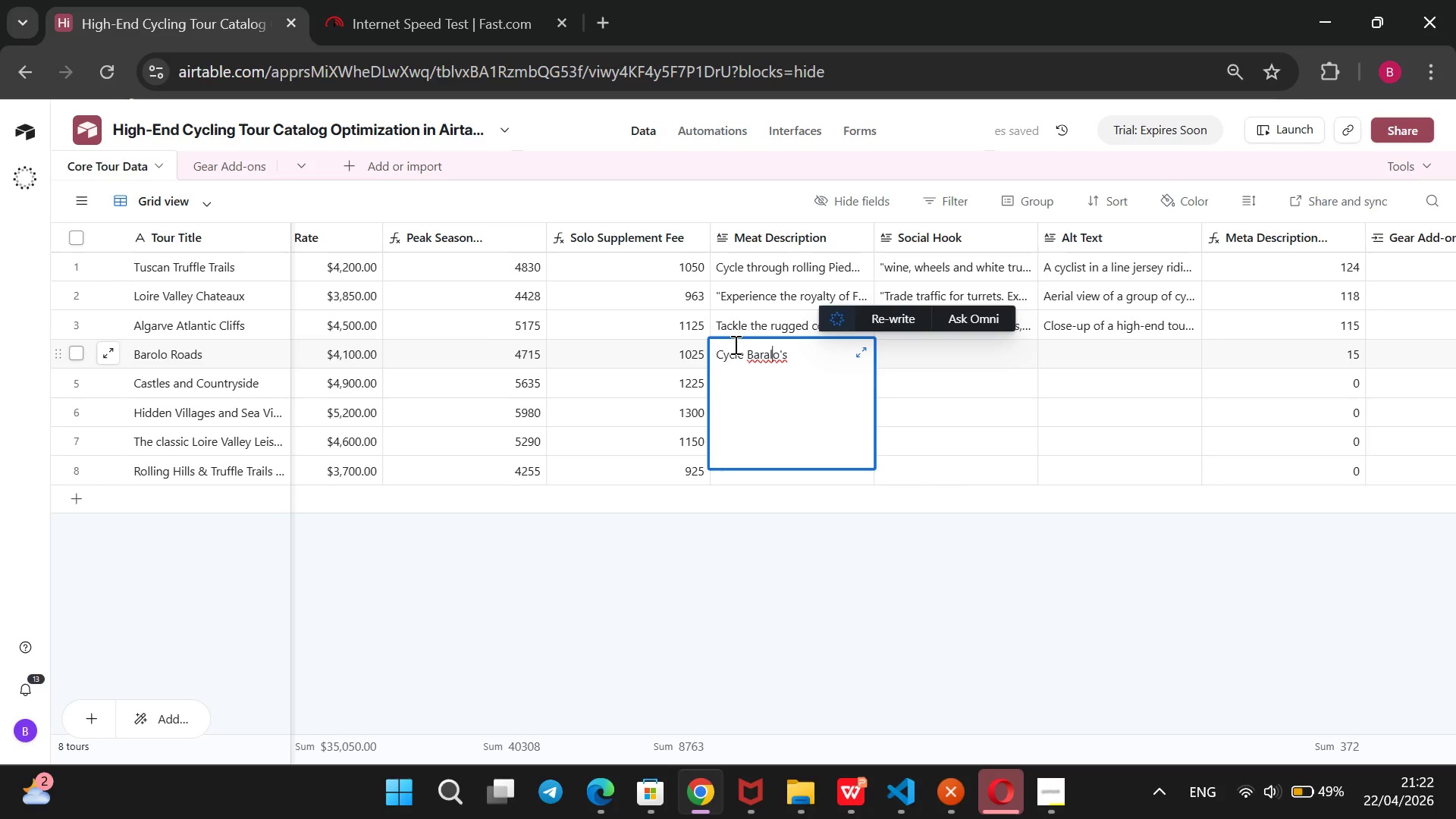 
key(ArrowLeft)
 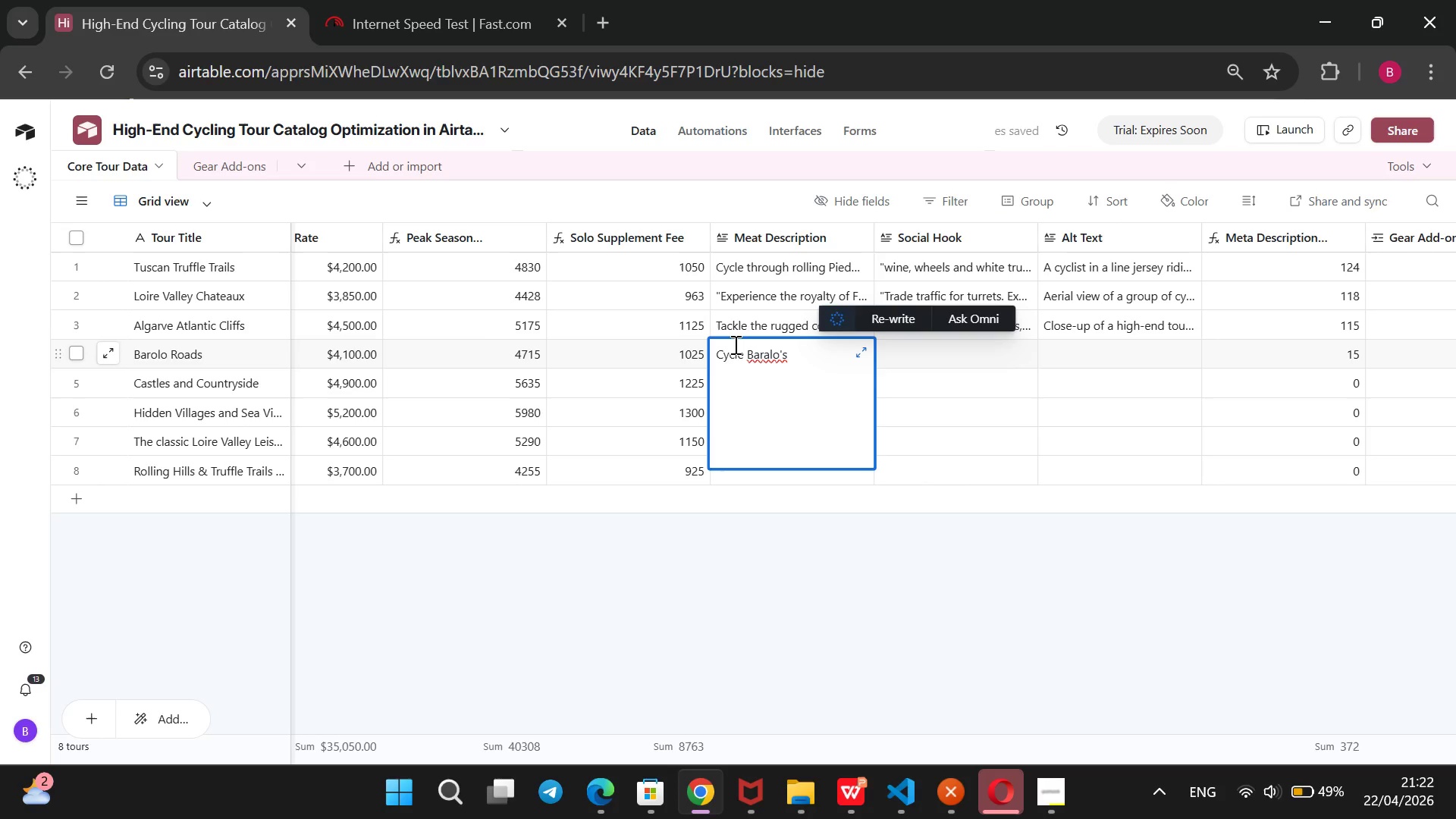 
key(ArrowLeft)
 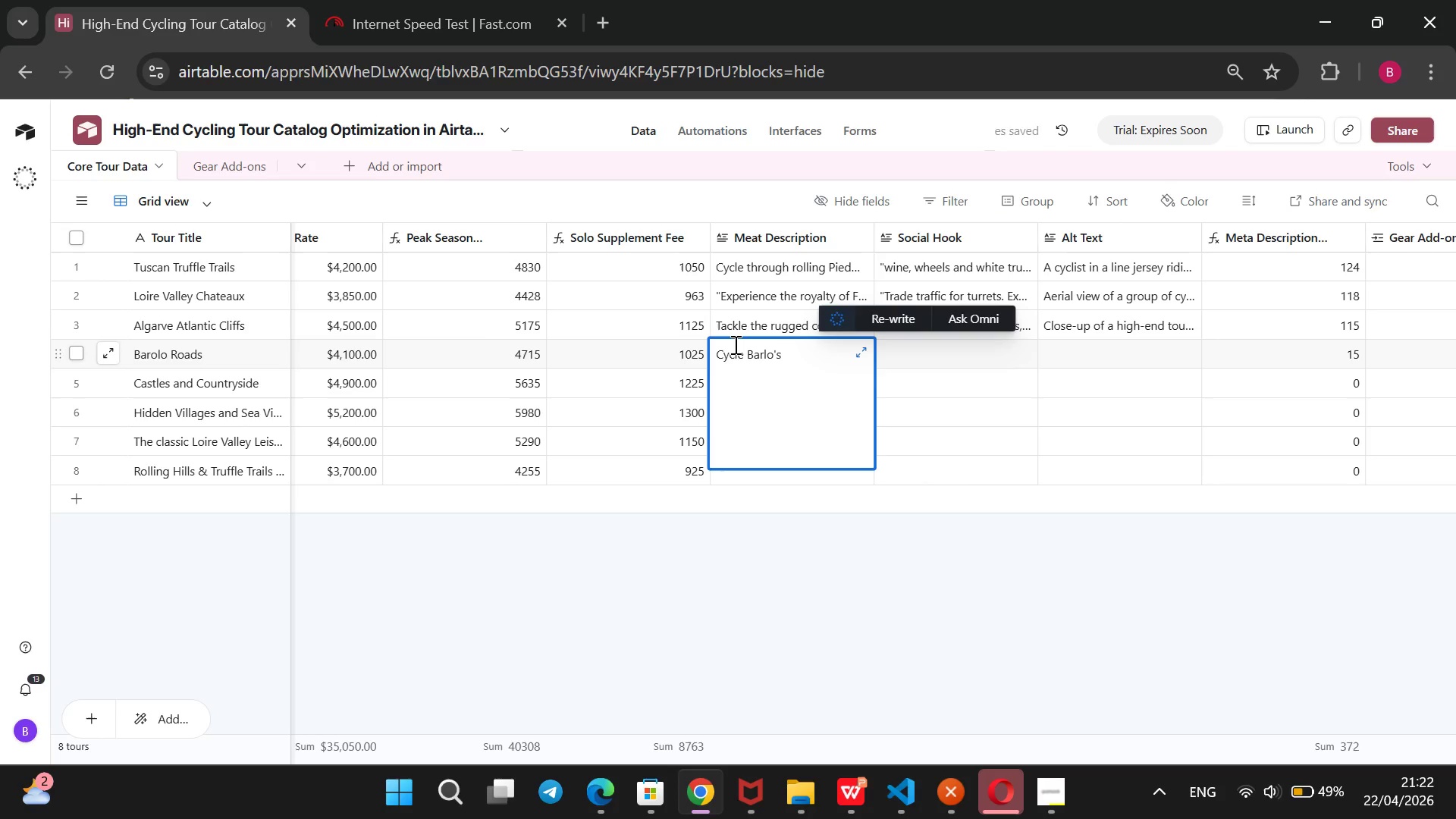 
key(Backspace)
 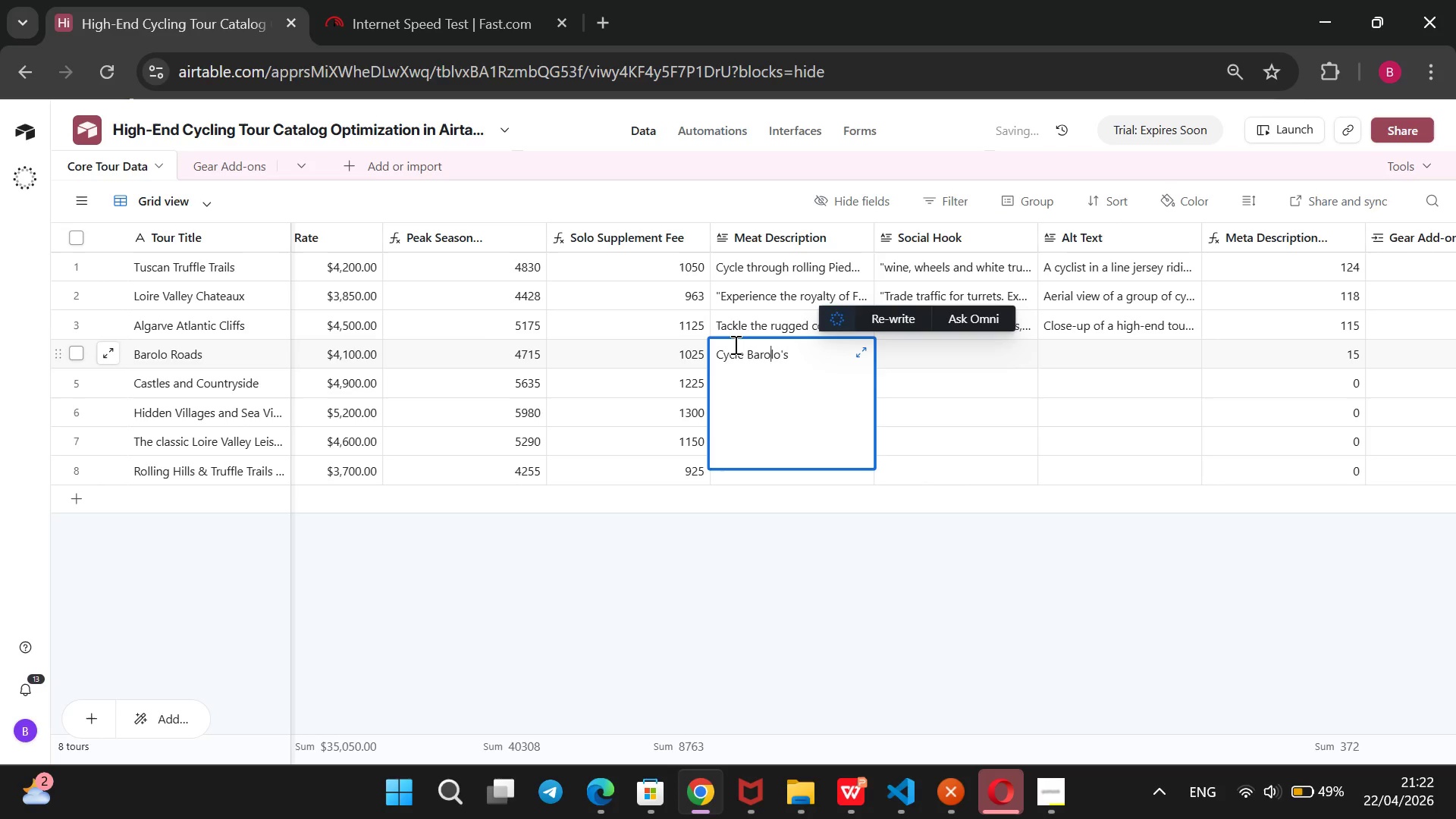 
key(O)
 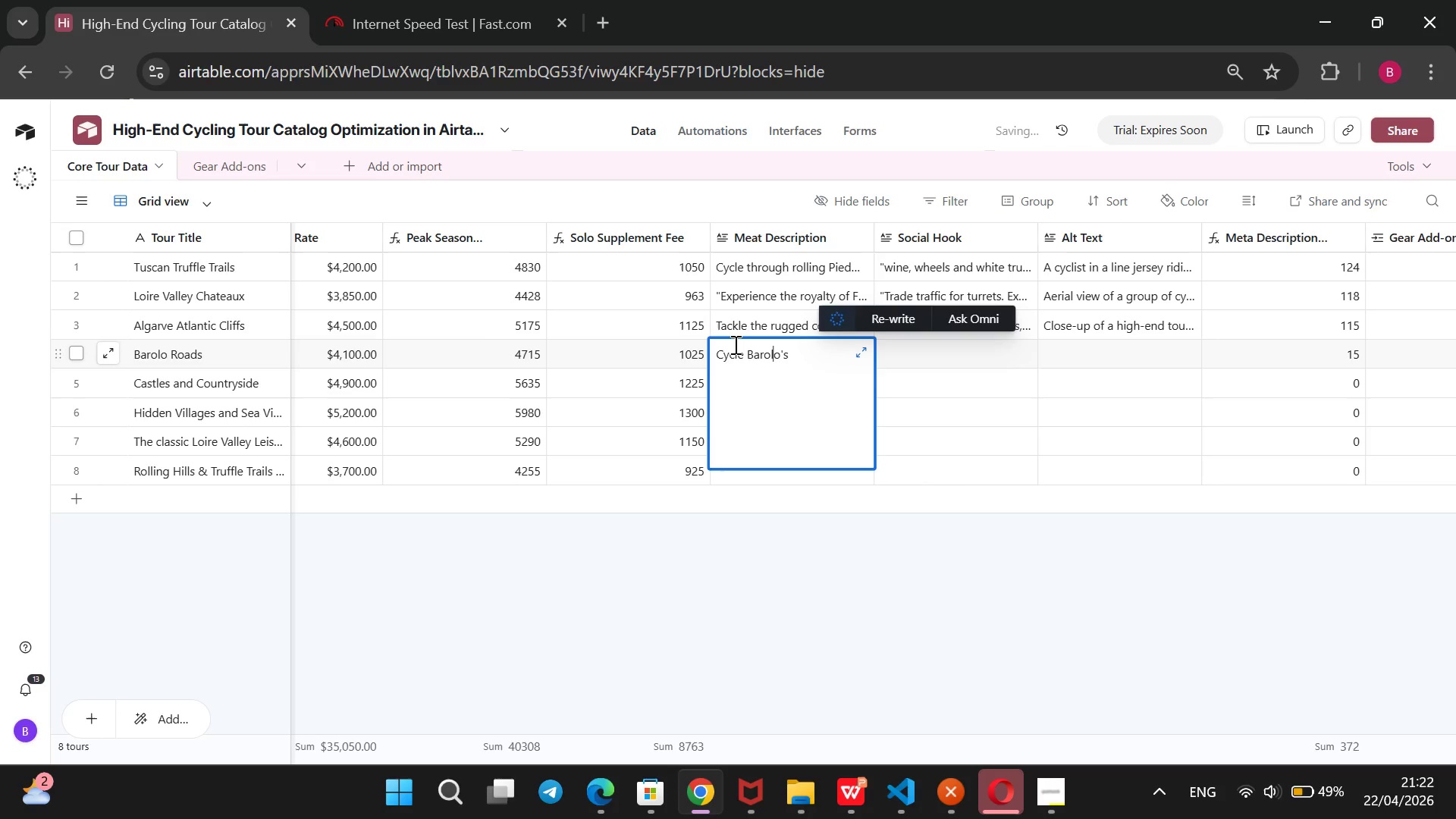 
key(ArrowRight)
 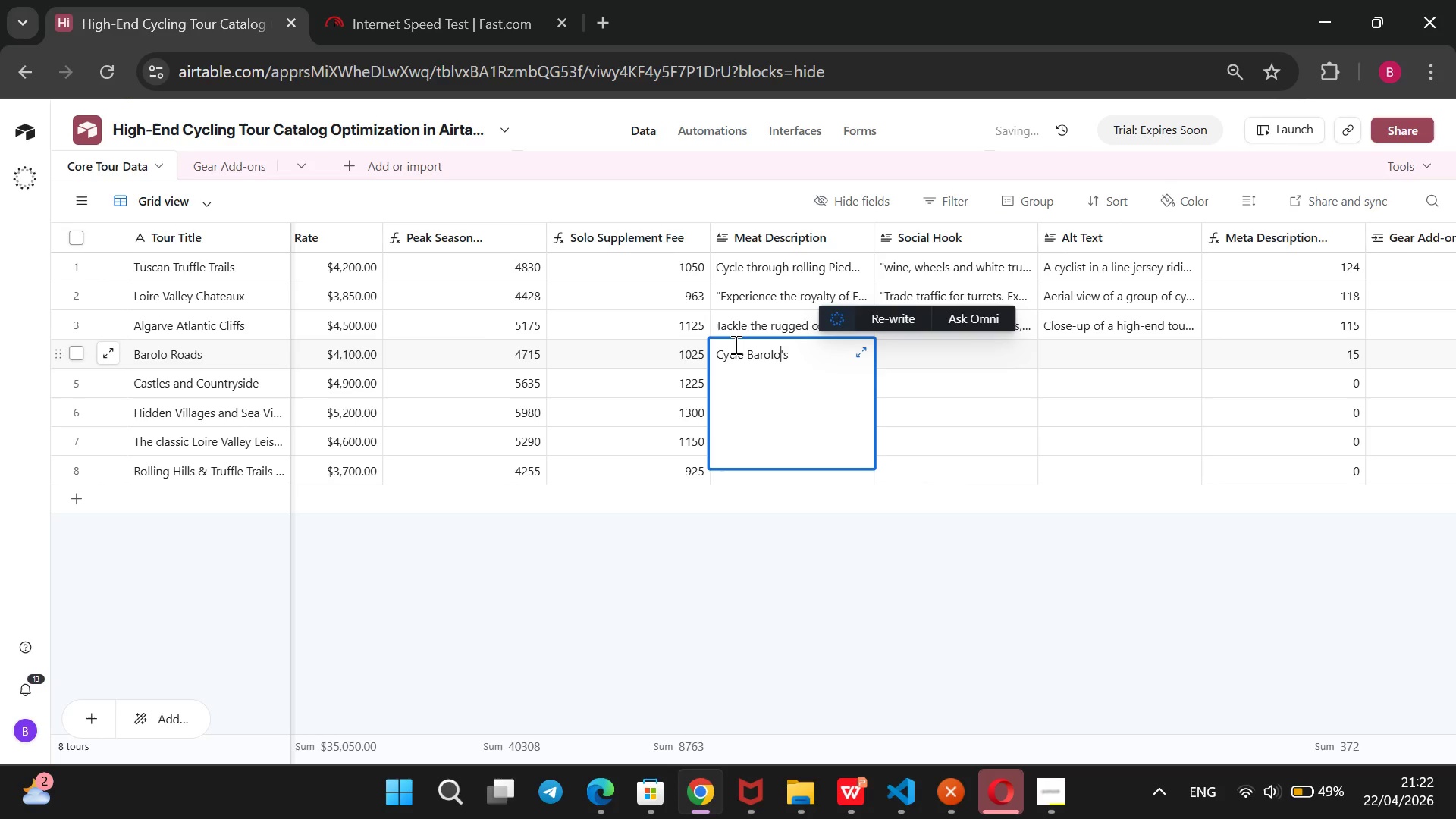 
key(ArrowRight)
 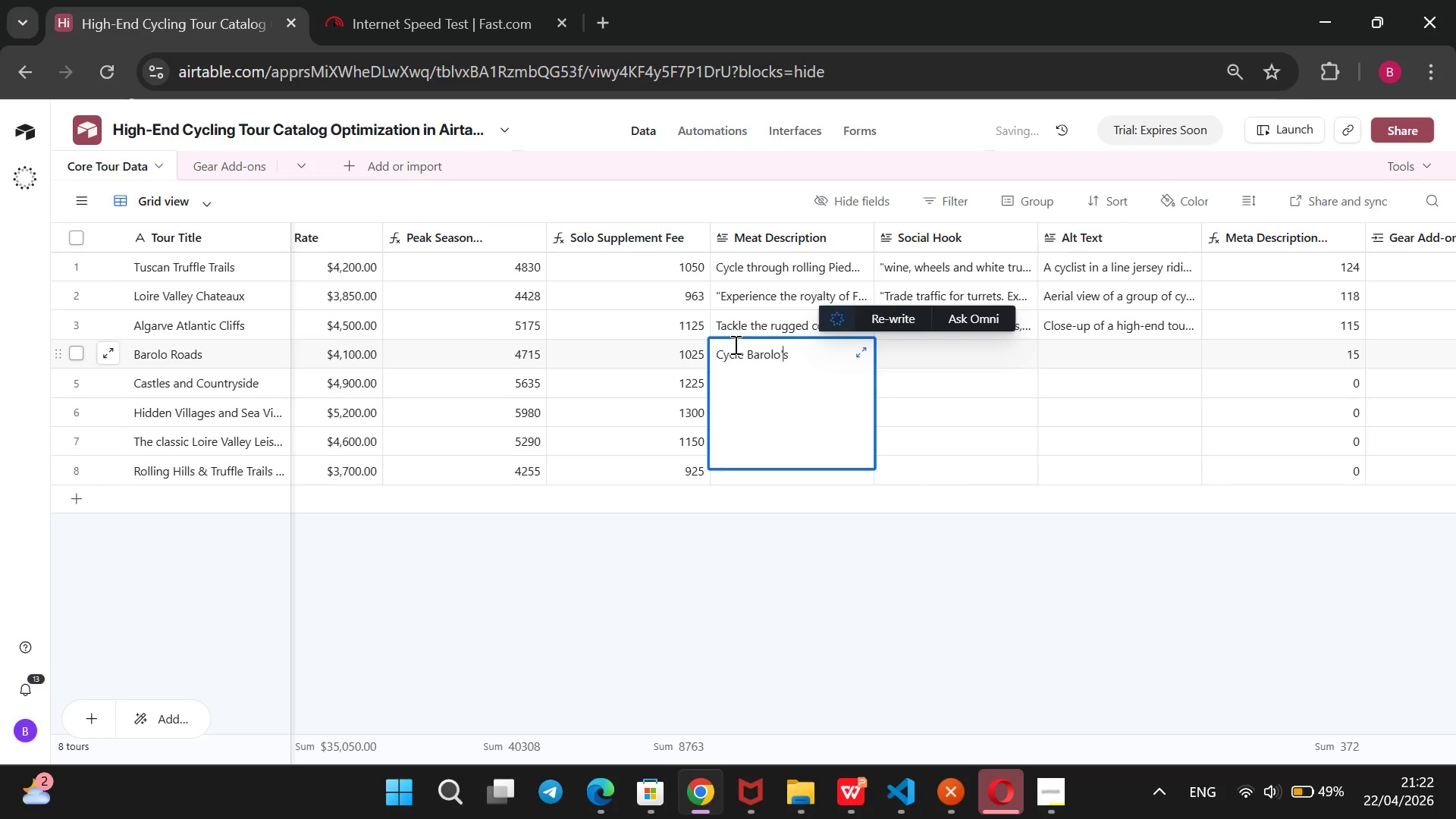 
key(ArrowRight)
 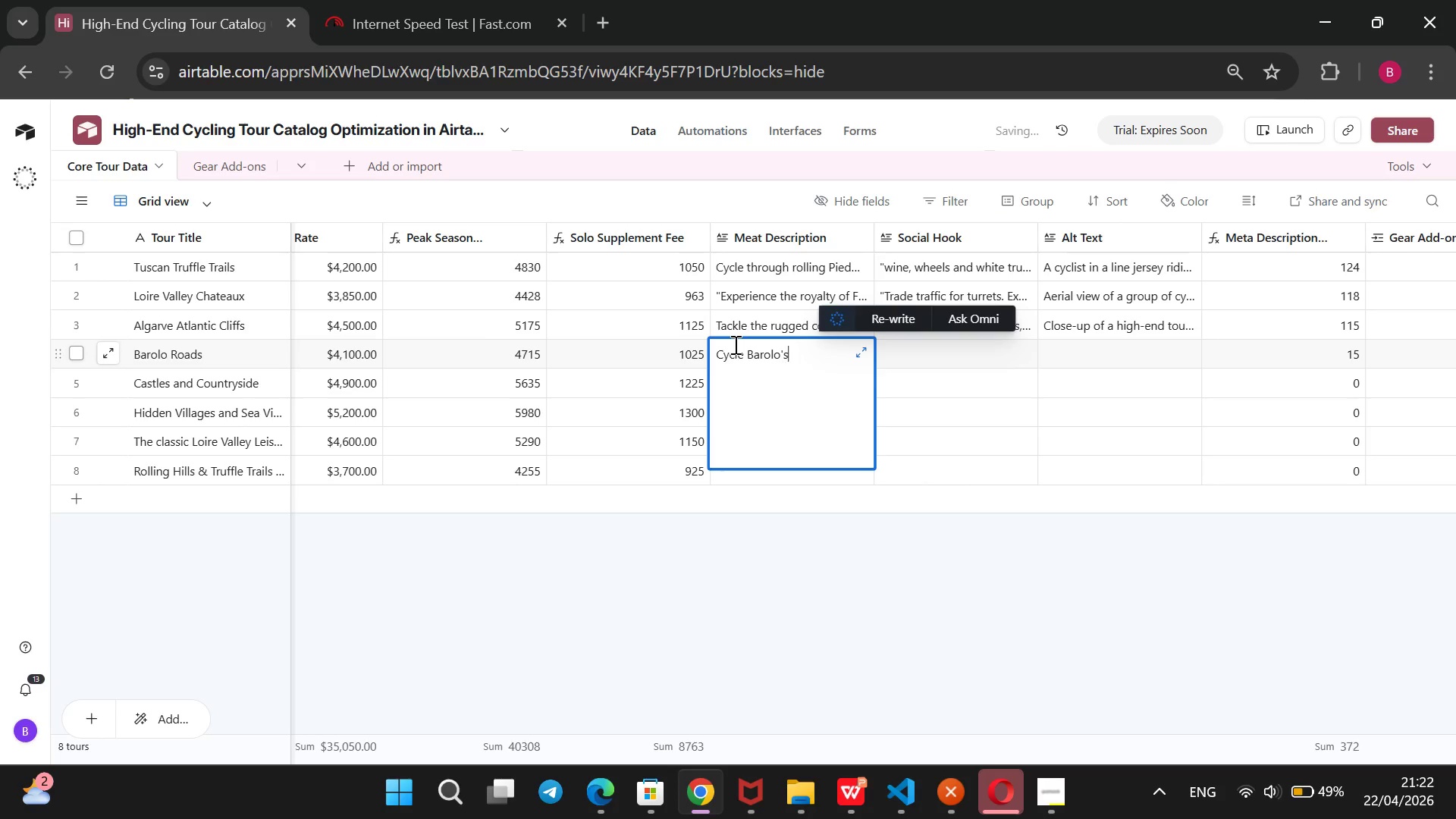 
key(ArrowRight)
 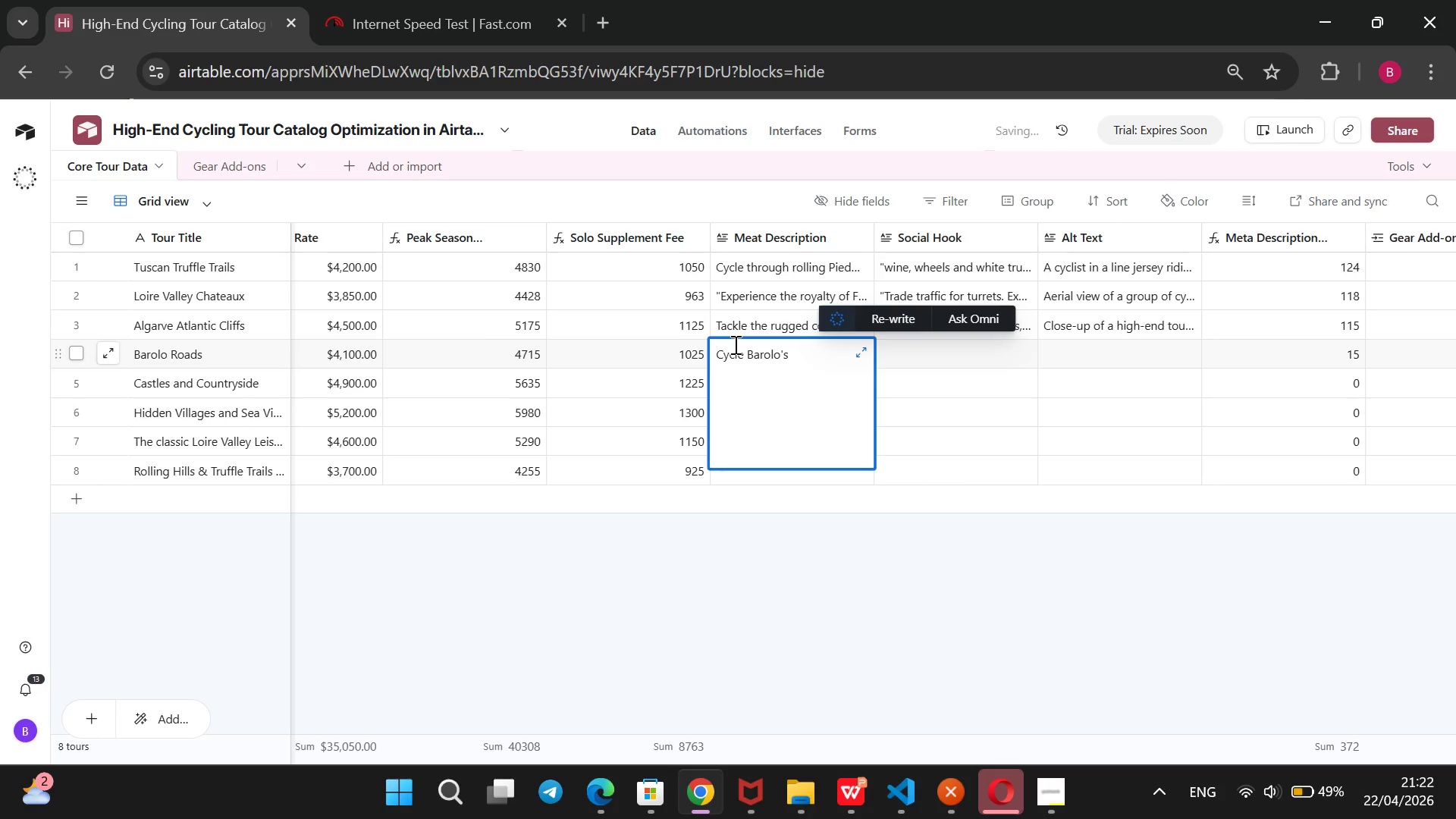 
type( scenic roads theough)
key(Backspace)
key(Backspace)
key(Backspace)
key(Backspace)
key(Backspace)
type(rough vineyards, tasting )
key(Backspace)
type(-world)
 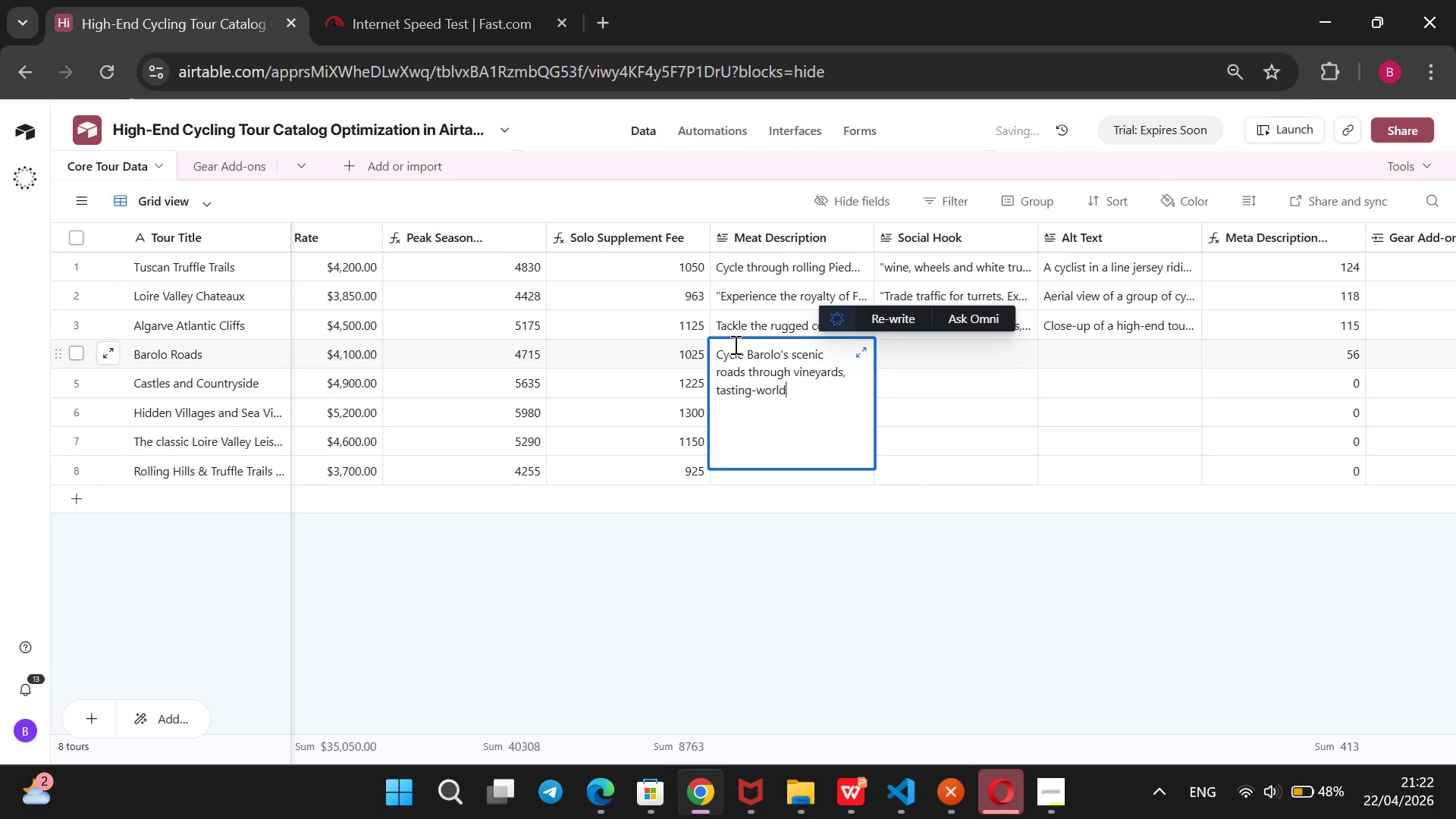 
wait(5.53)
 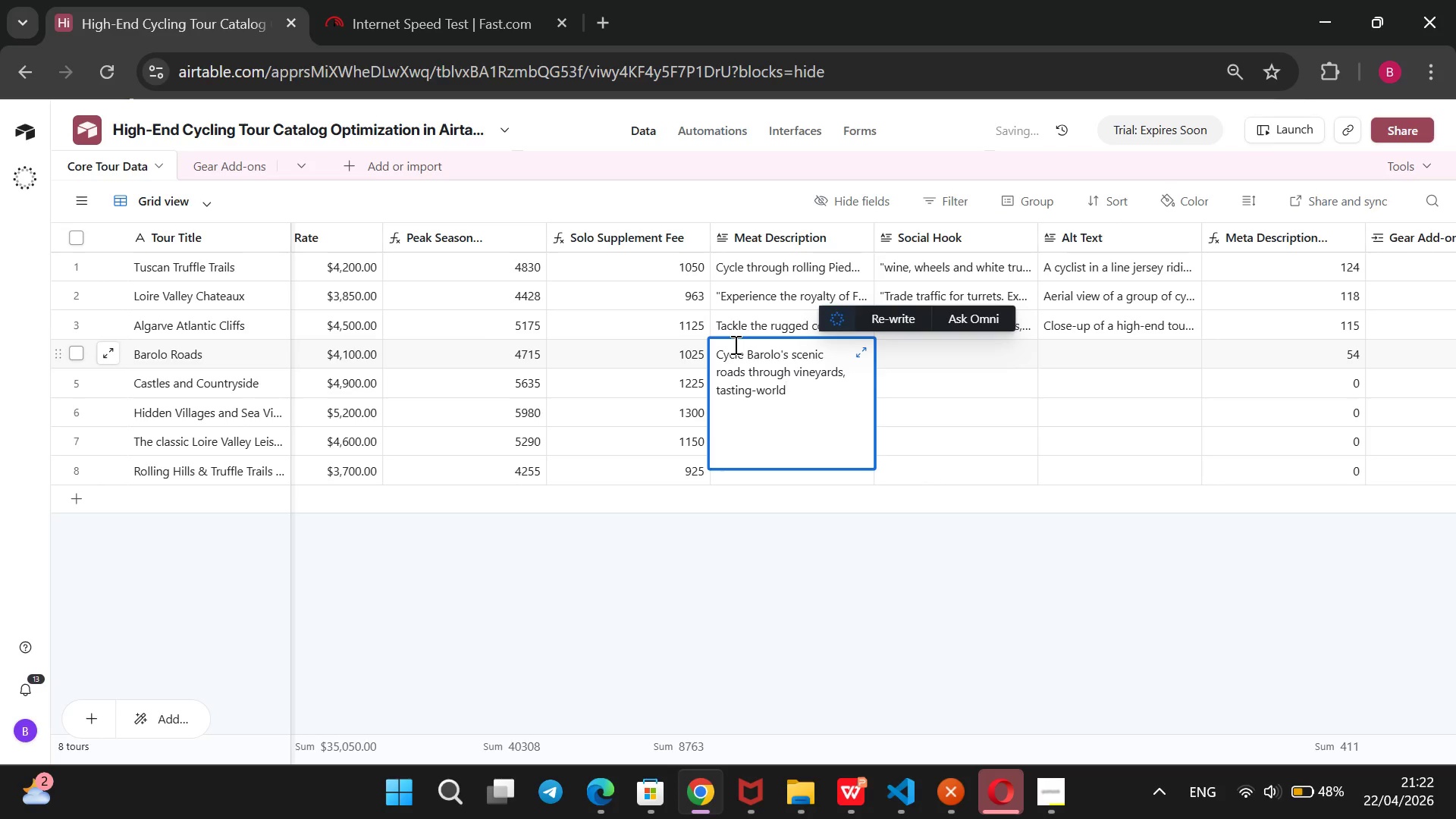 
key(ArrowLeft)
 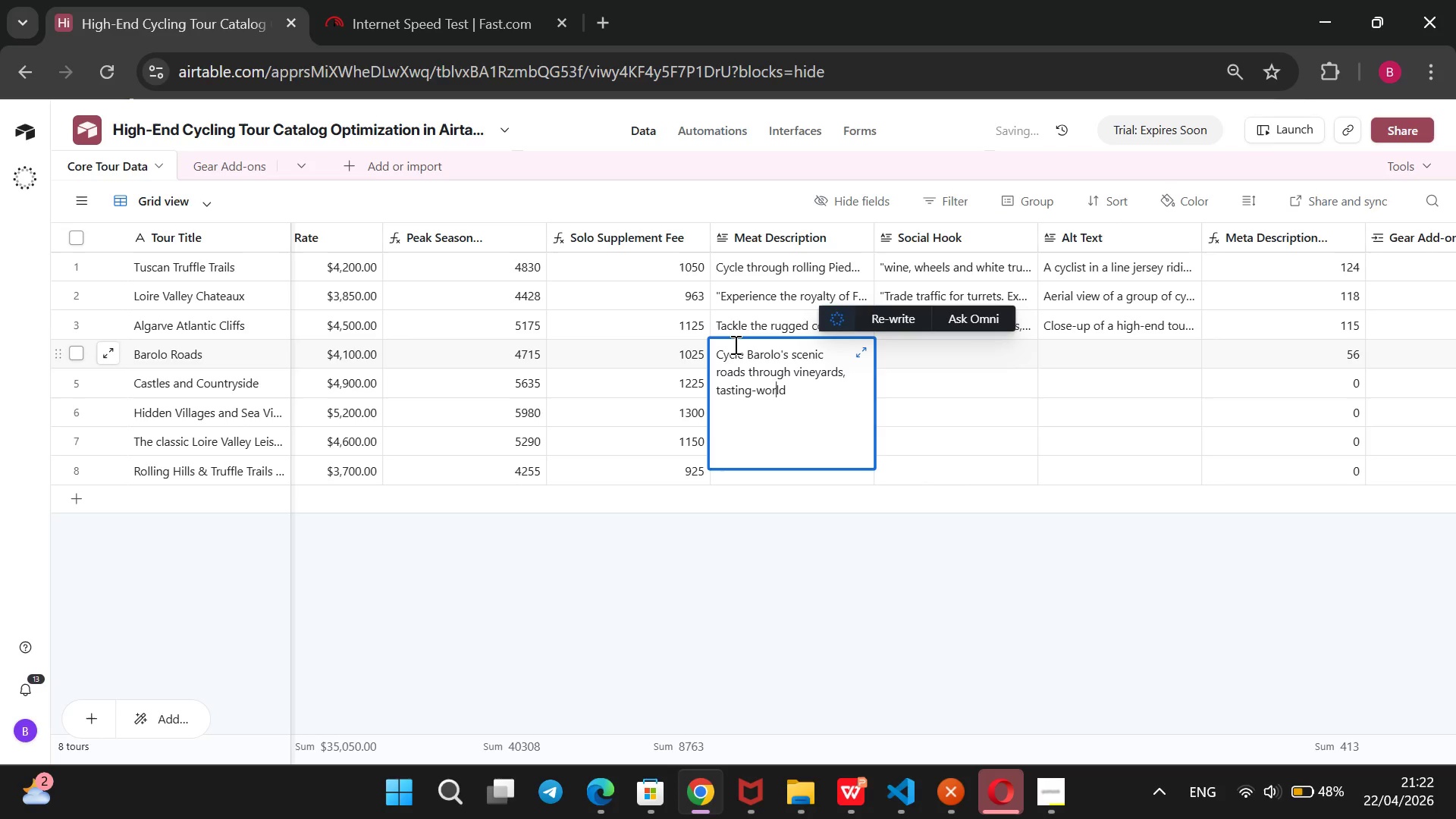 
key(ArrowLeft)
 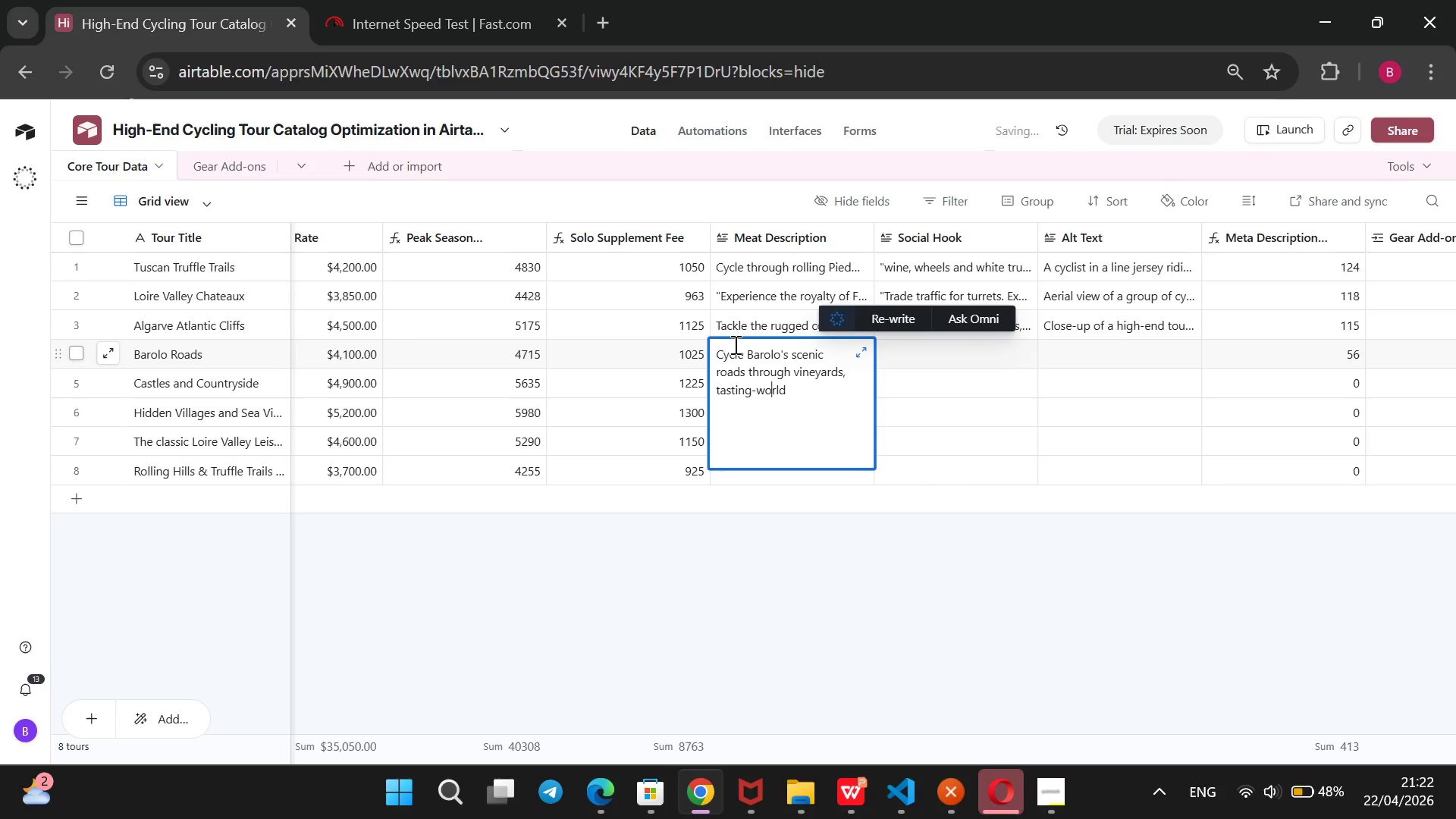 
key(ArrowLeft)
 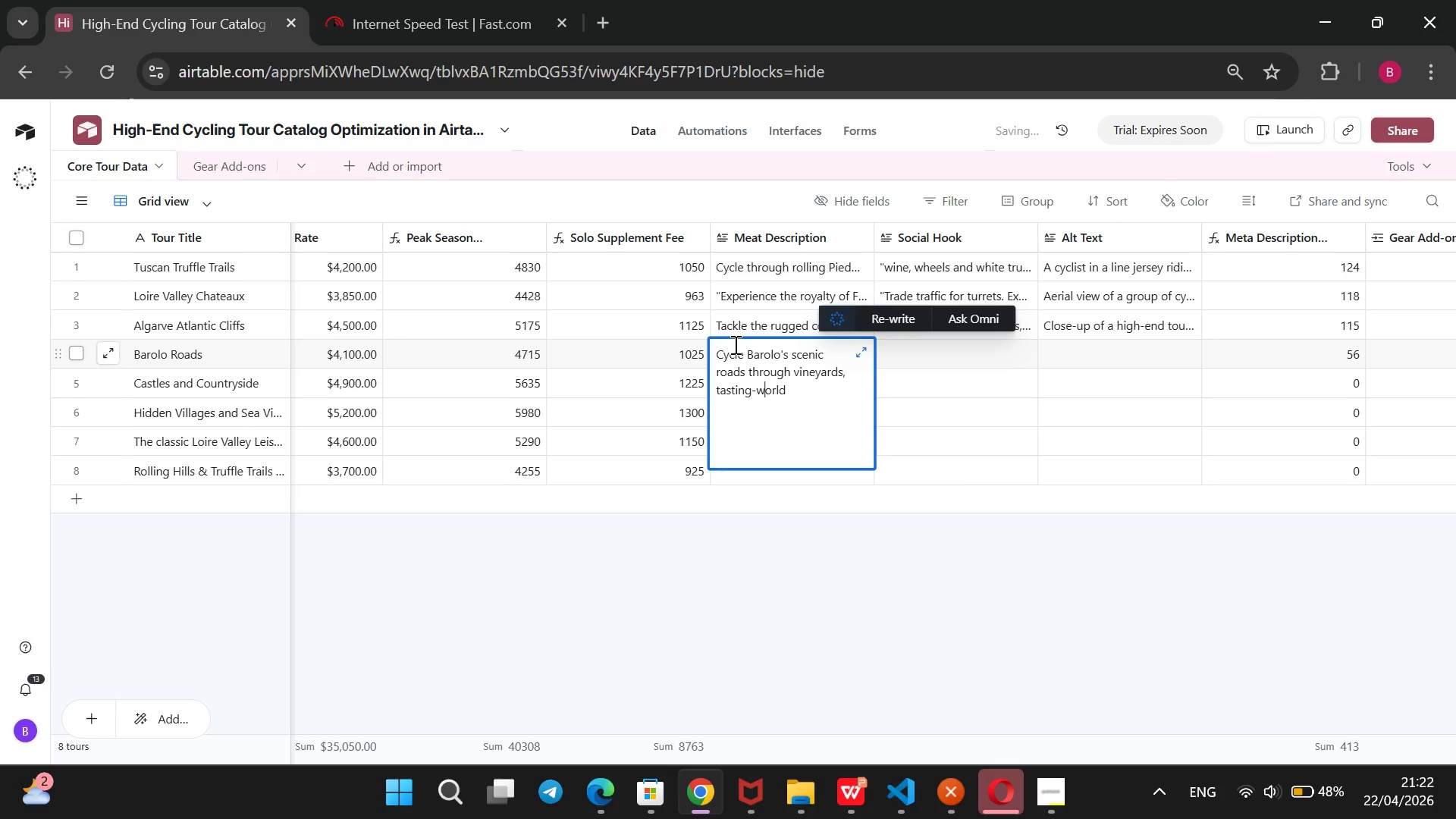 
key(ArrowLeft)
 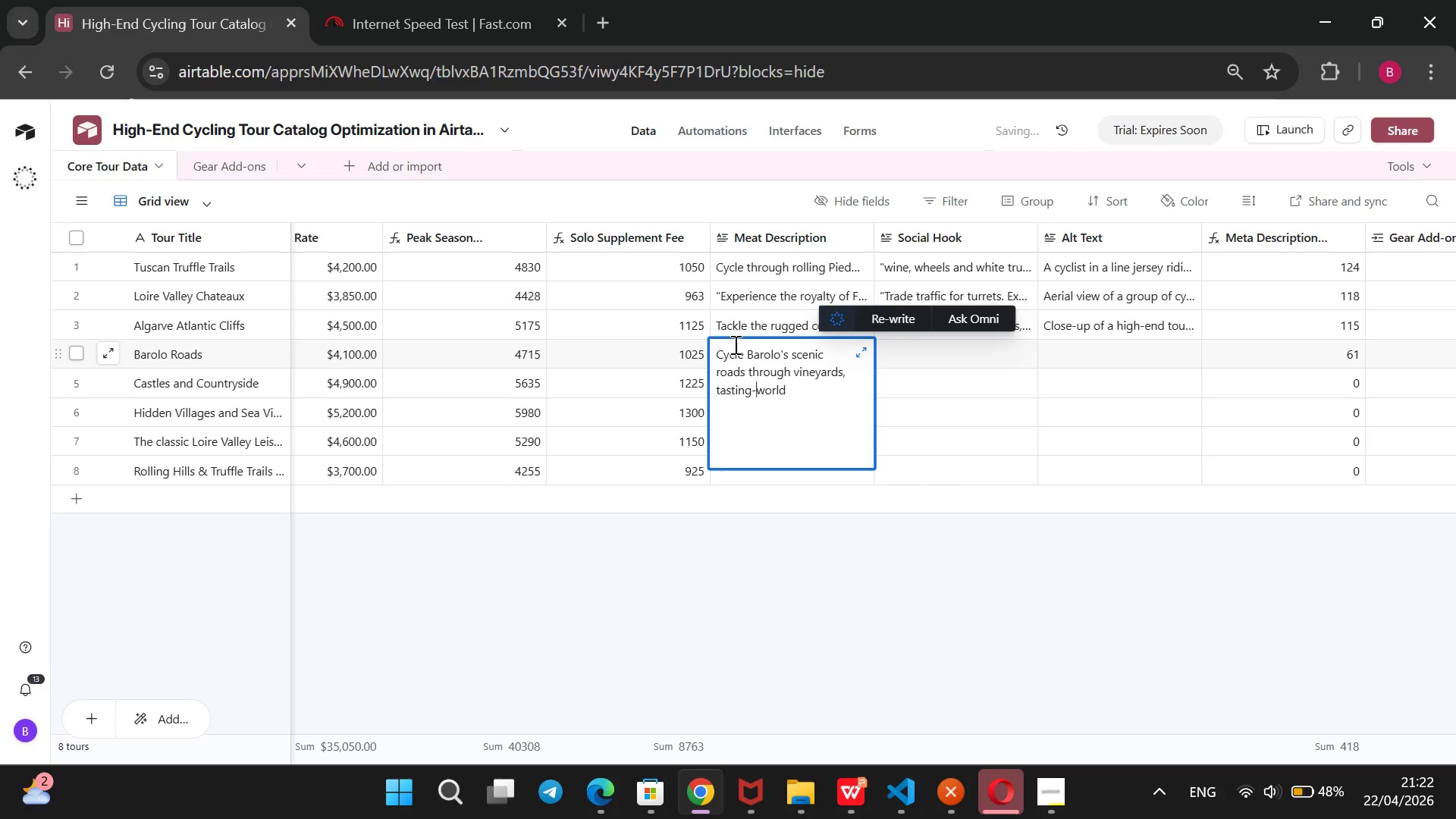 
key(ArrowLeft)
 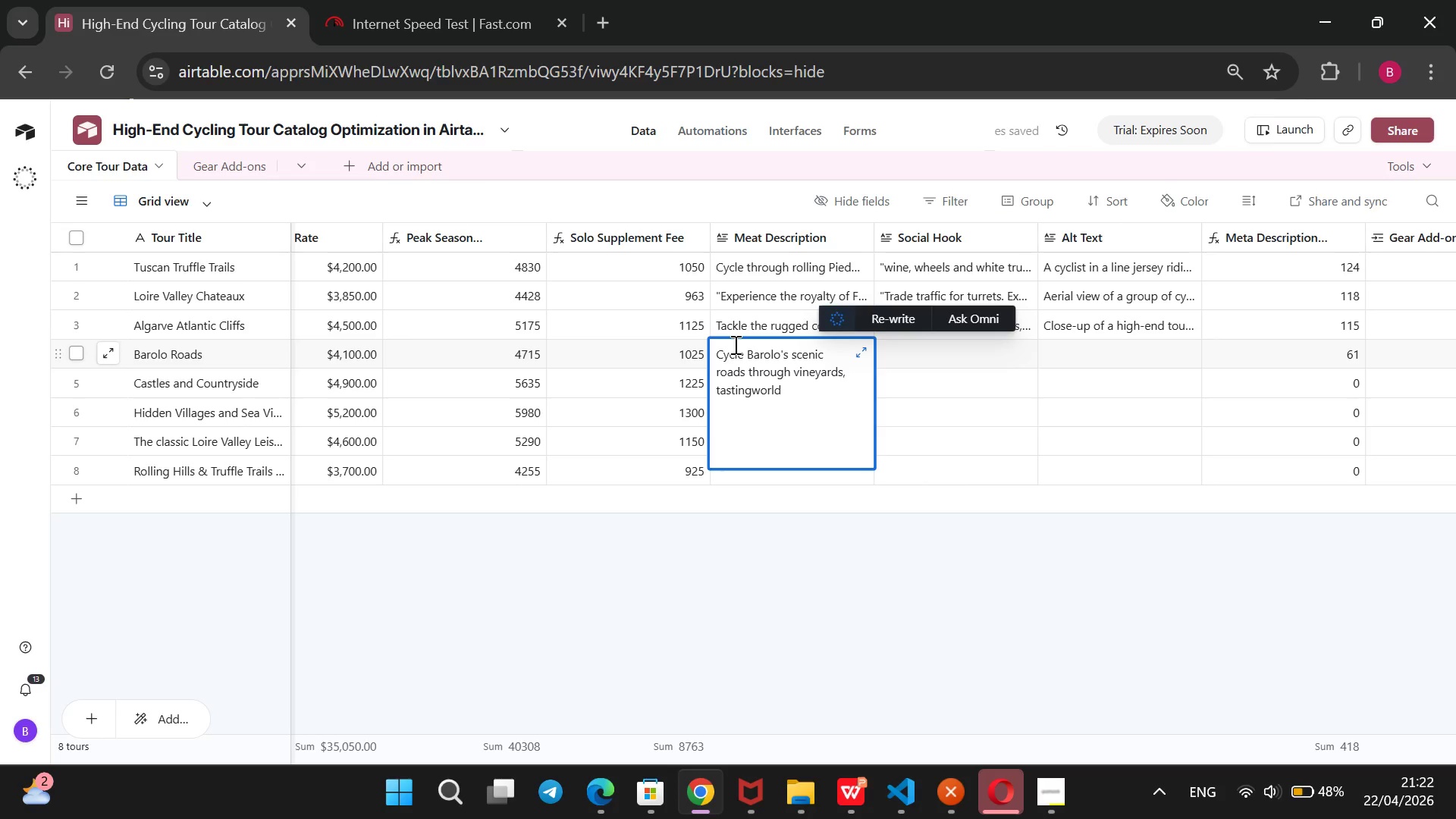 
key(Backspace)
 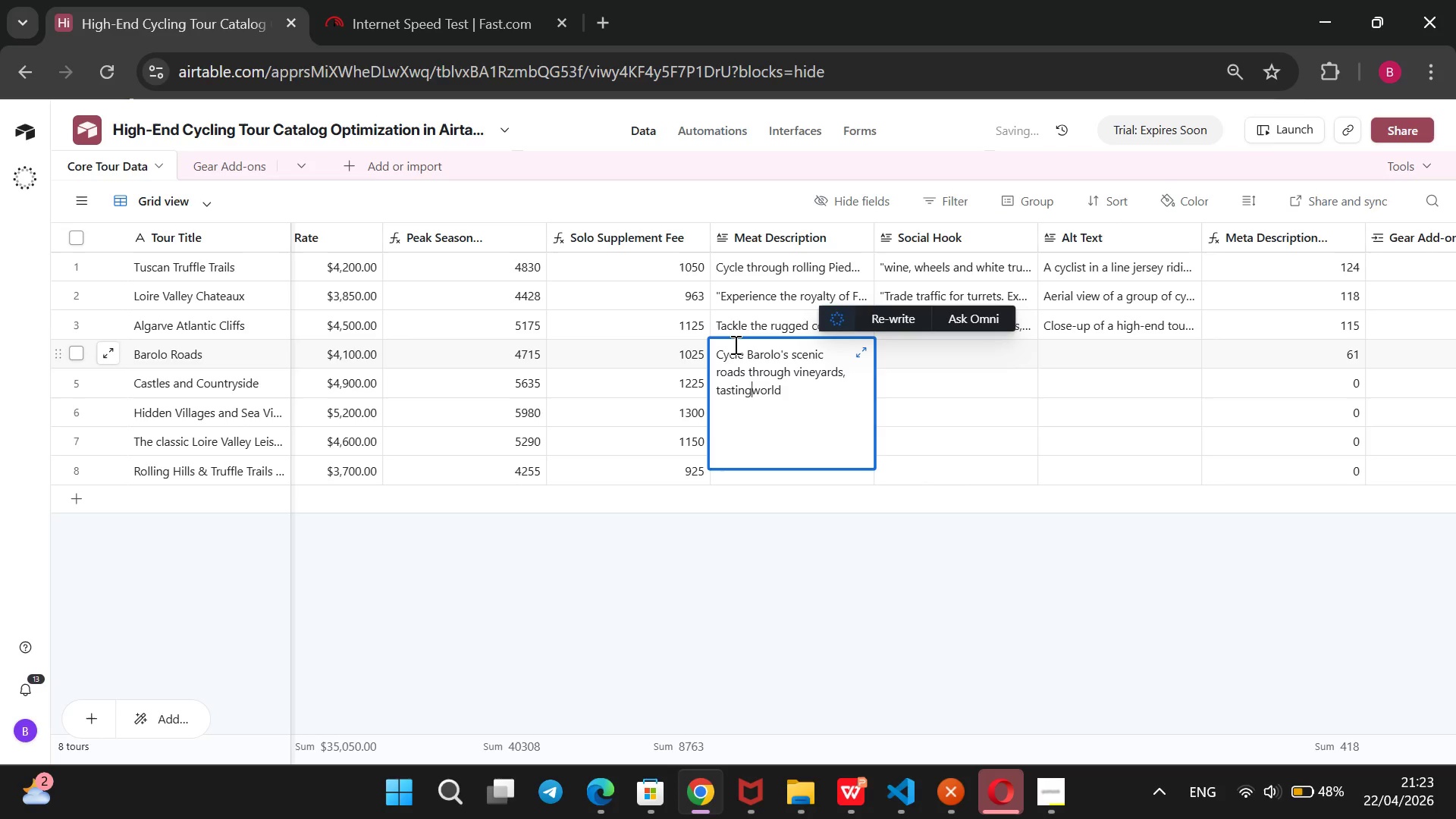 
key(Space)
 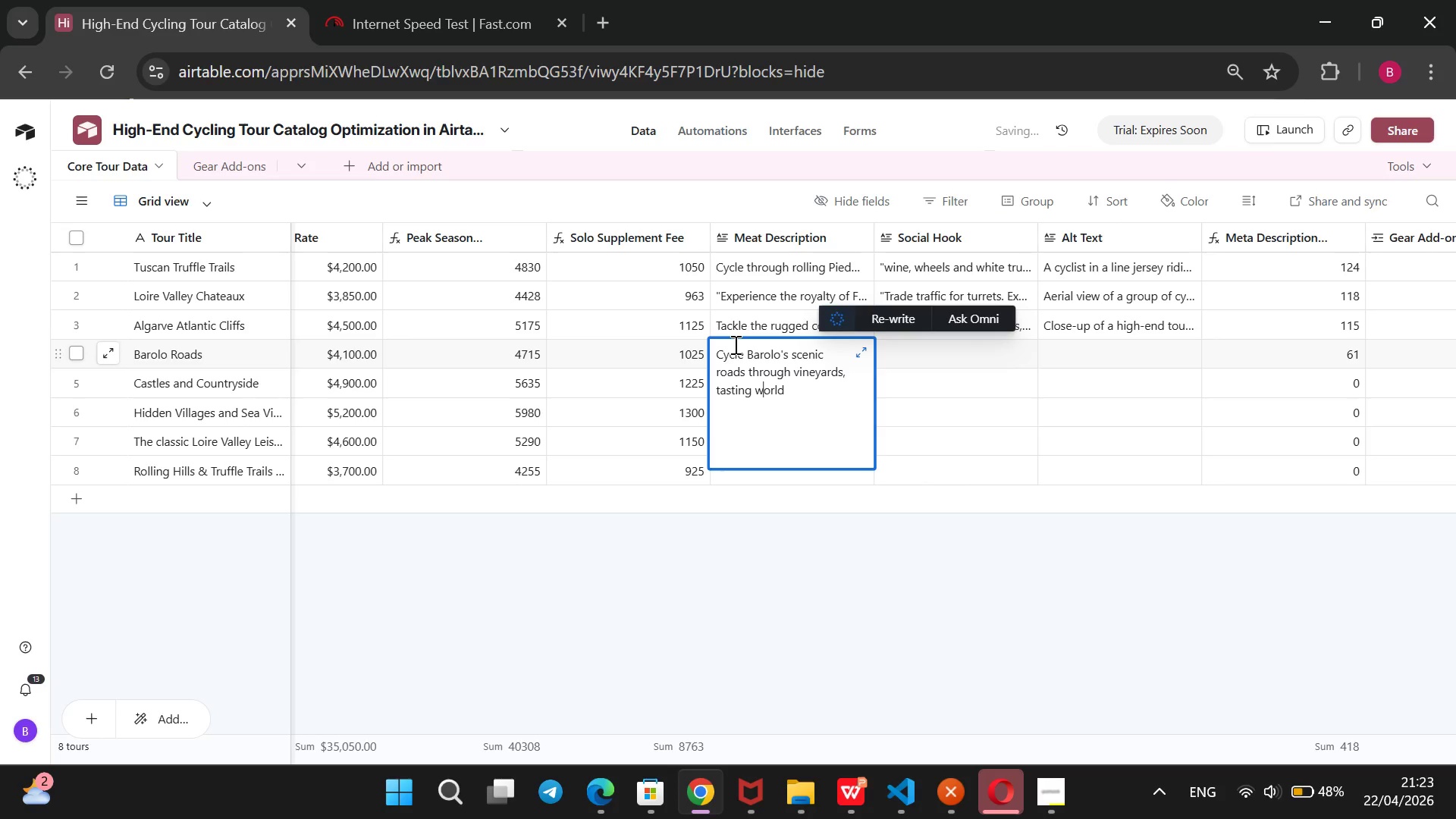 
key(ArrowRight)
 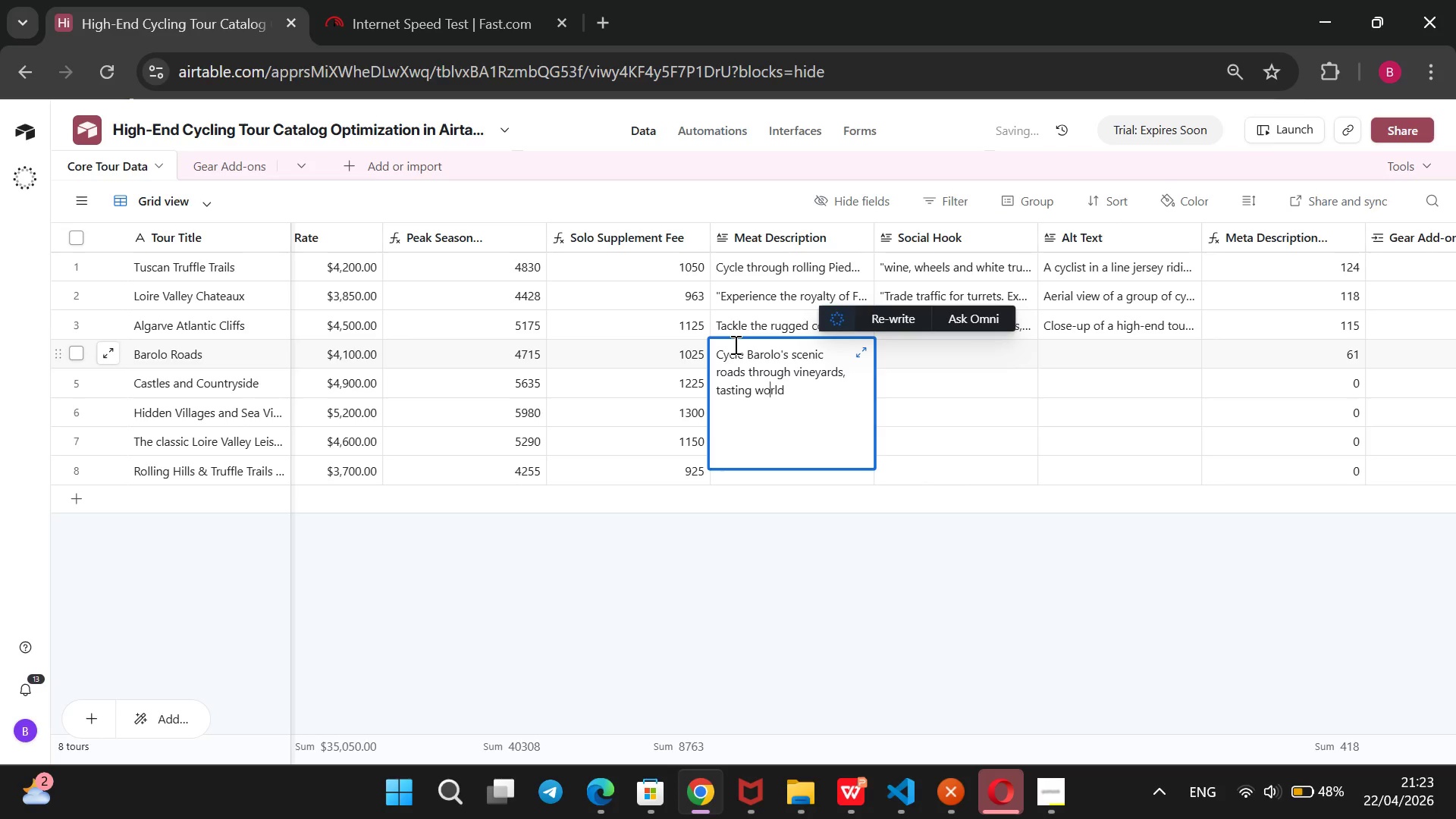 
key(ArrowRight)
 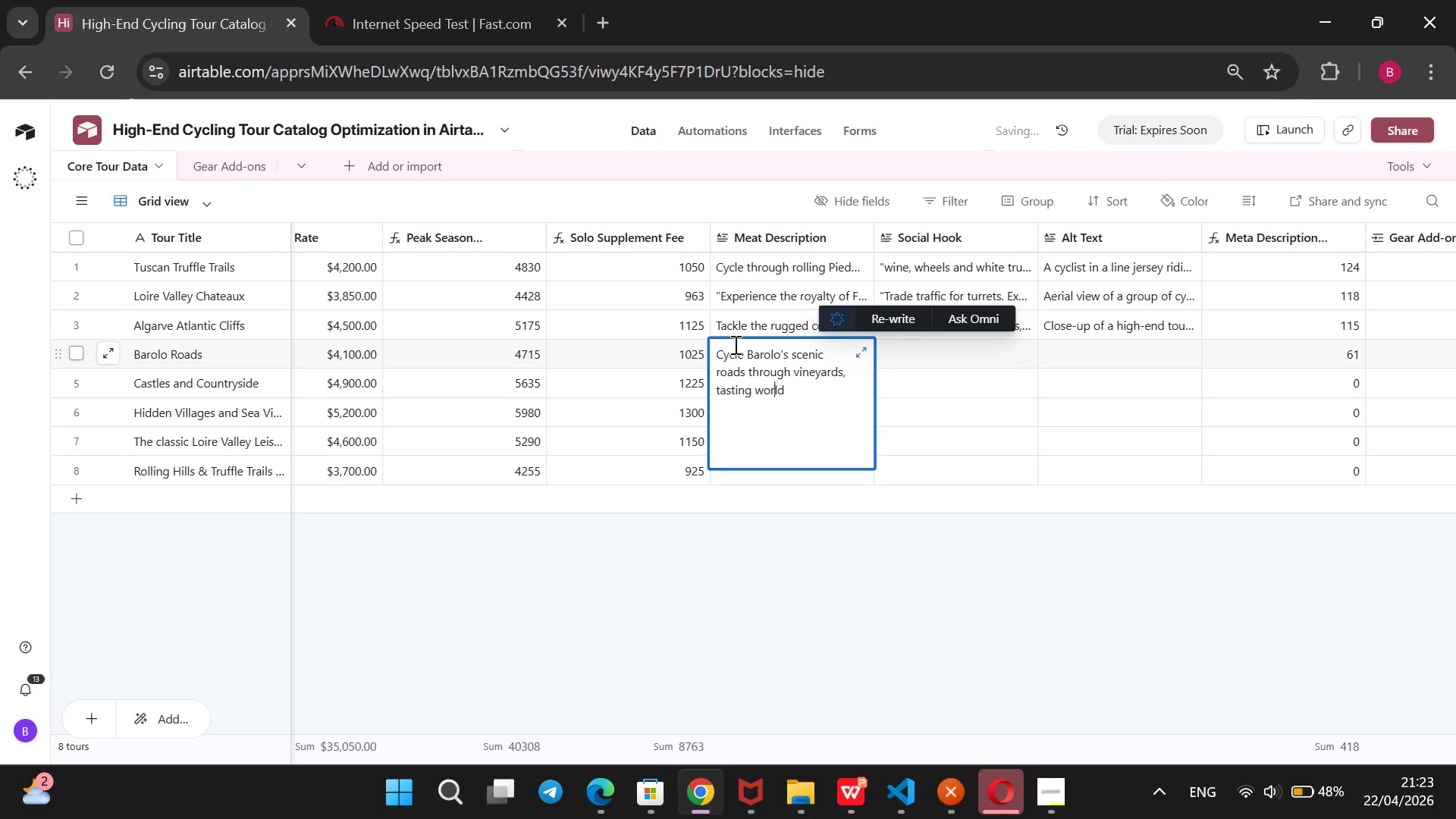 
key(ArrowRight)
 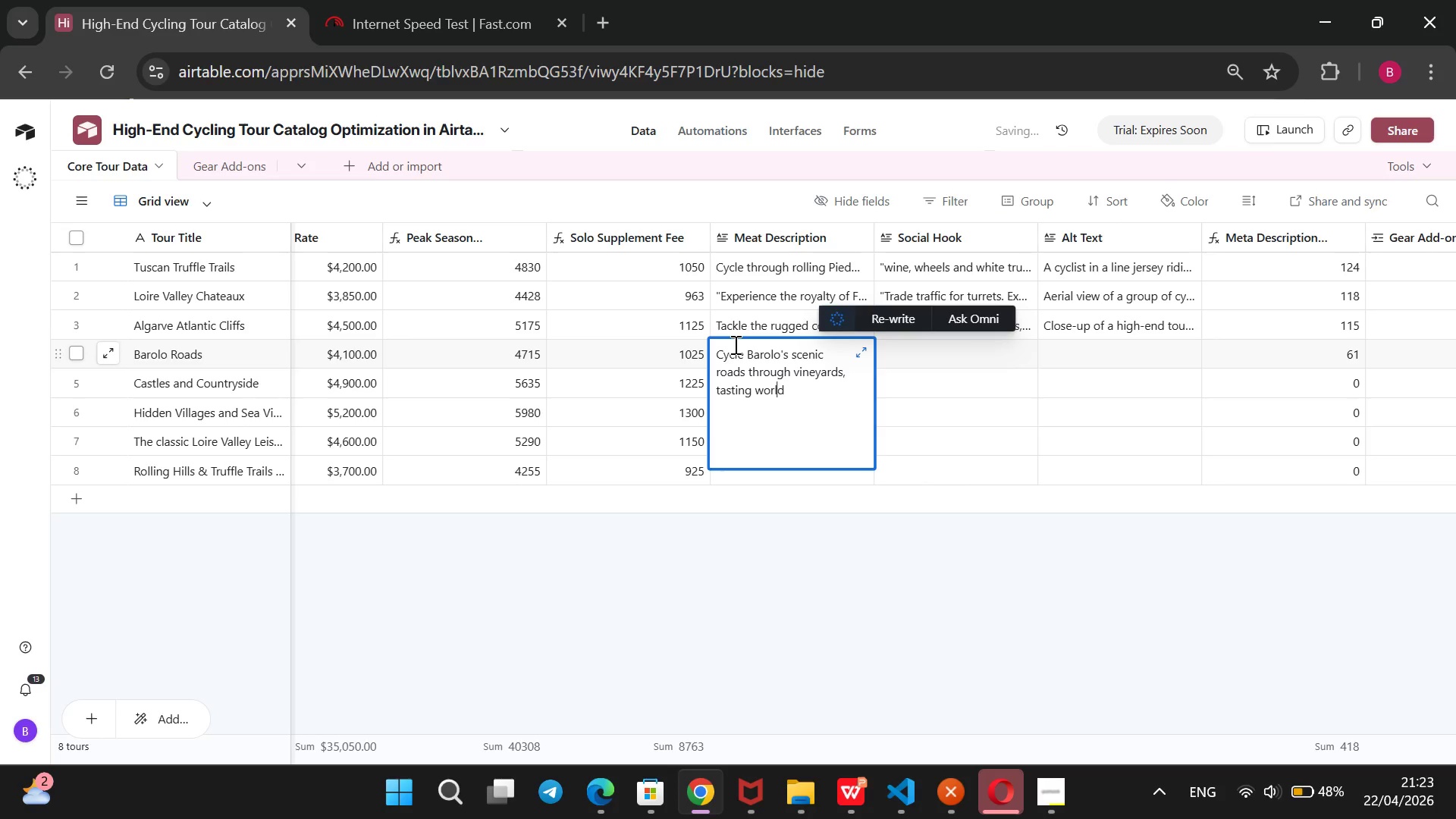 
key(ArrowRight)
 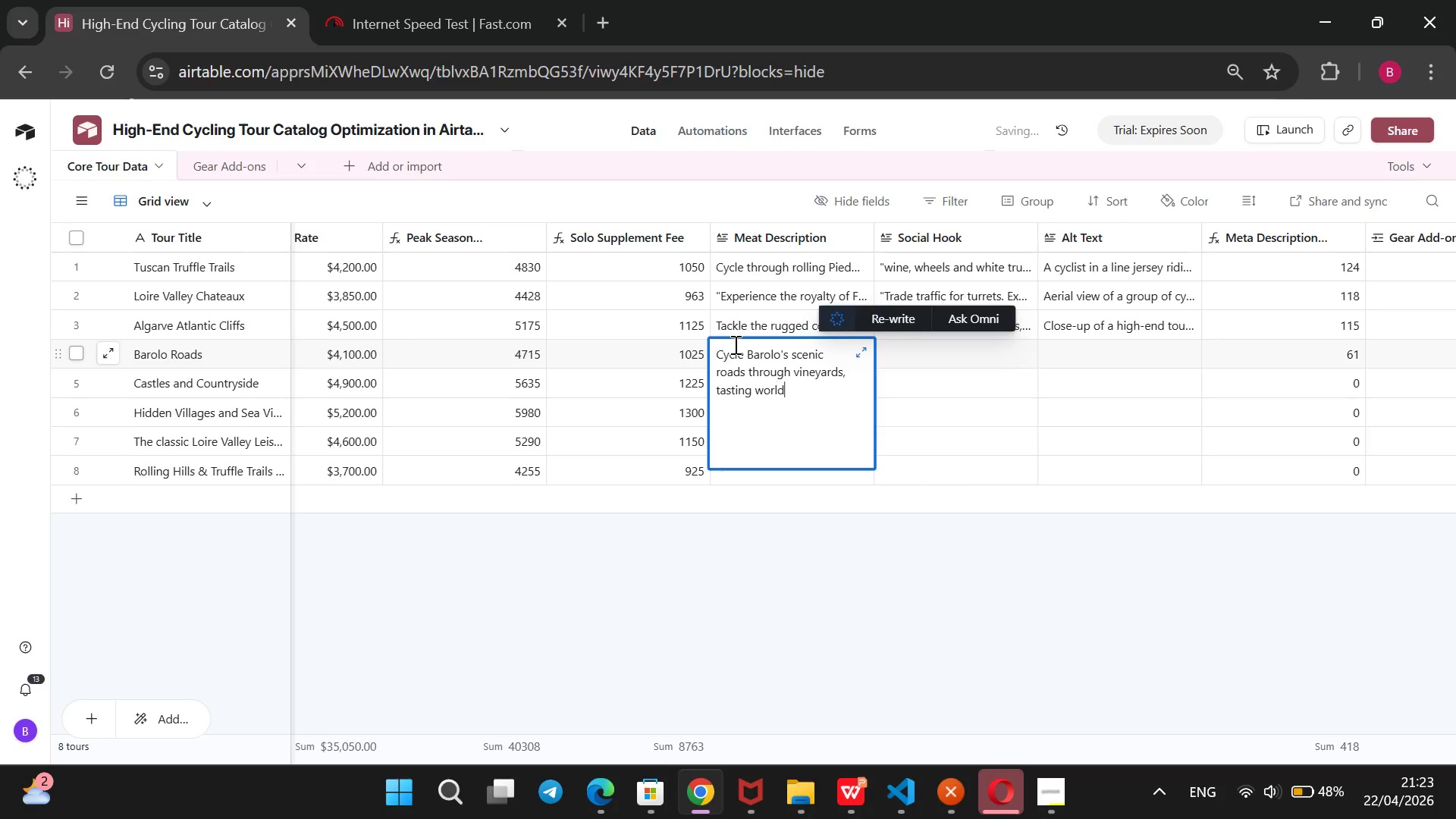 
key(ArrowRight)
 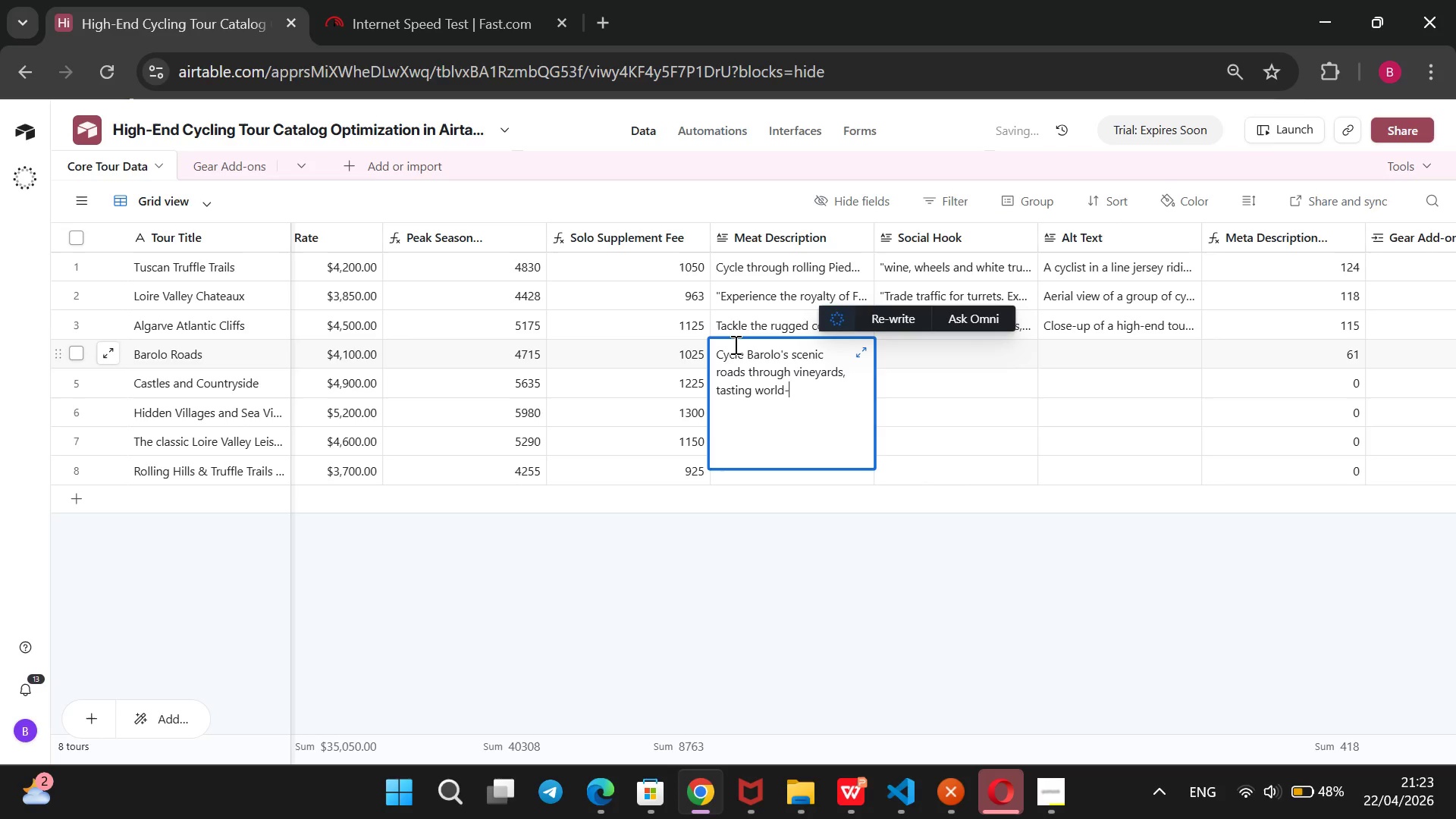 
type(-class wines and exploring Piedmont`s rolling hills)
 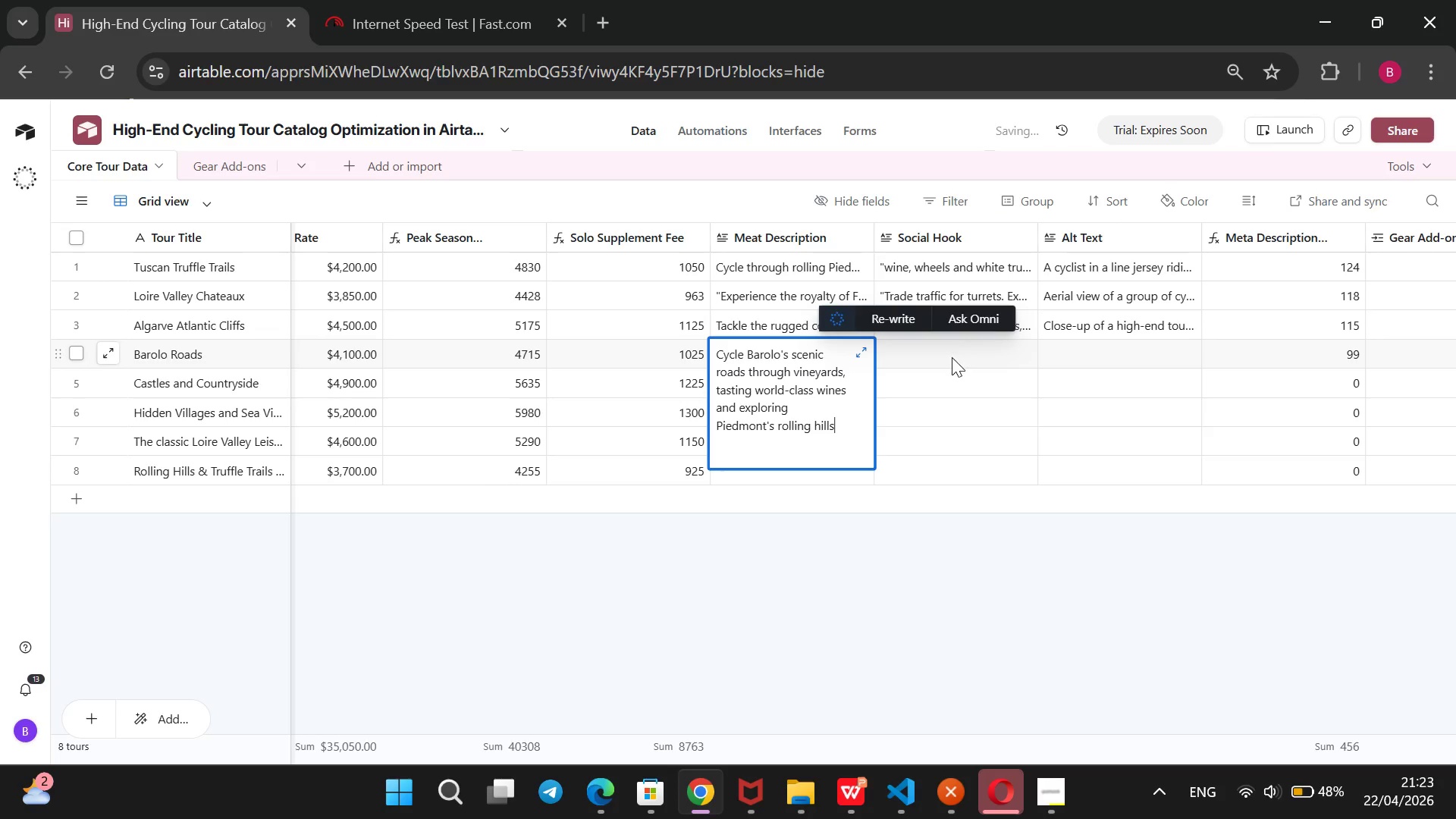 
left_click([951, 359])
 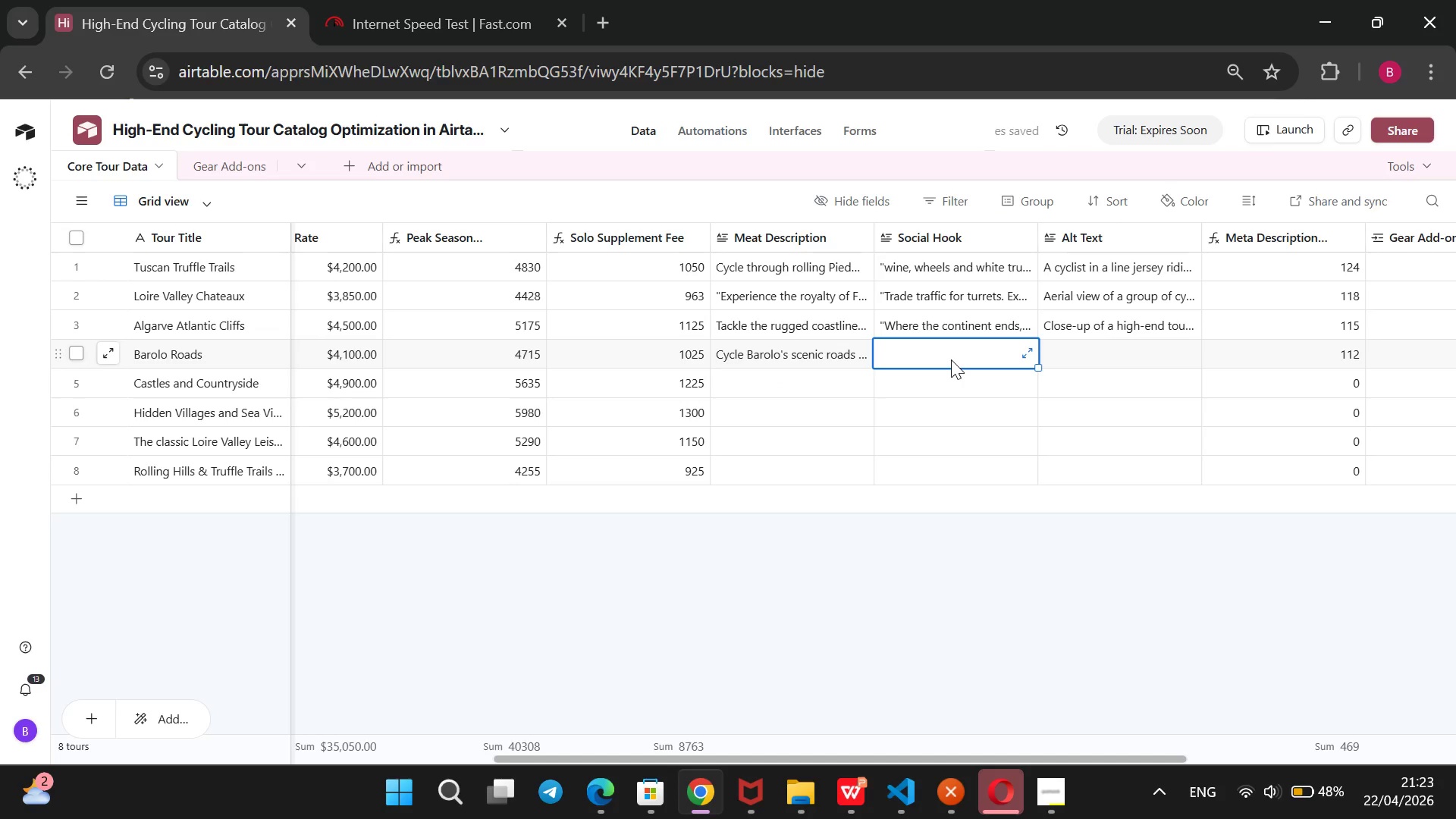 
wait(7.99)
 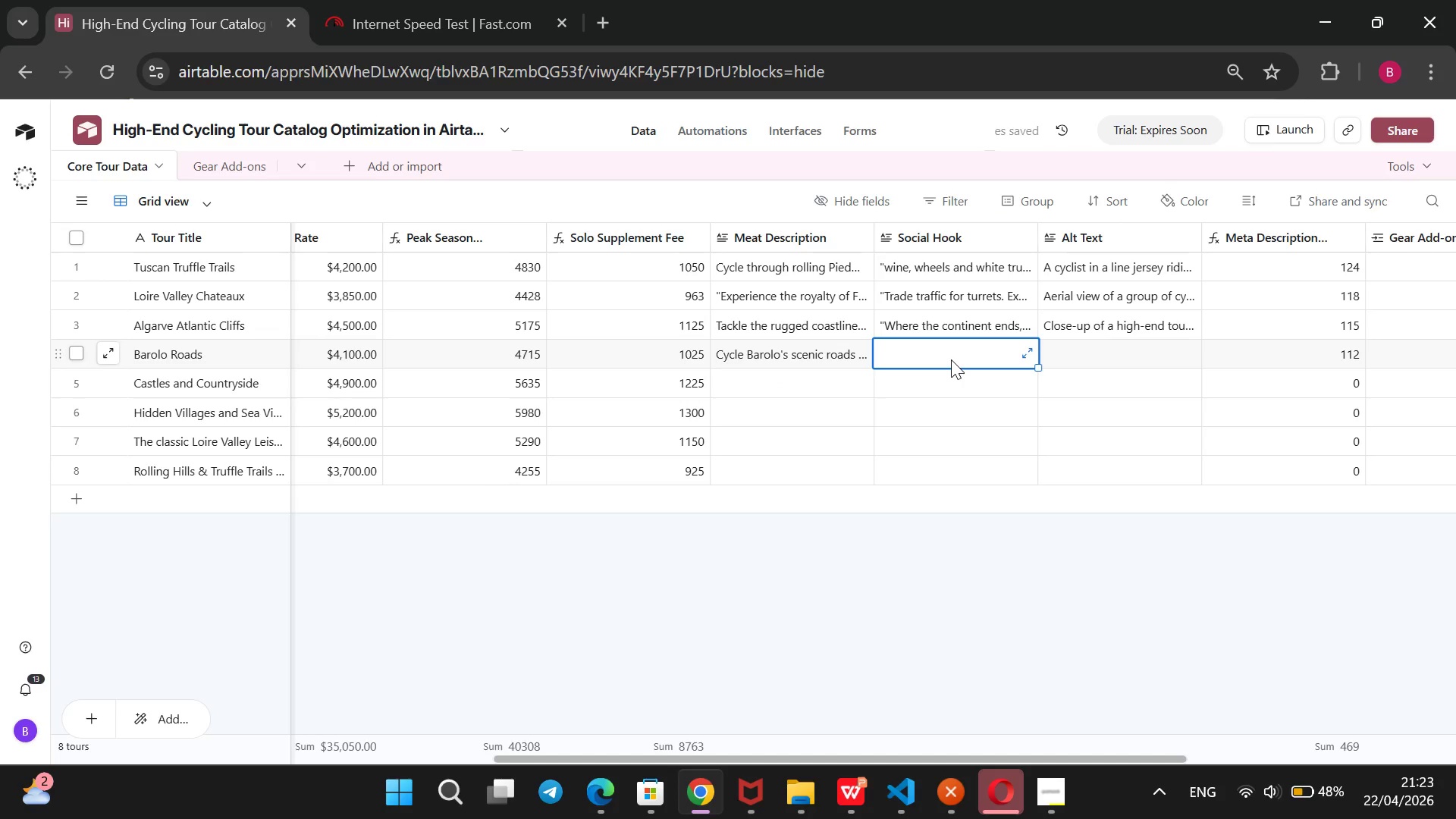 
type(Pedal where the world`s finest wines are v)
key(Backspace)
type(born)
 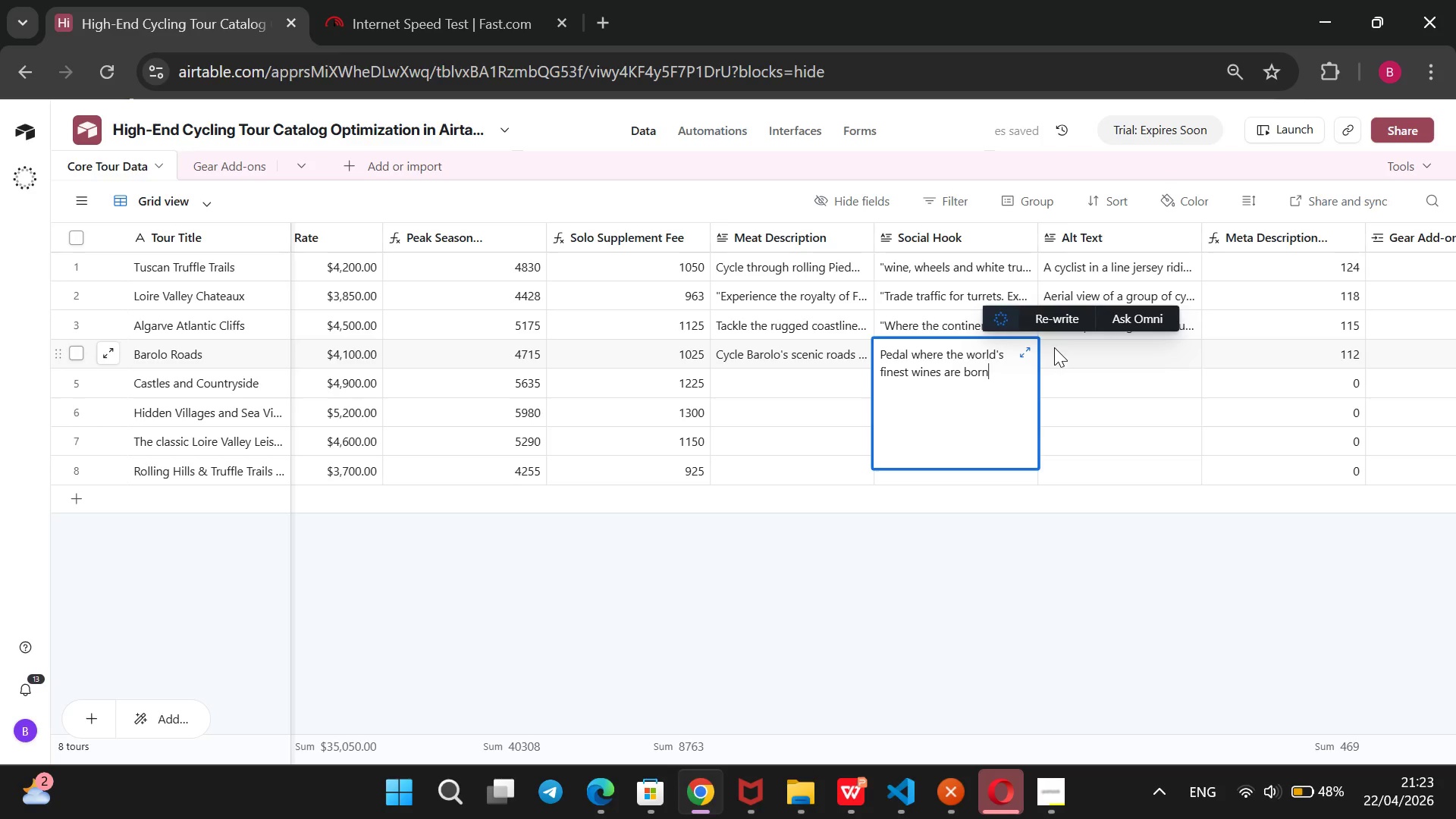 
left_click([1054, 350])
 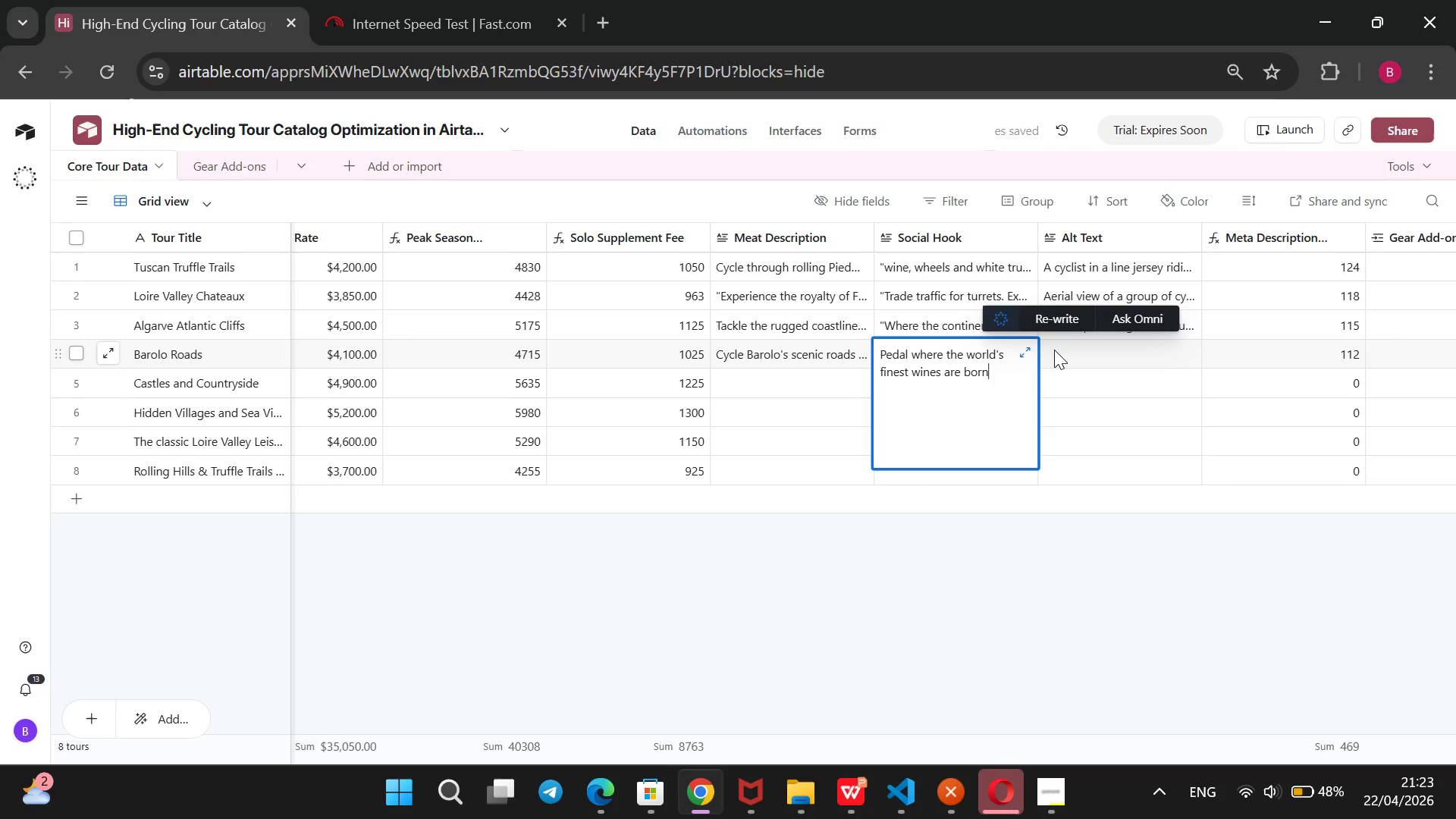 
key(CapsLock)
 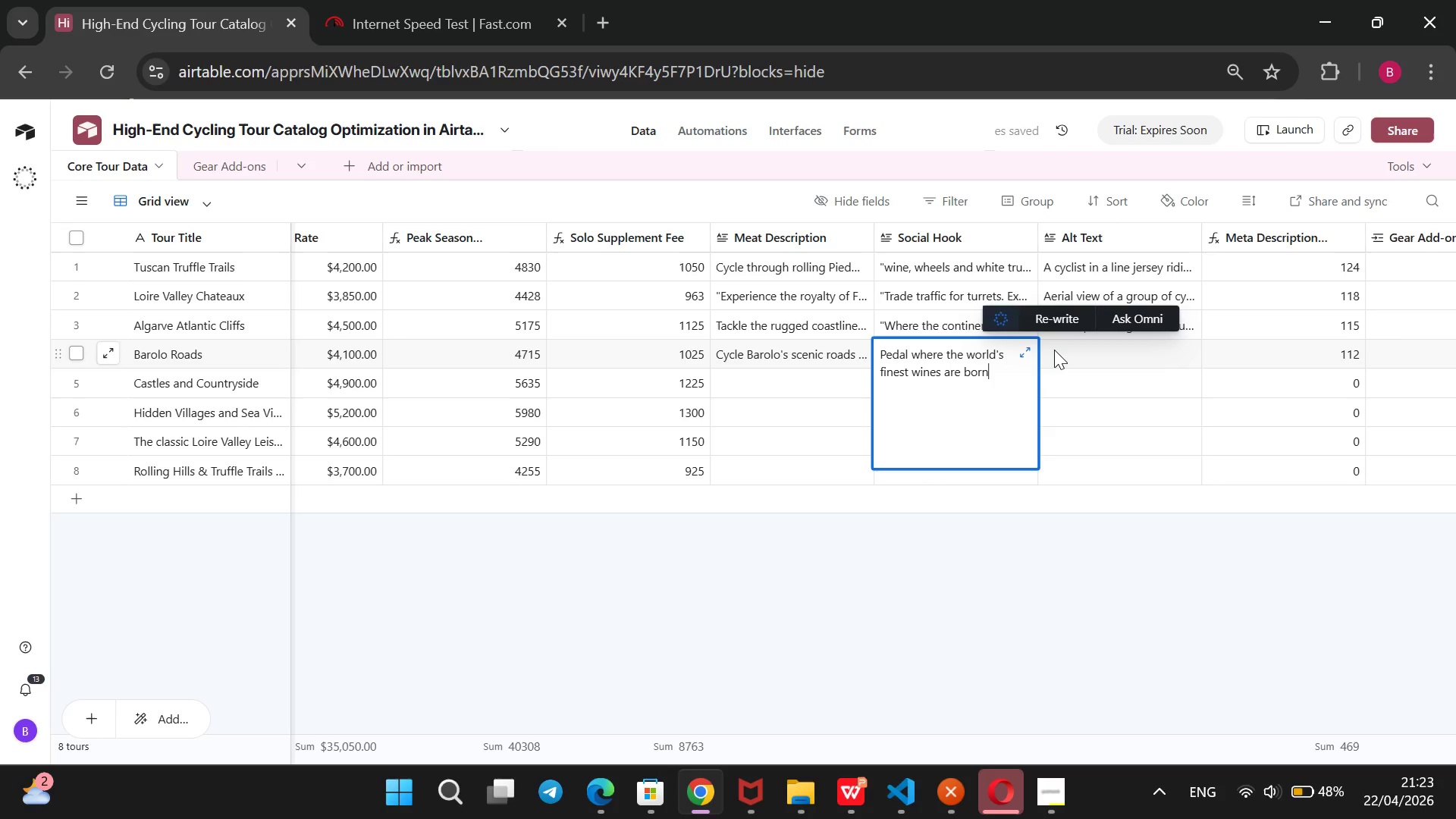 
key(C)
 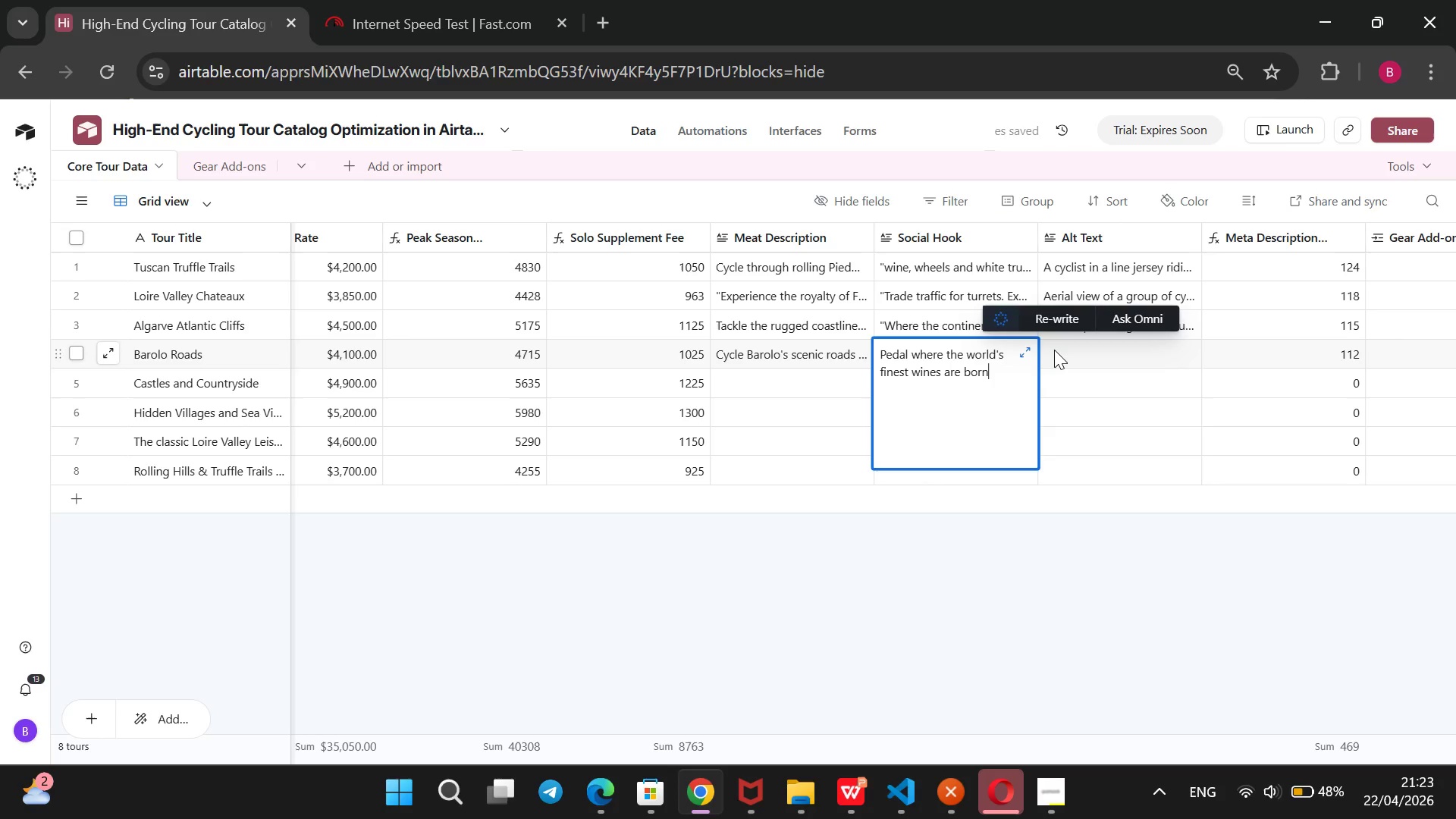 
key(CapsLock)
 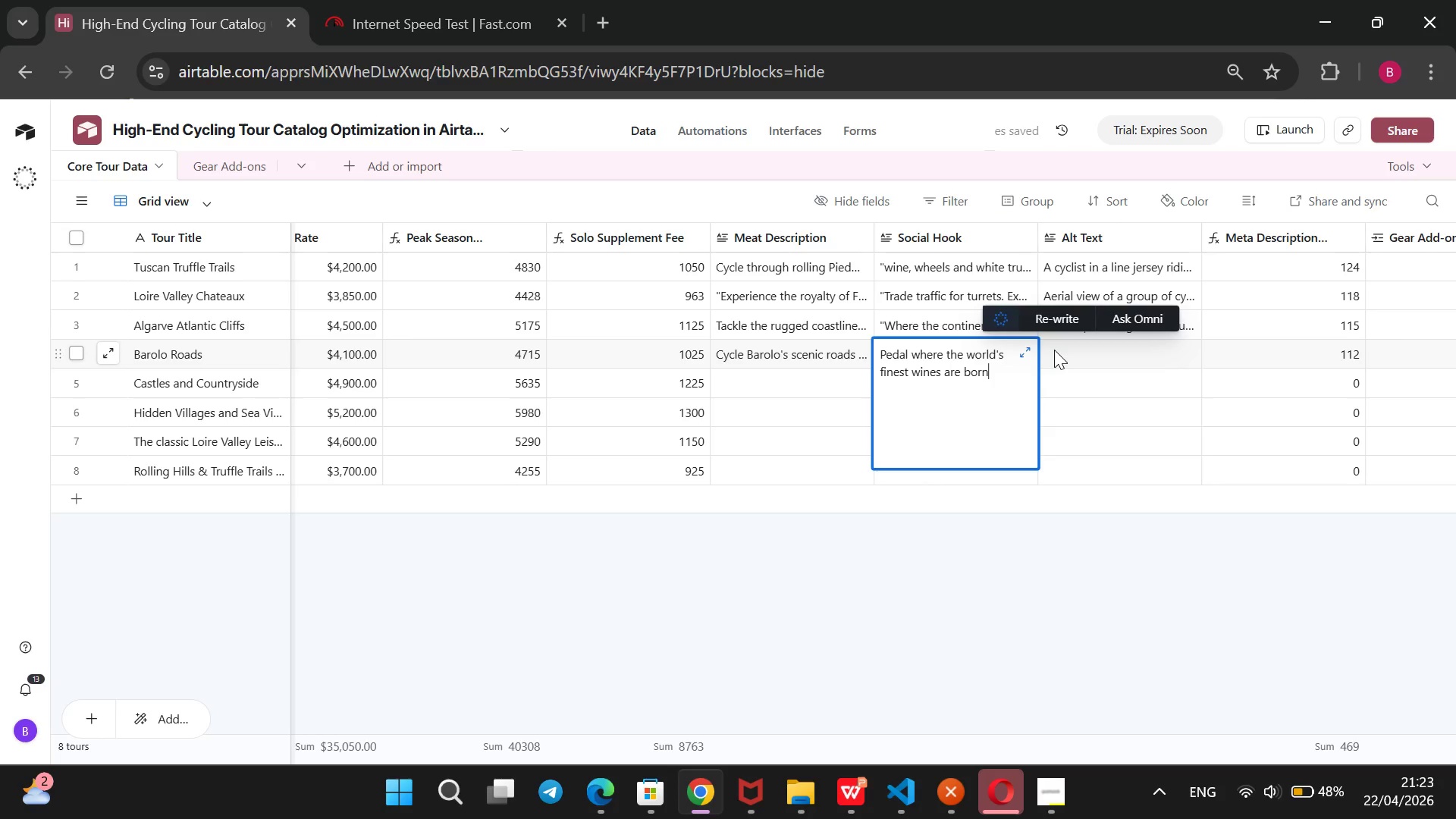 
key(T)
 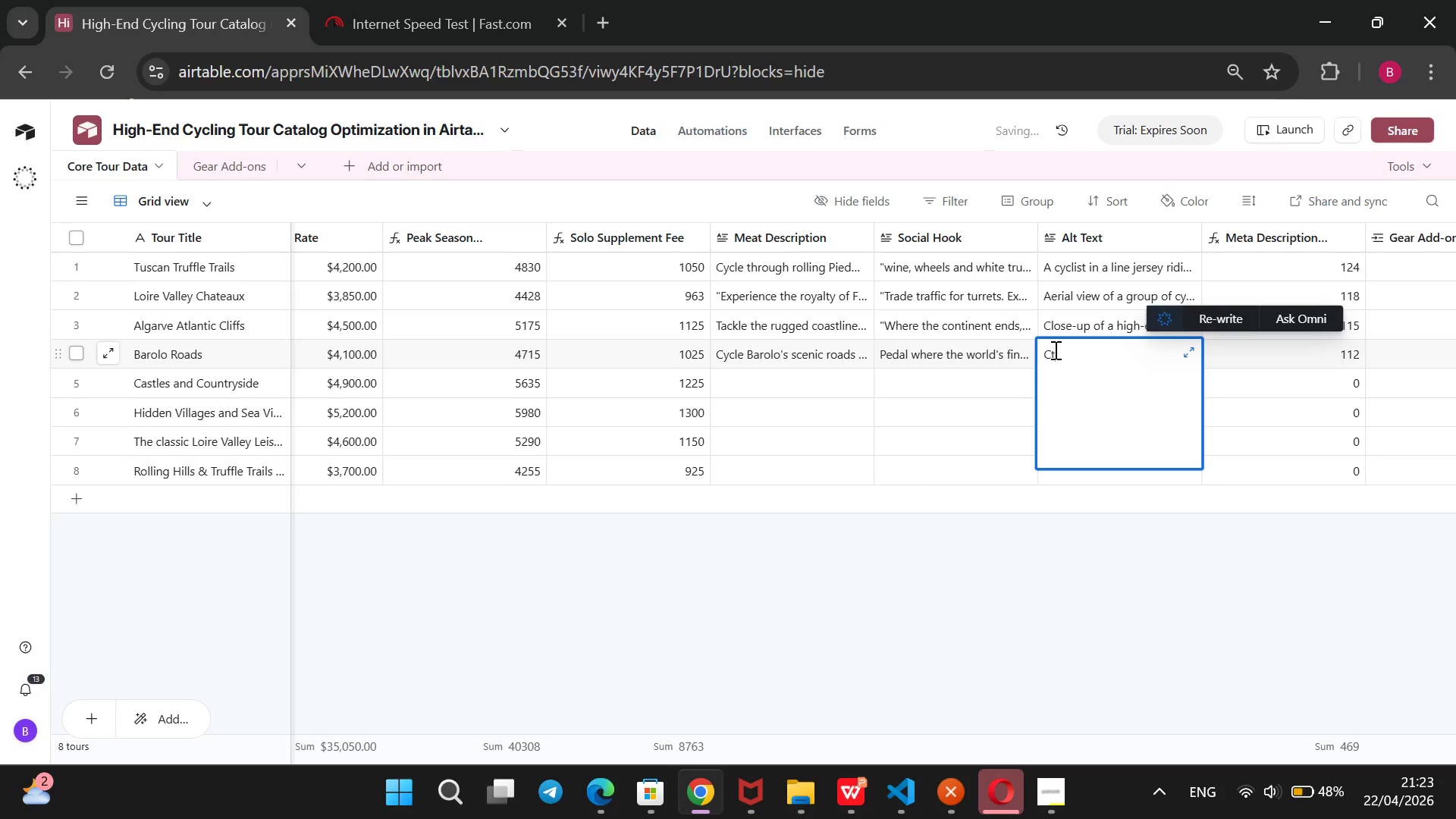 
key(Backspace)
type(yclist rifi)
key(Backspace)
type(ding throuhg)
 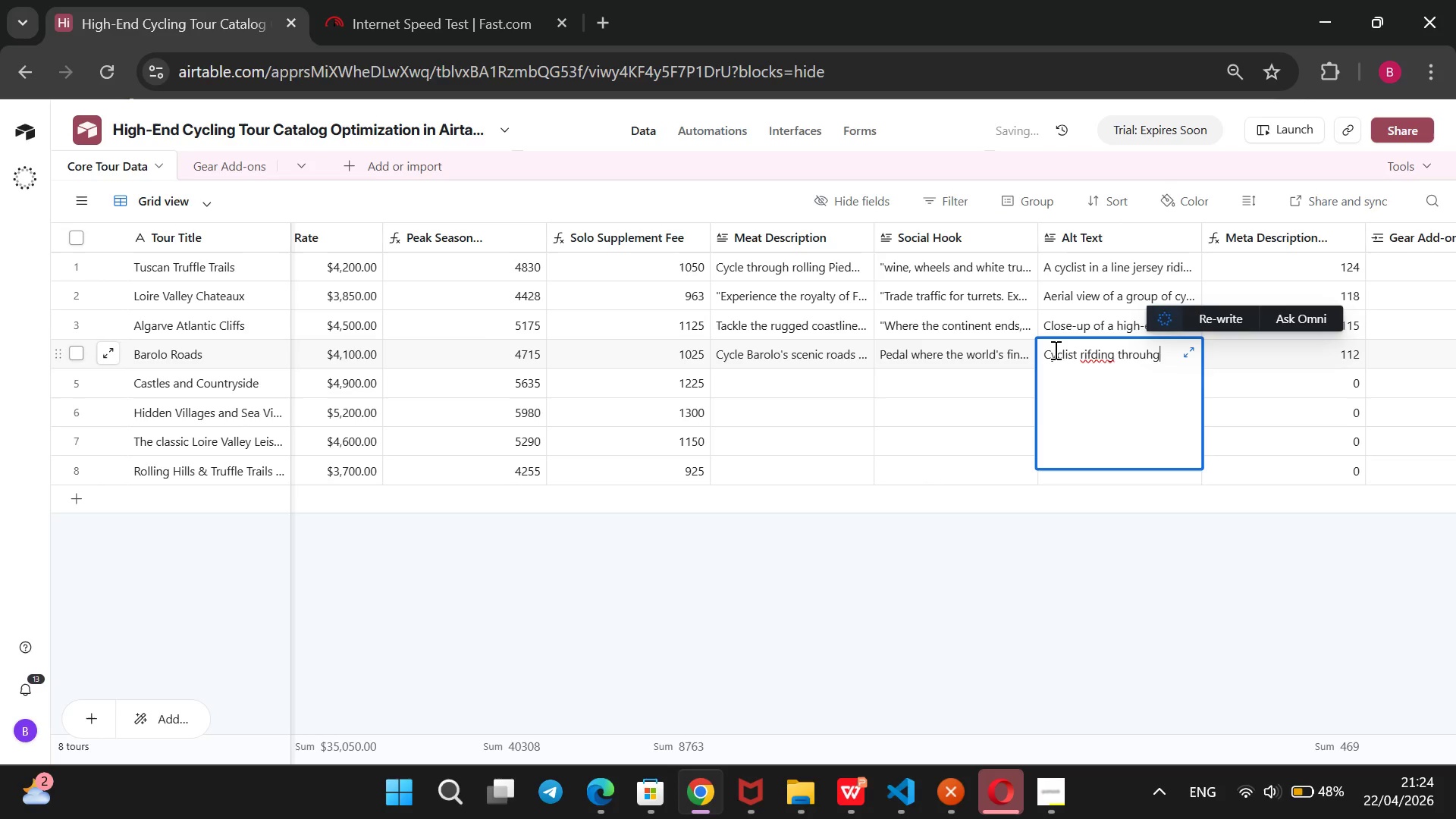 
hold_key(key=ArrowLeft, duration=1.05)
 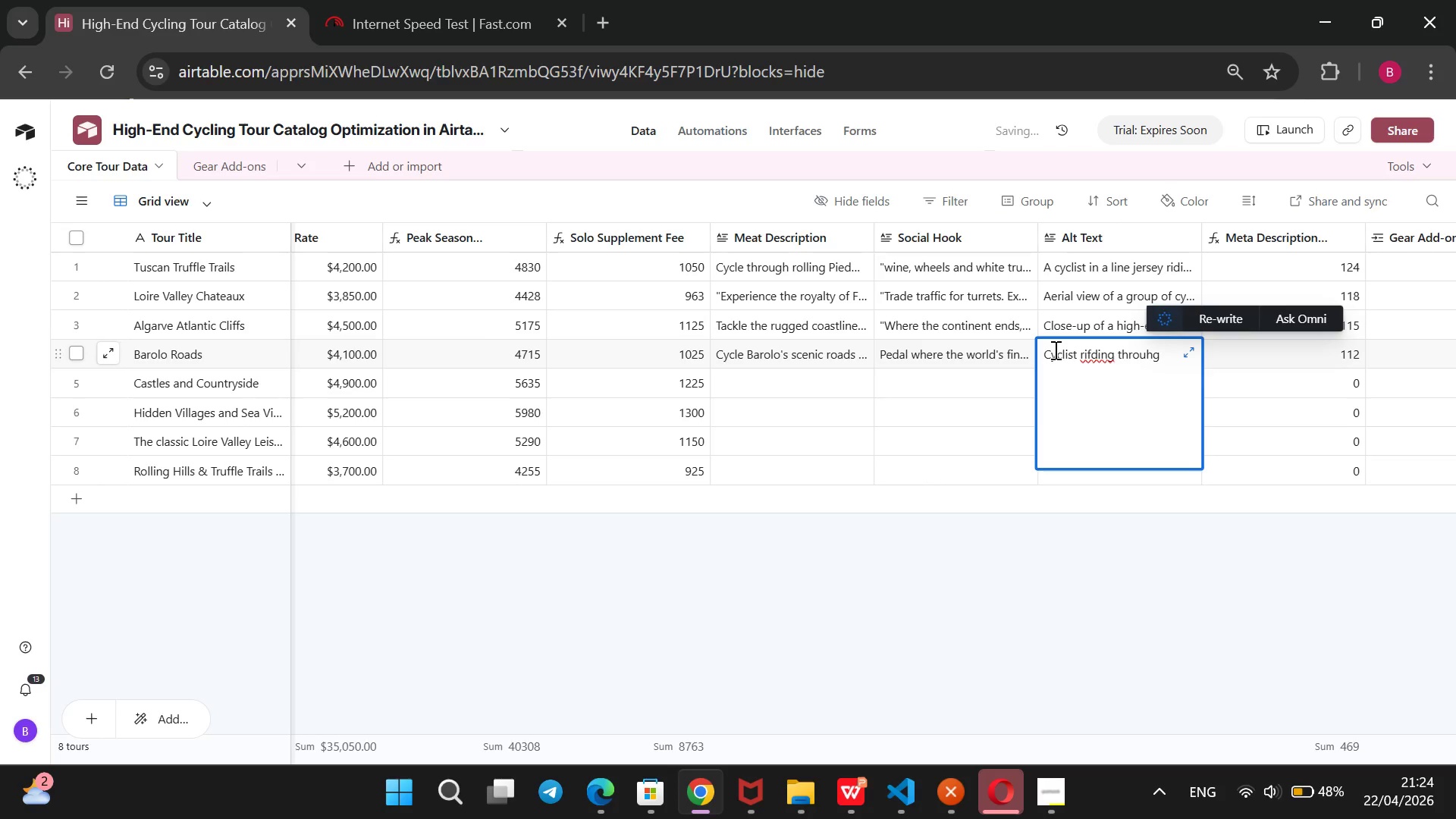 
hold_key(key=ArrowLeft, duration=18.09)
 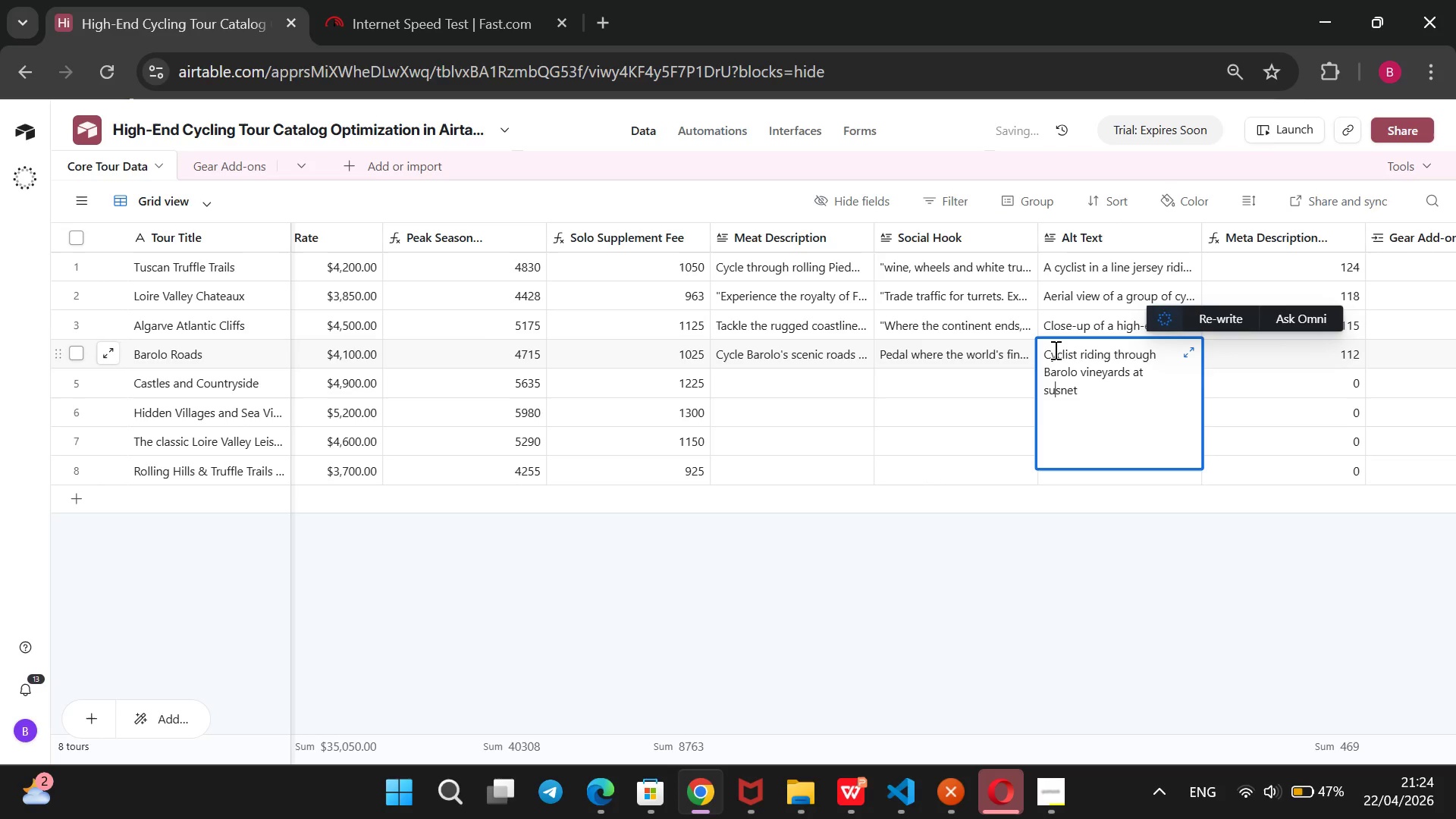 
key(Backspace)
 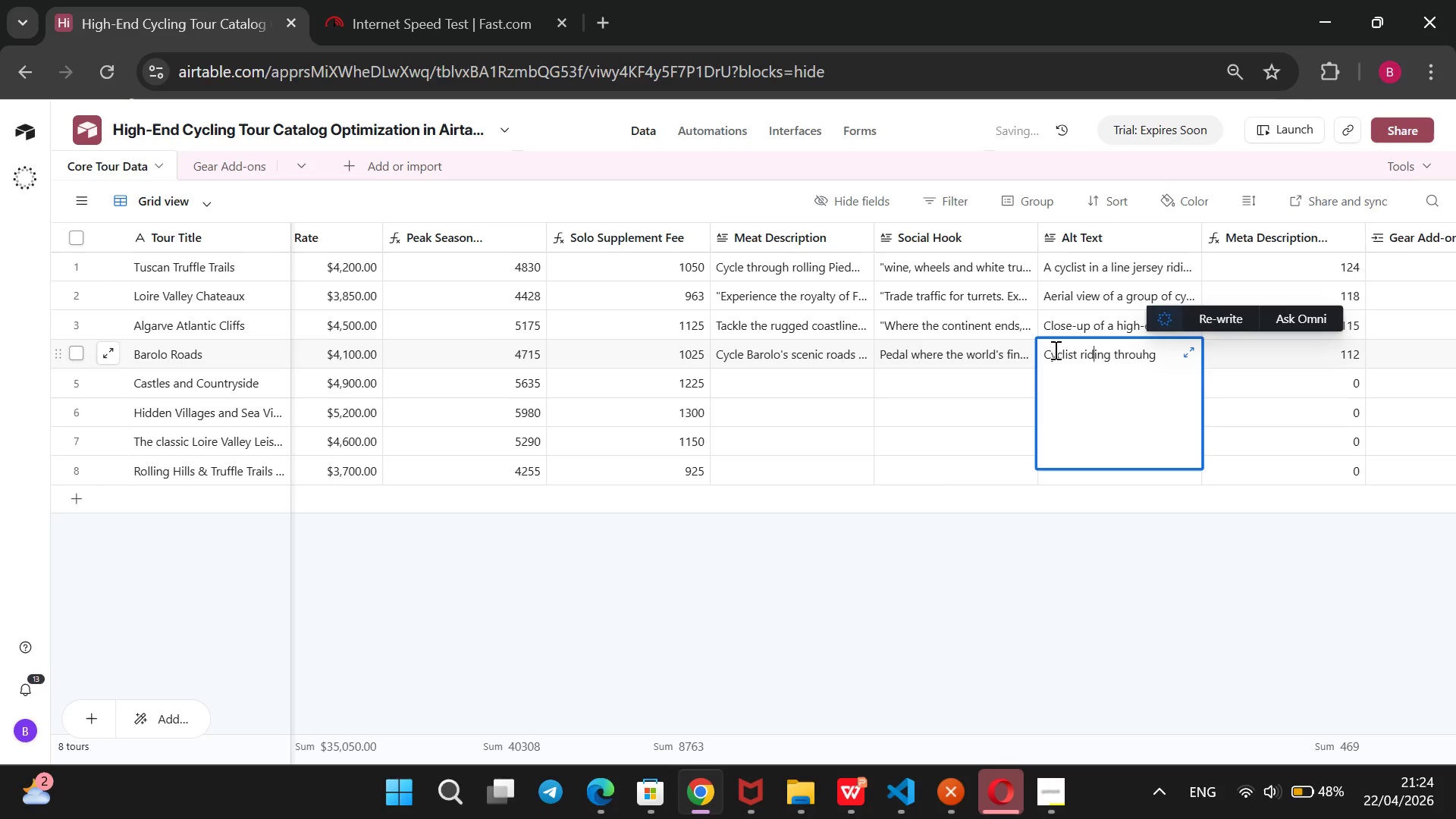 
key(ArrowRight)
 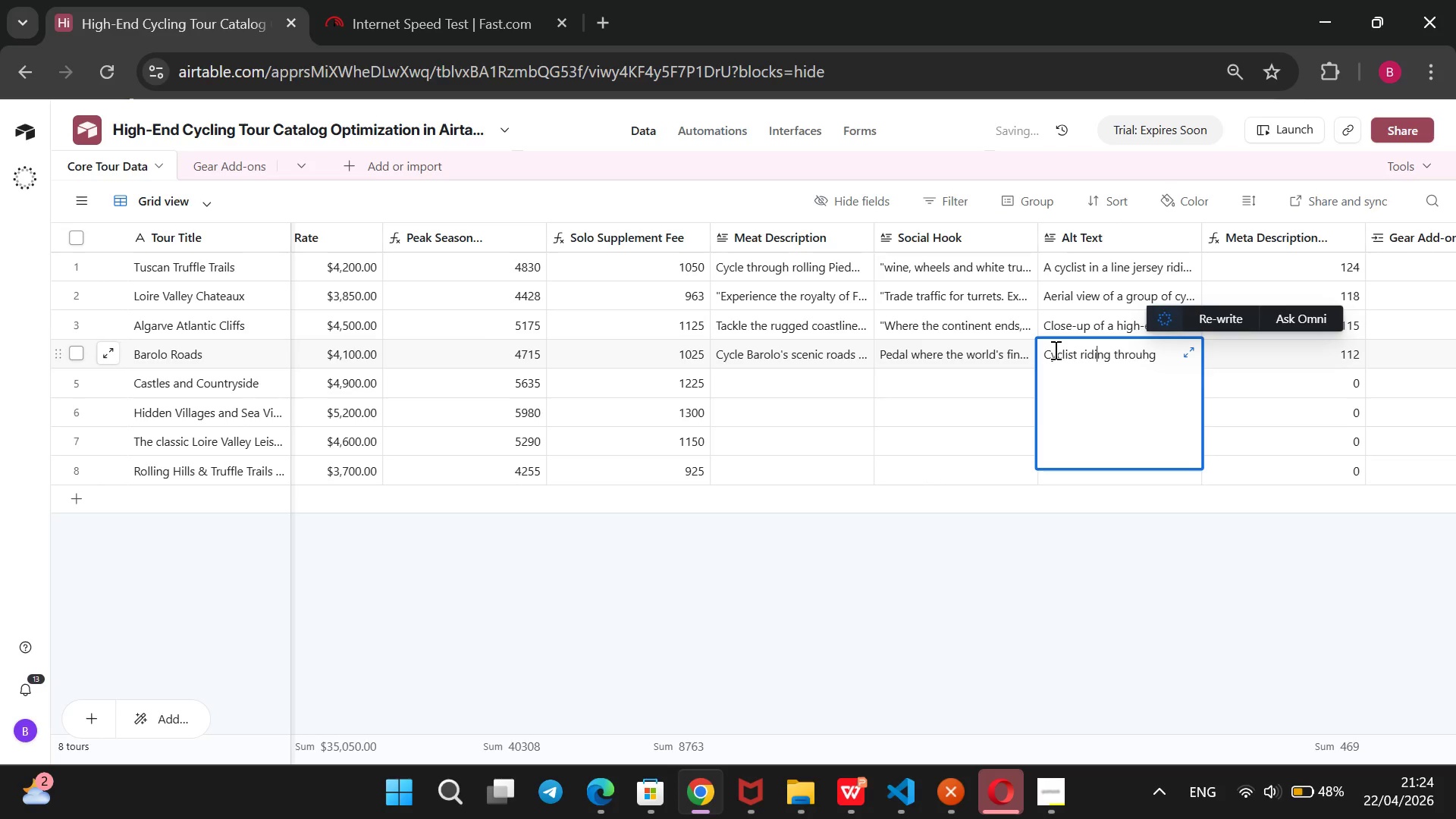 
key(ArrowRight)
 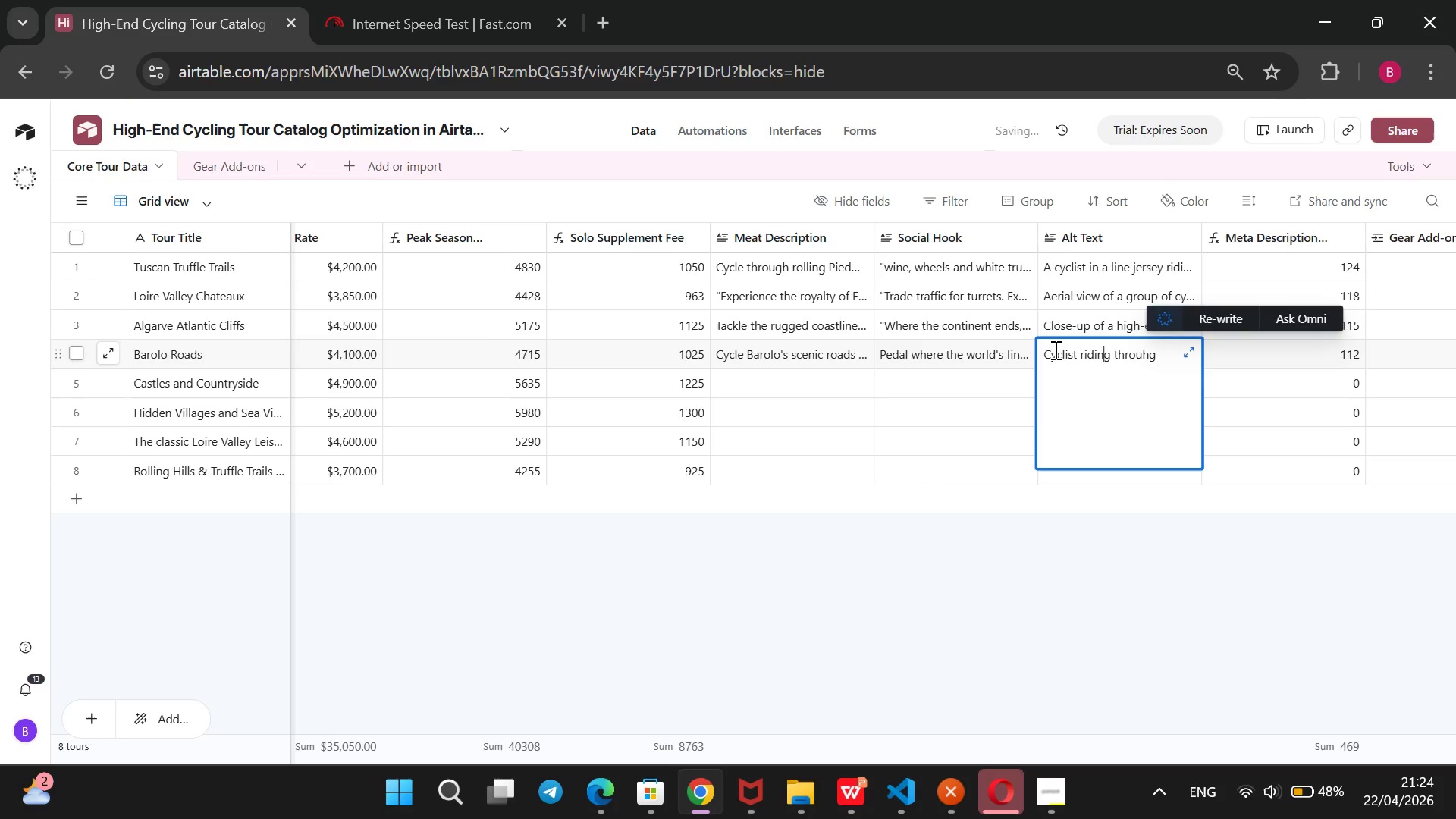 
key(ArrowRight)
 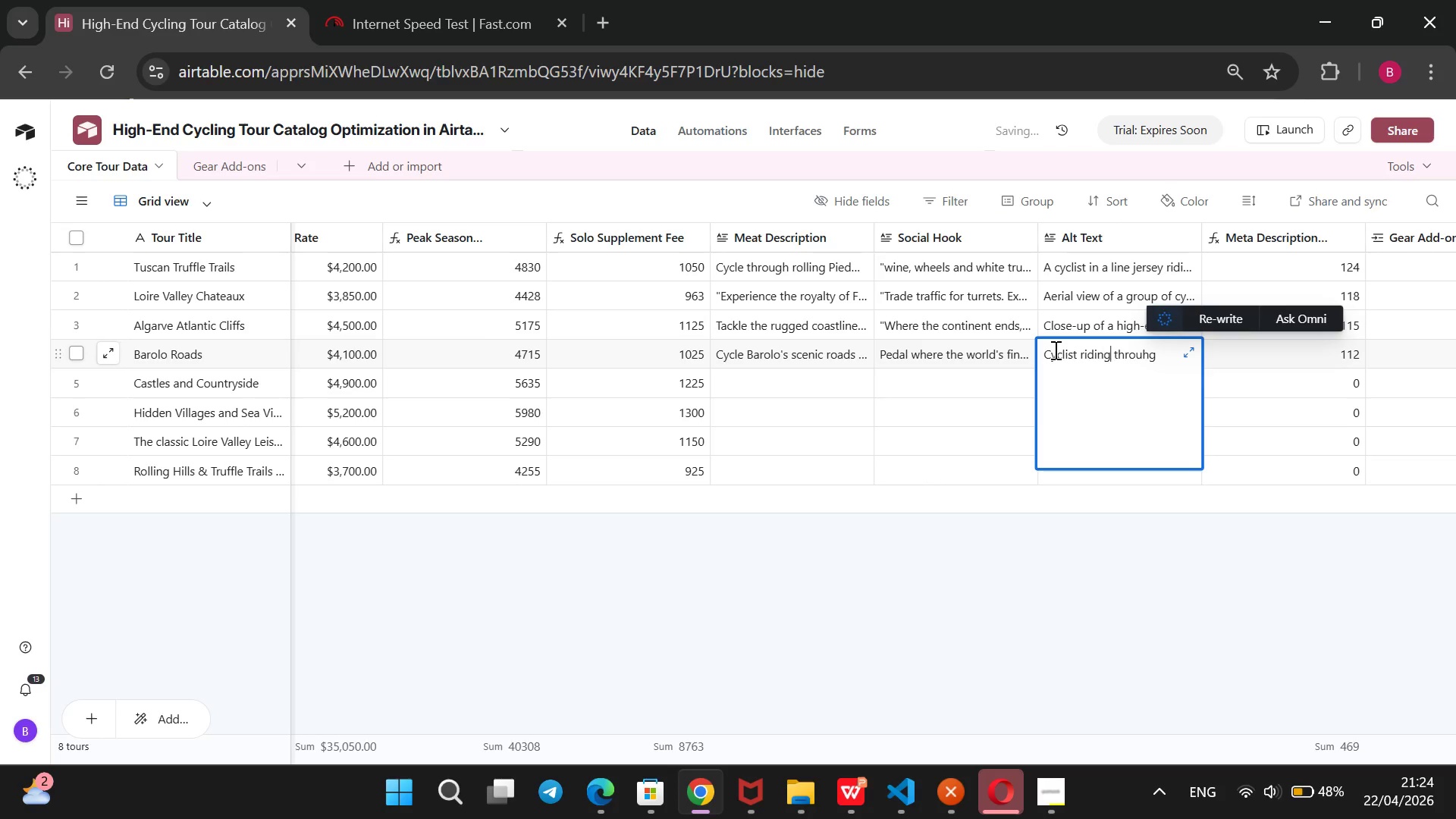 
key(ArrowRight)
 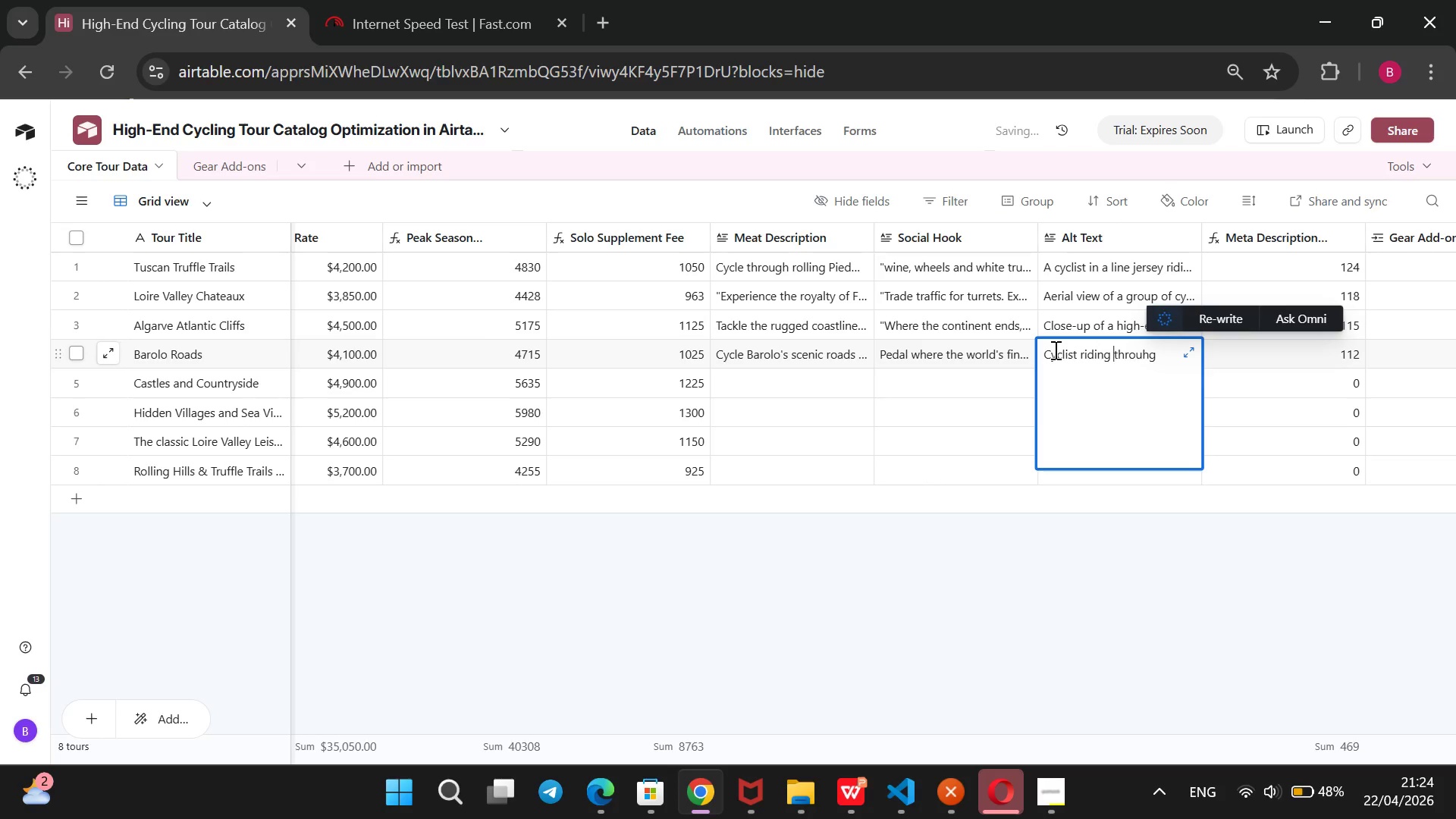 
key(ArrowRight)
 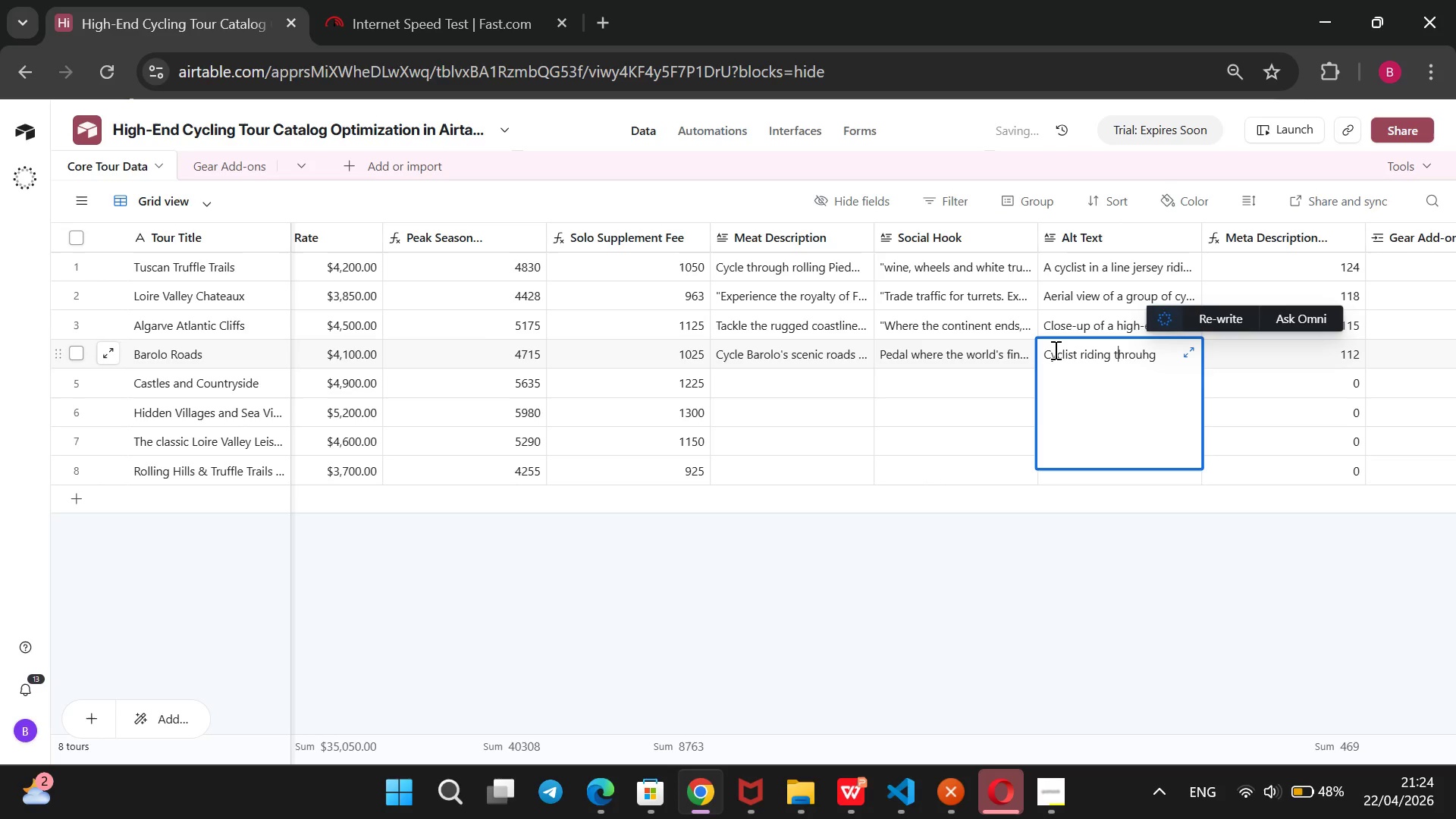 
key(ArrowRight)
 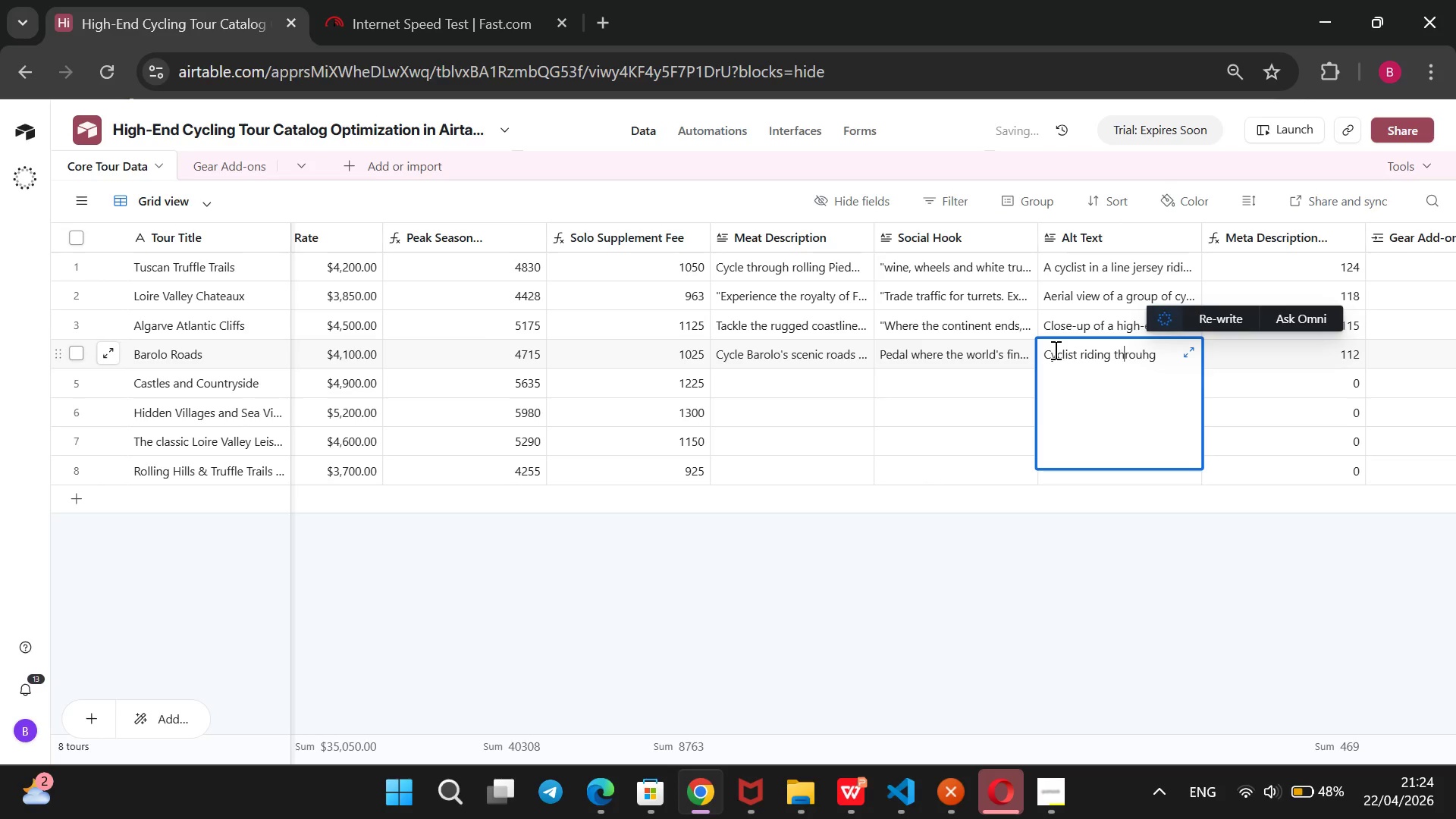 
key(ArrowRight)
 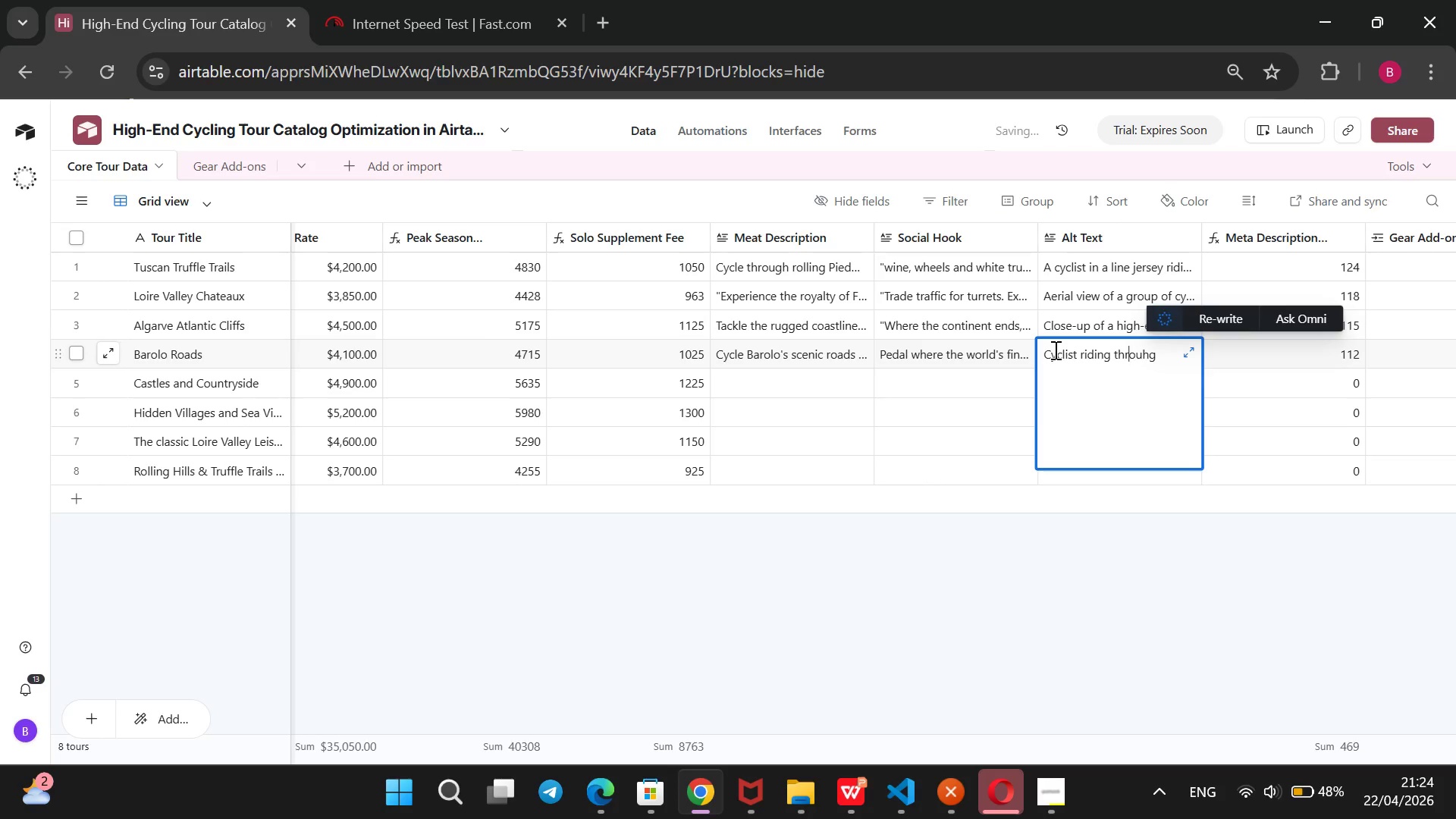 
key(ArrowRight)
 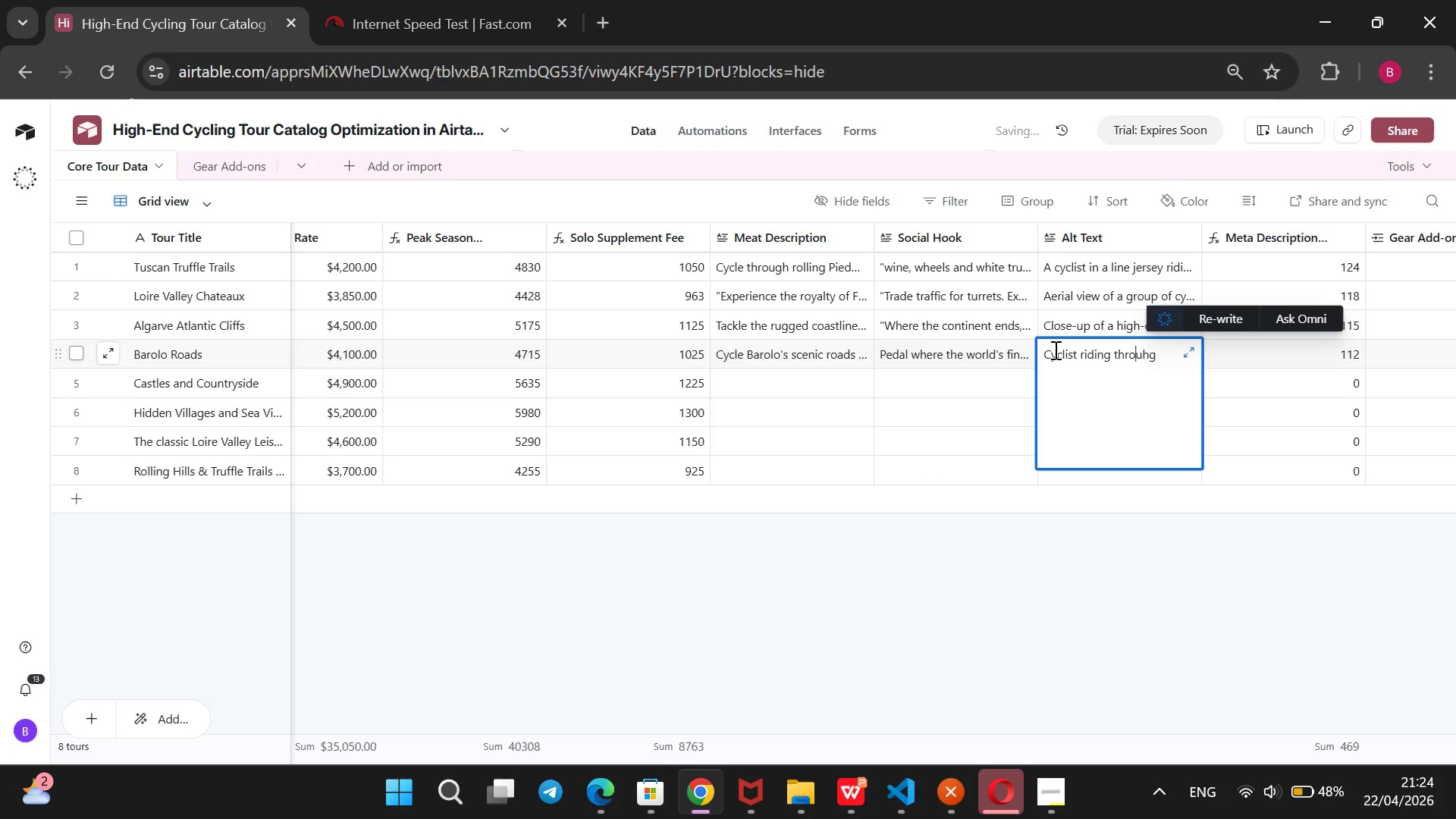 
key(ArrowRight)
 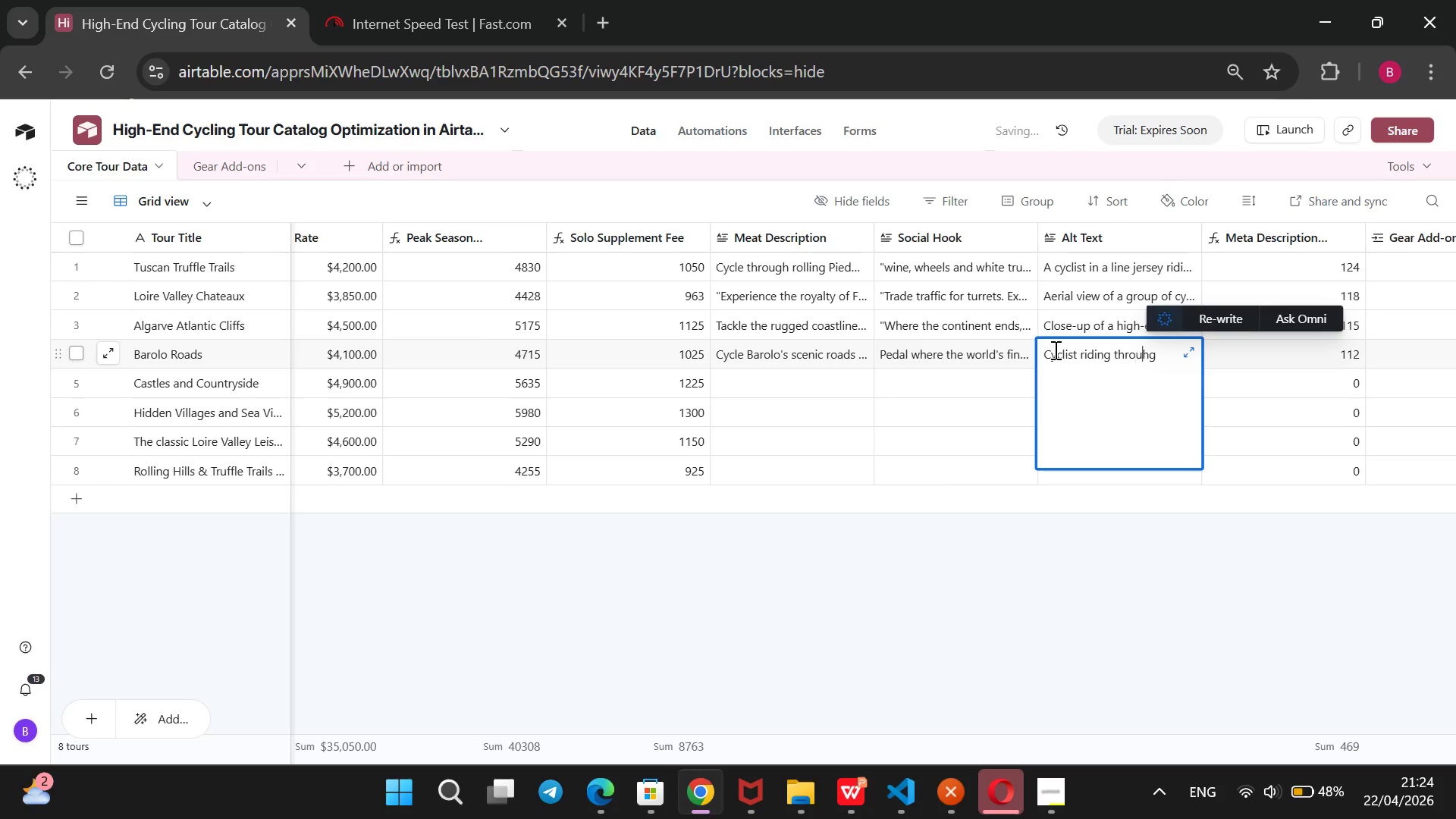 
key(ArrowRight)
 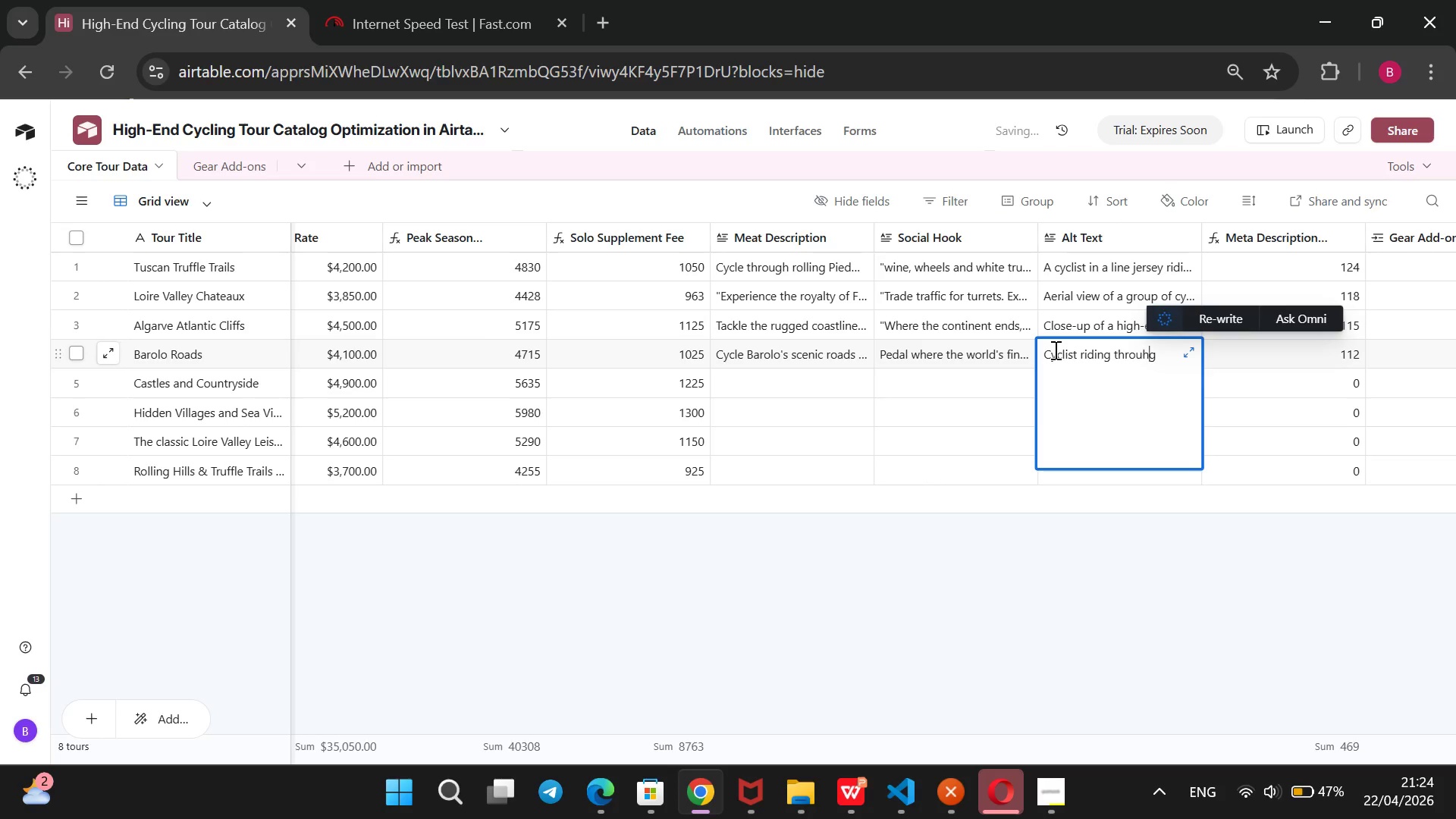 
key(ArrowRight)
 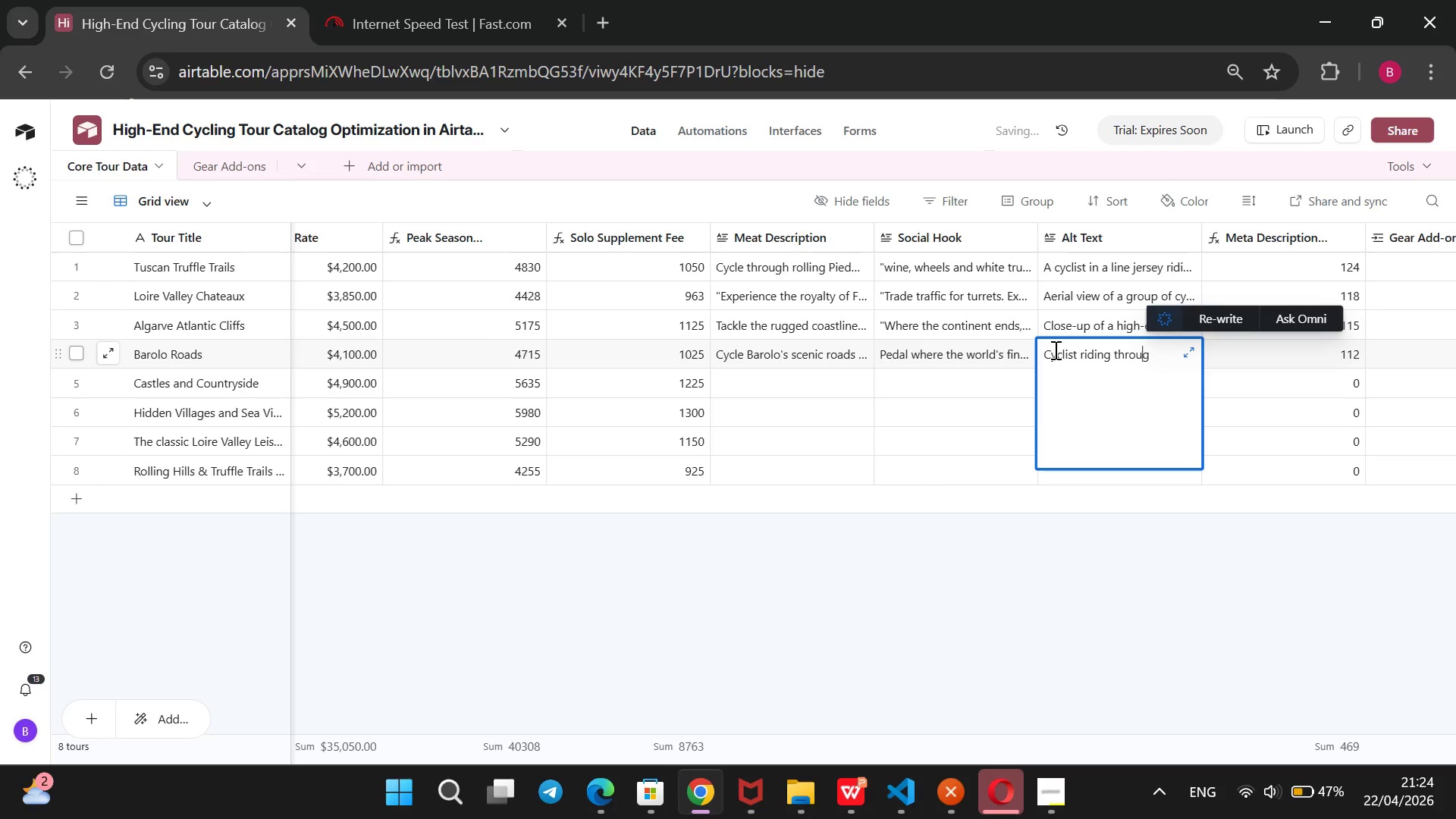 
key(Backspace)
 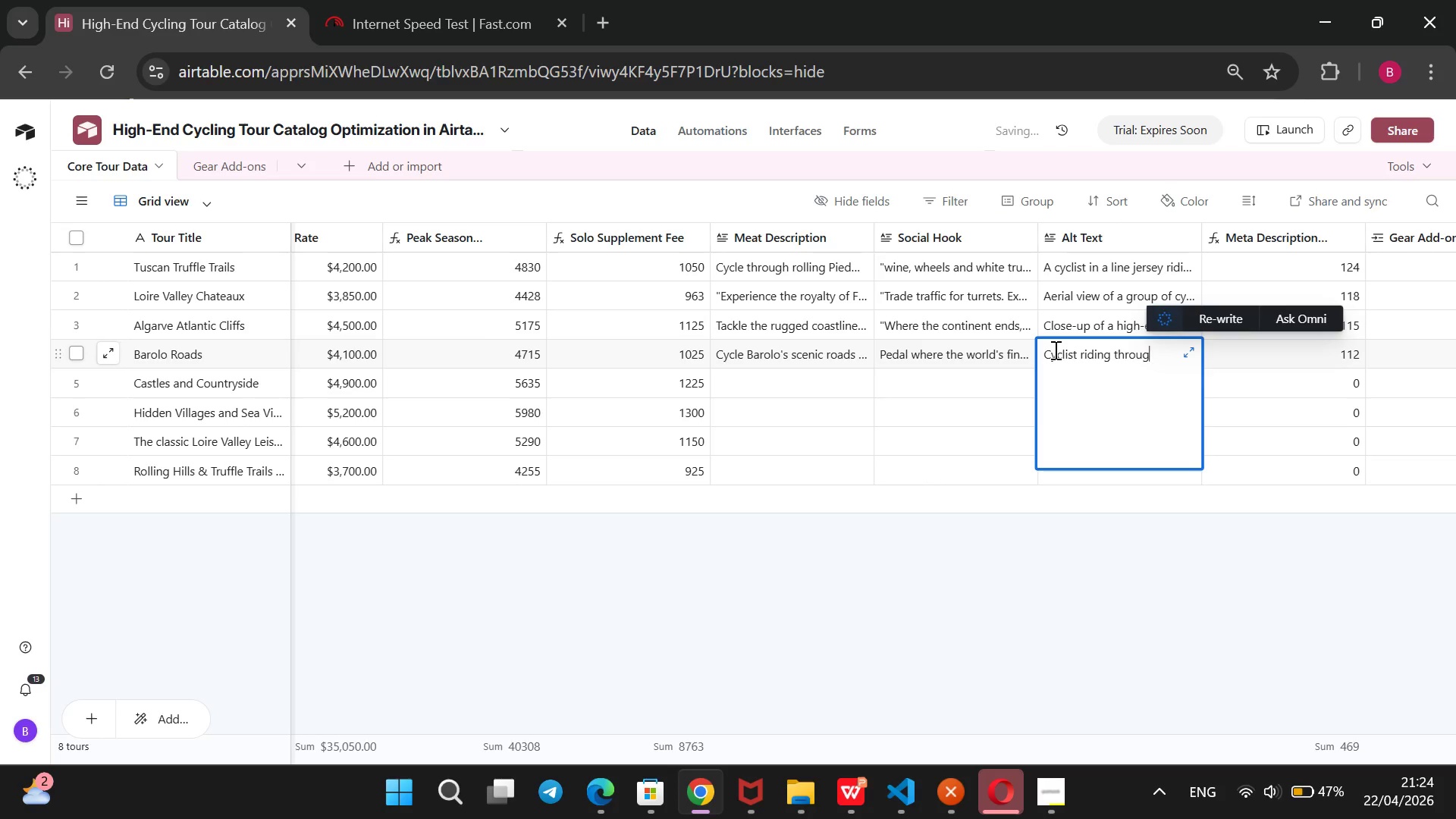 
key(ArrowRight)
 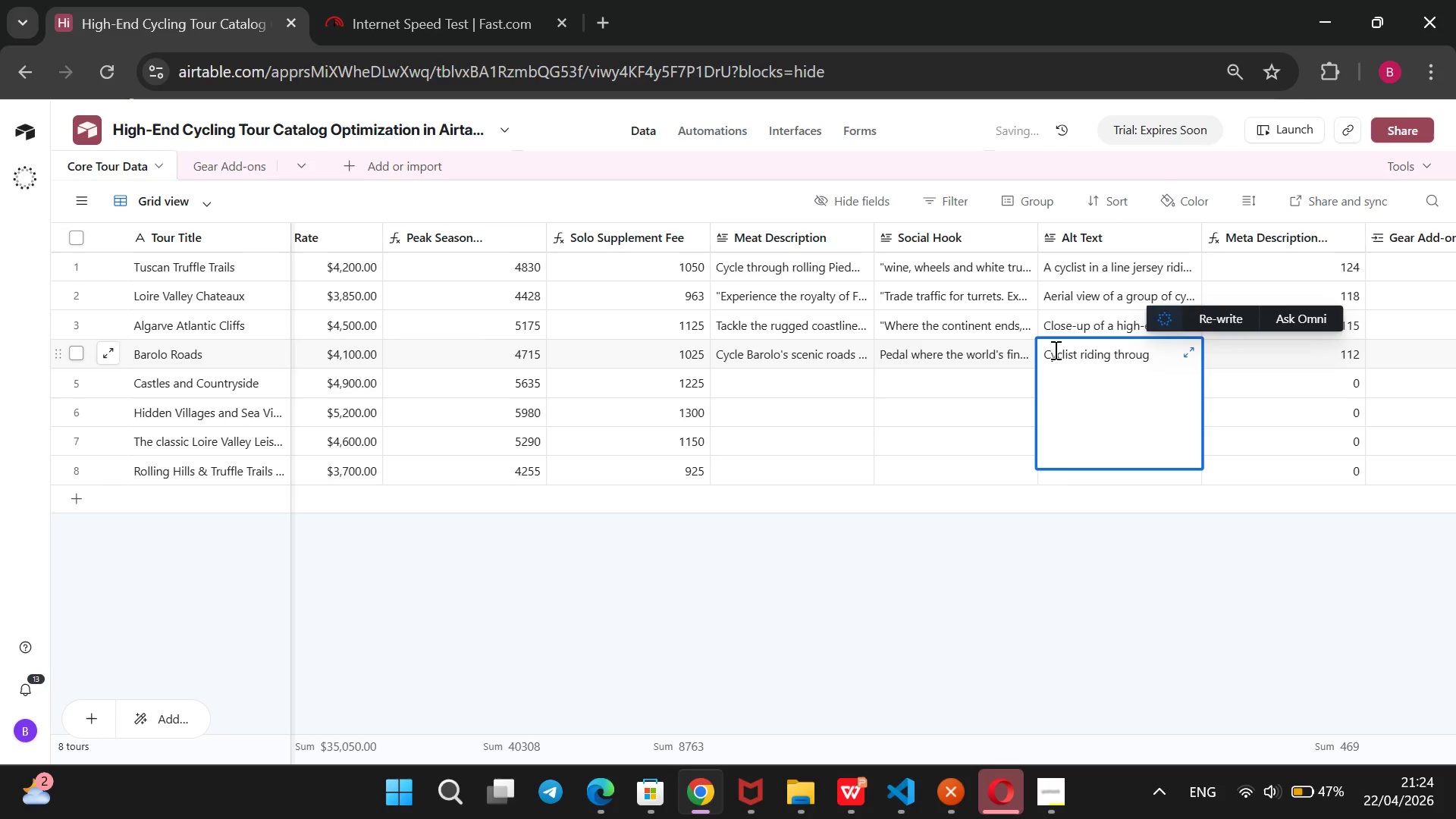 
type(h Barolo vineyards at susnet)
 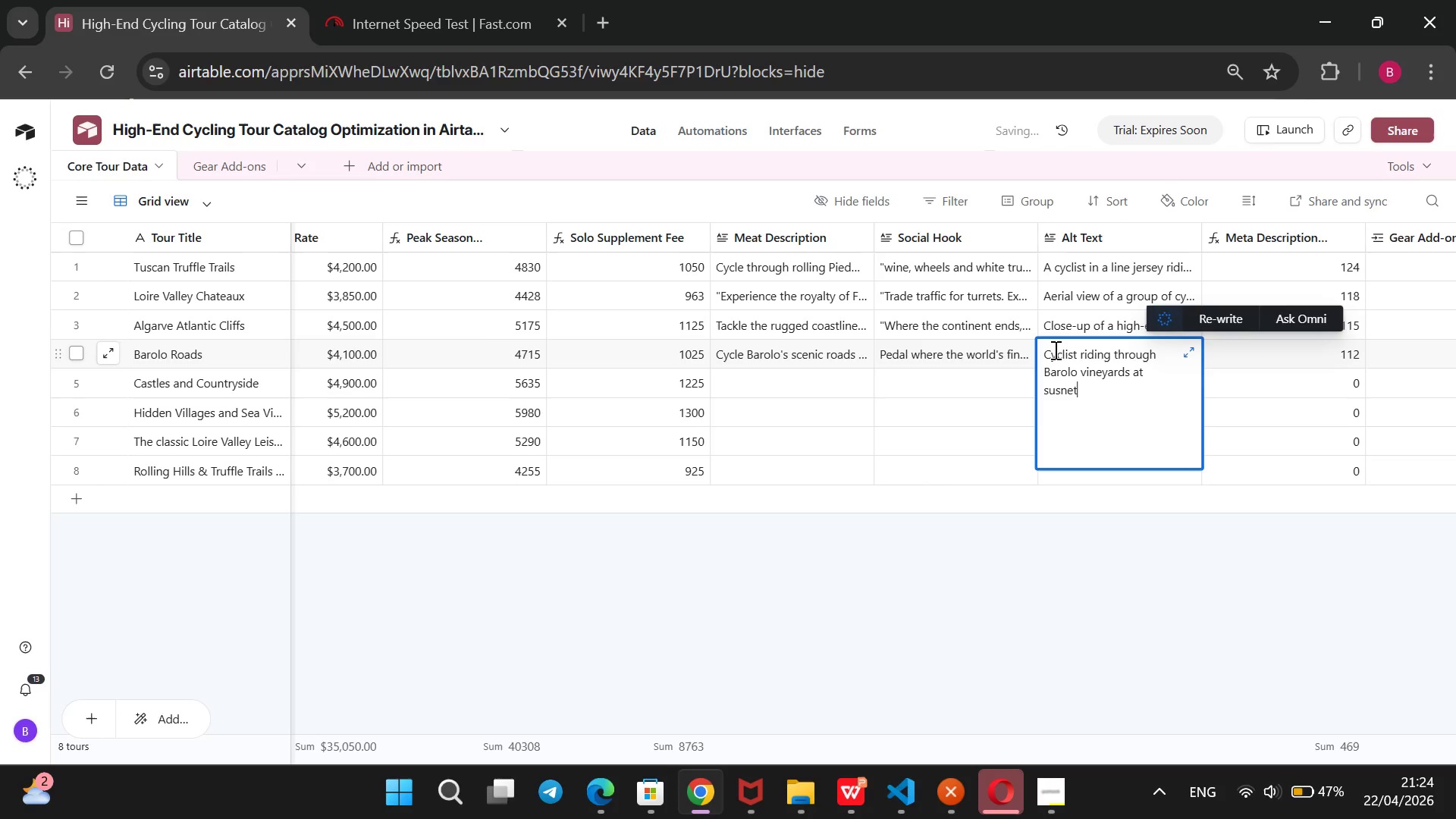 
key(ArrowLeft)
 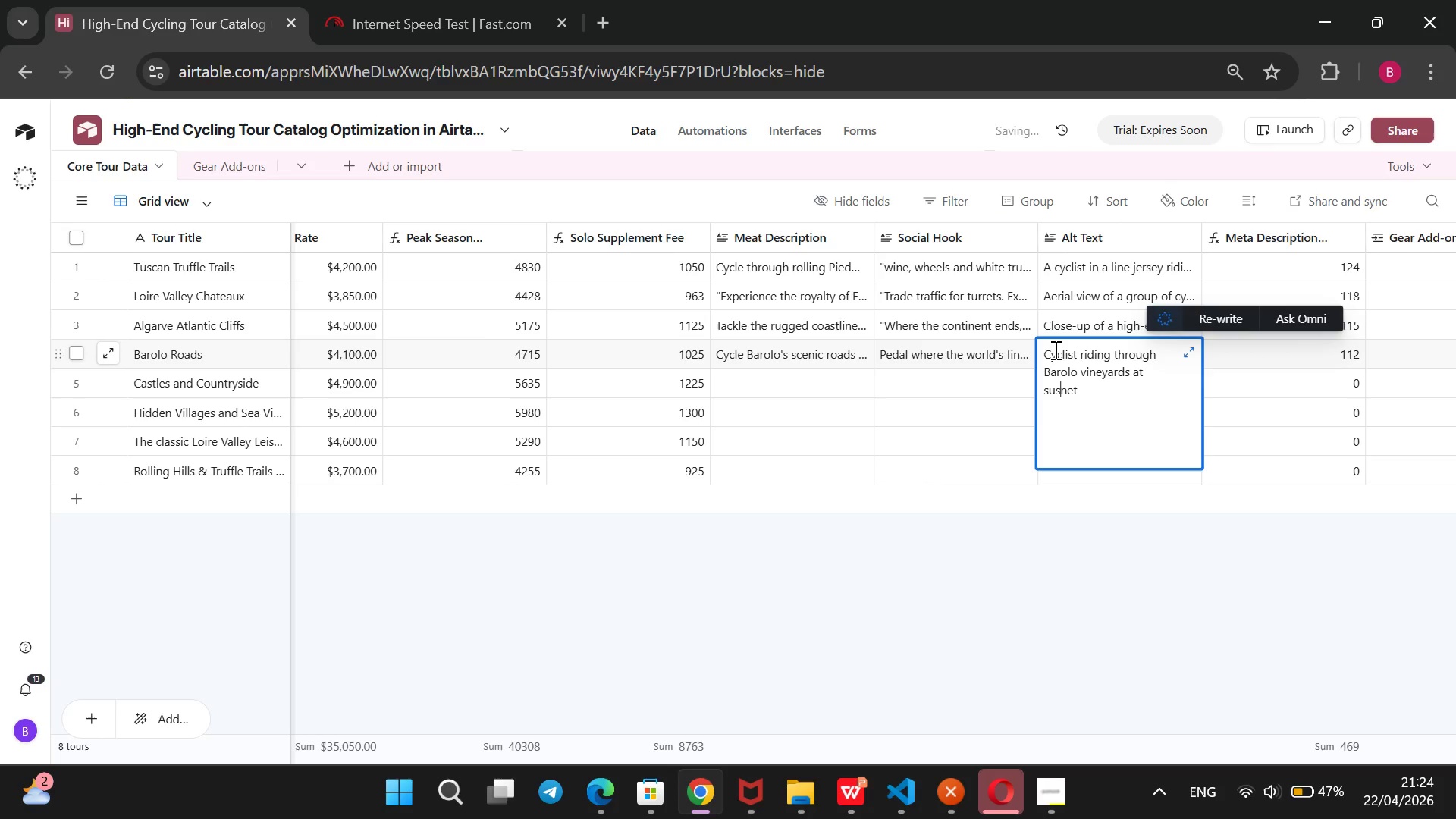 
key(ArrowLeft)
 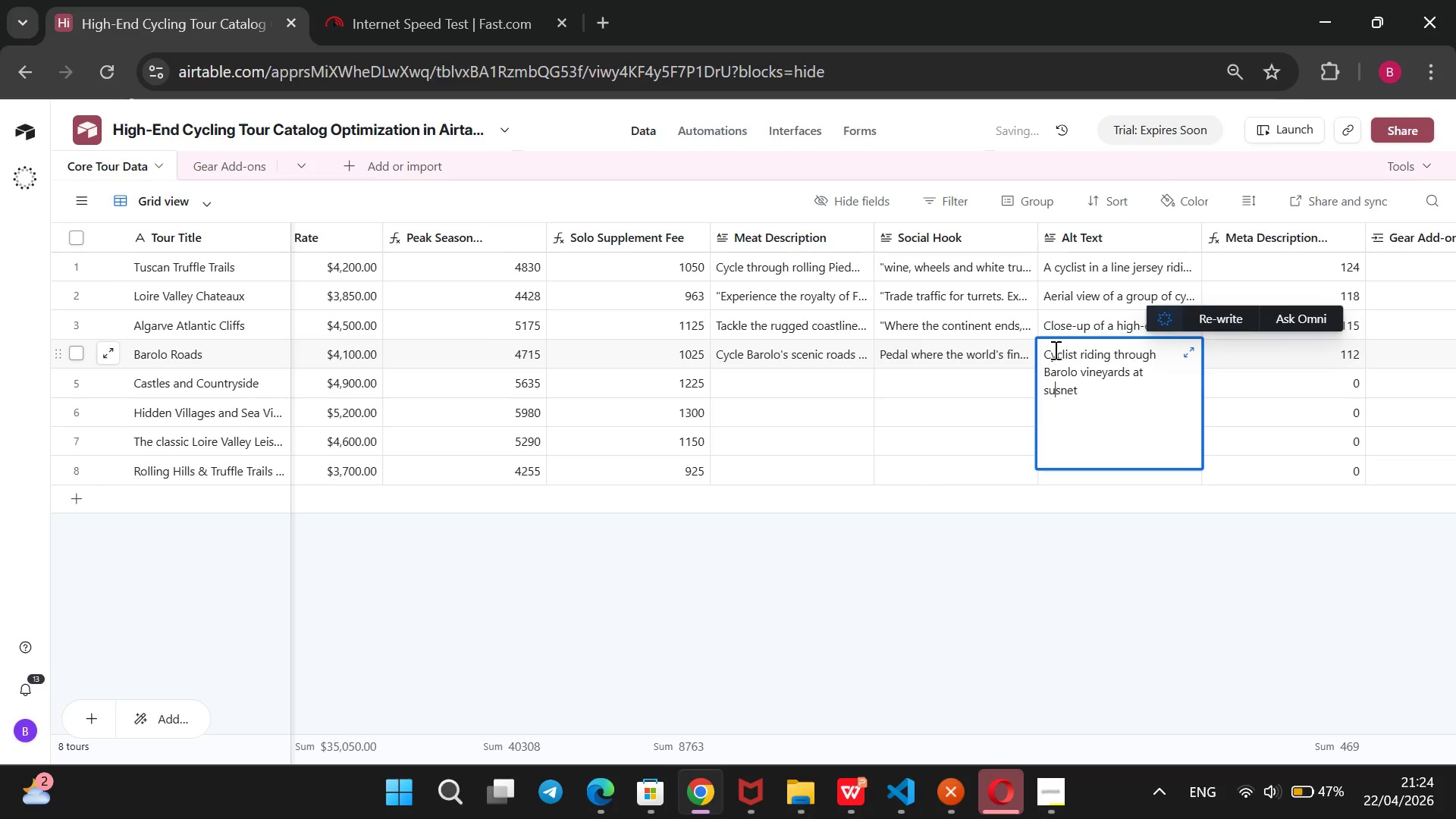 
key(ArrowLeft)
 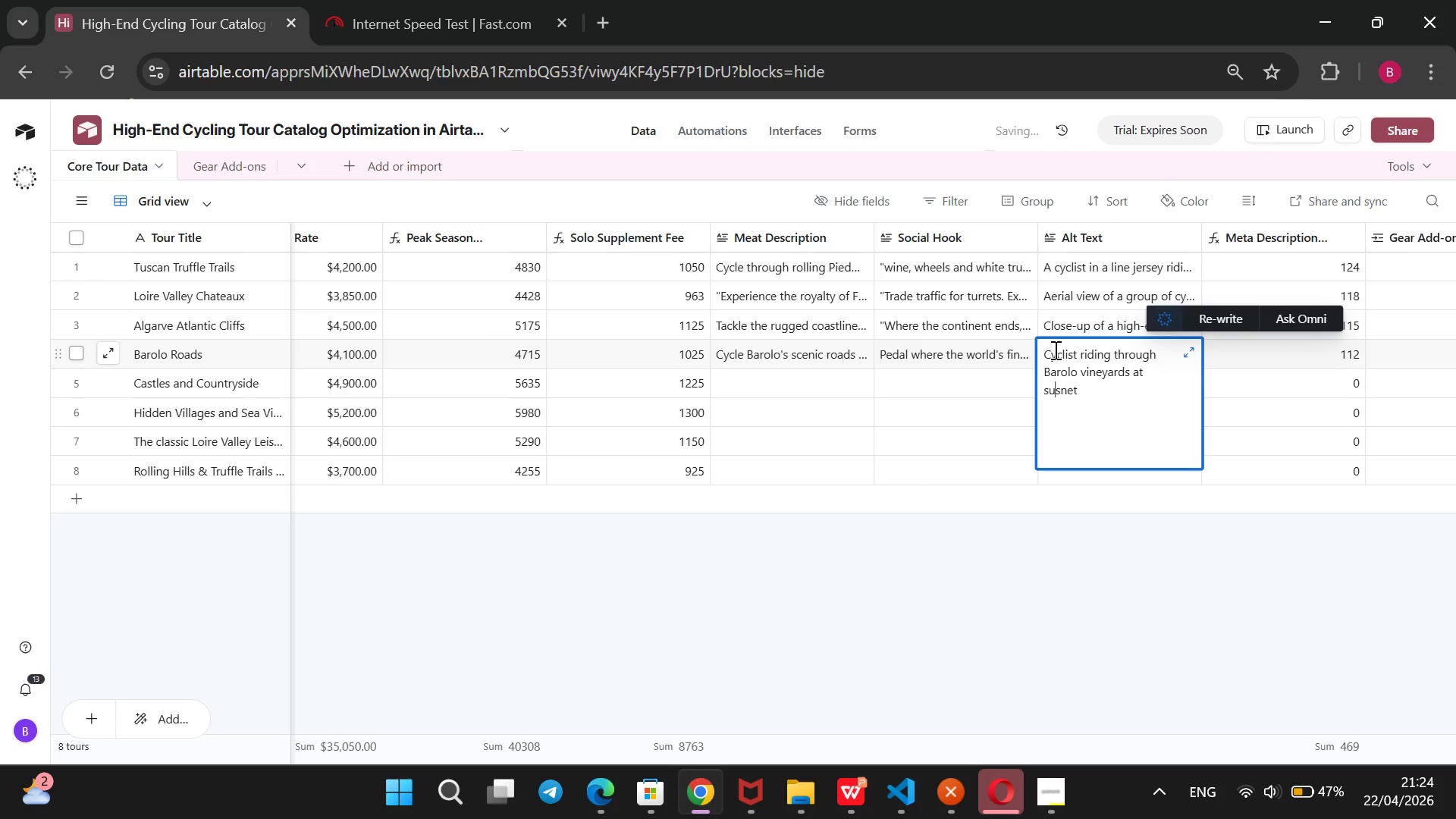 
key(ArrowRight)
 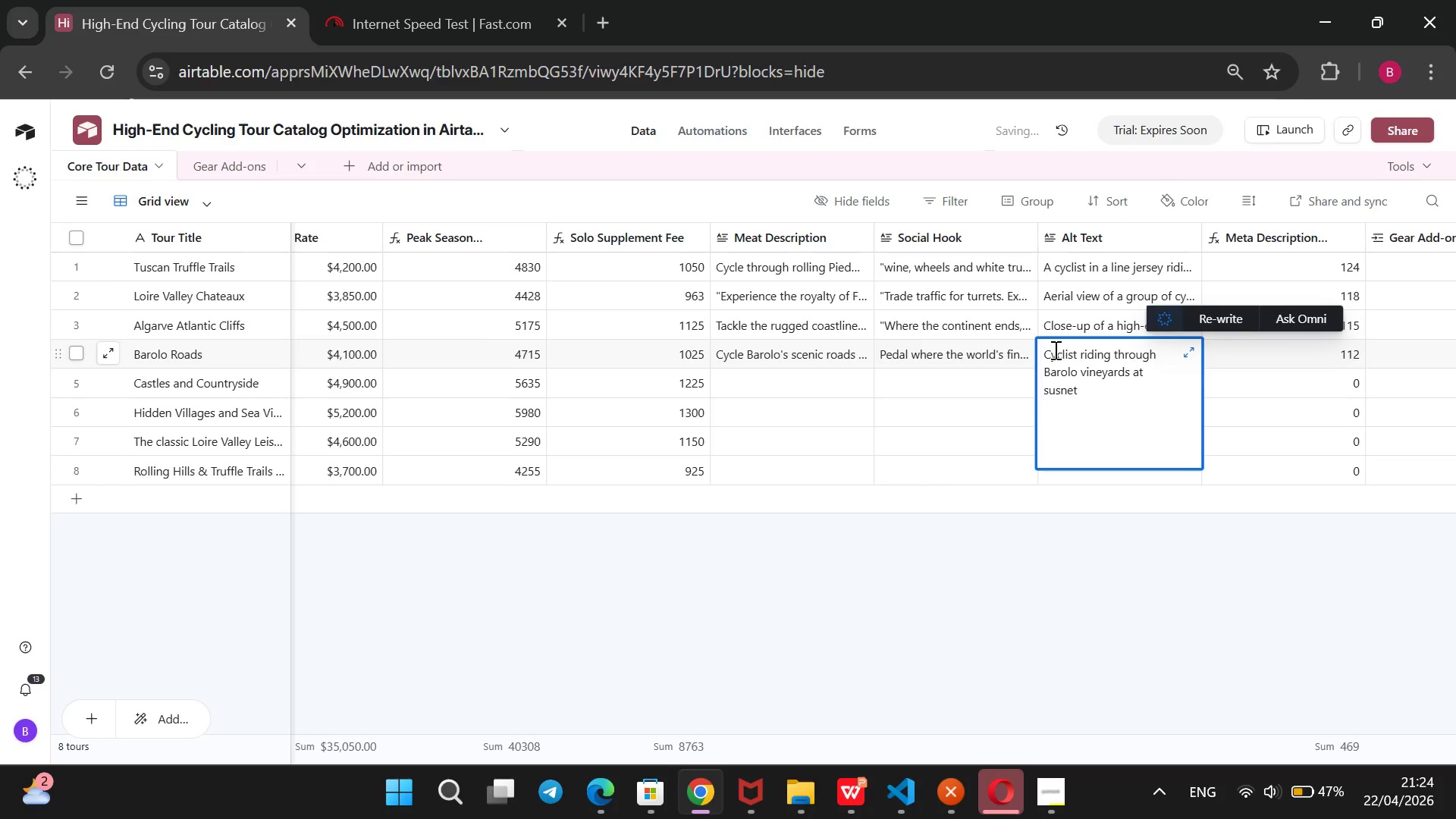 
key(Backspace)
type(ns)
 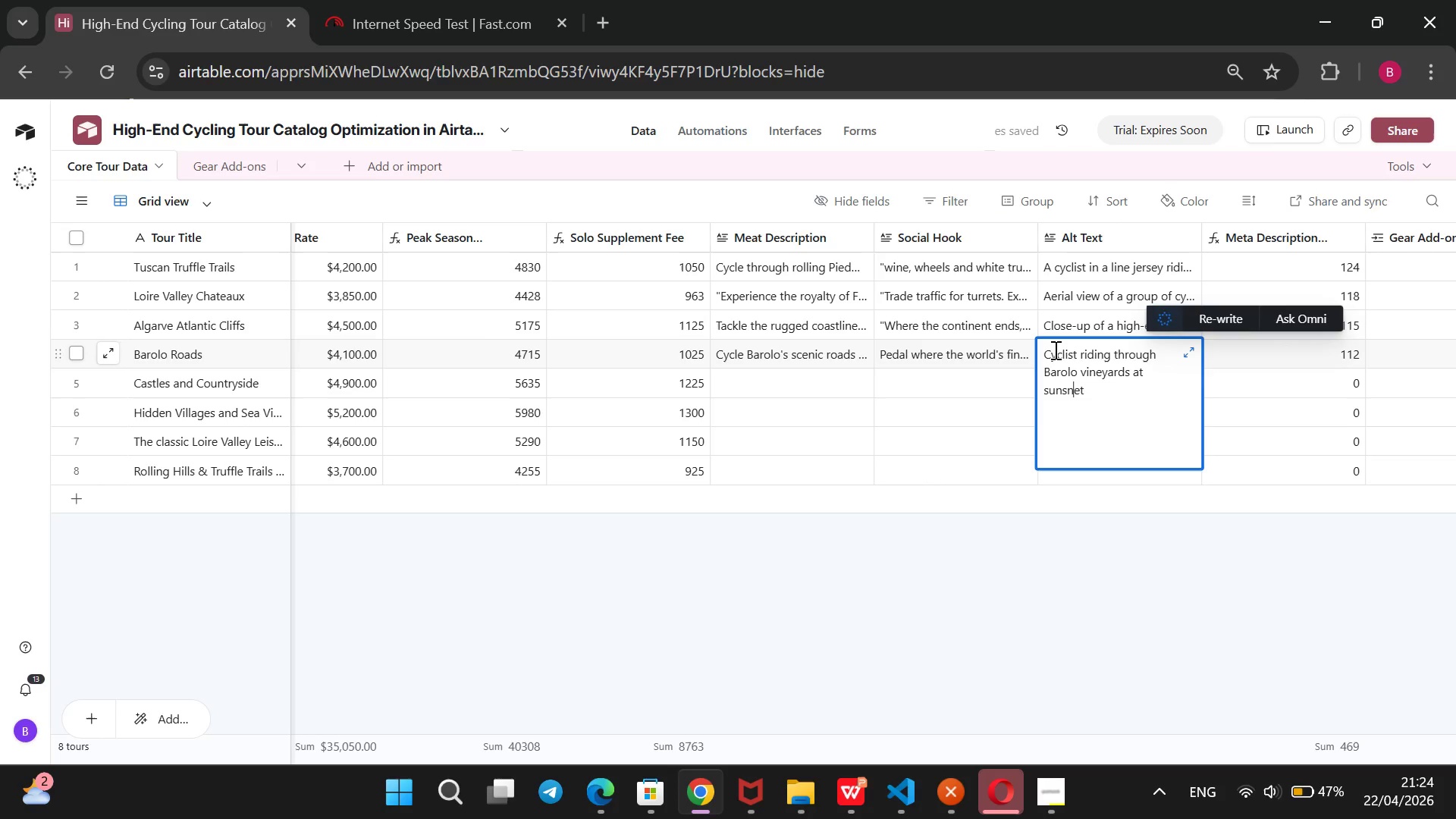 
key(ArrowRight)
 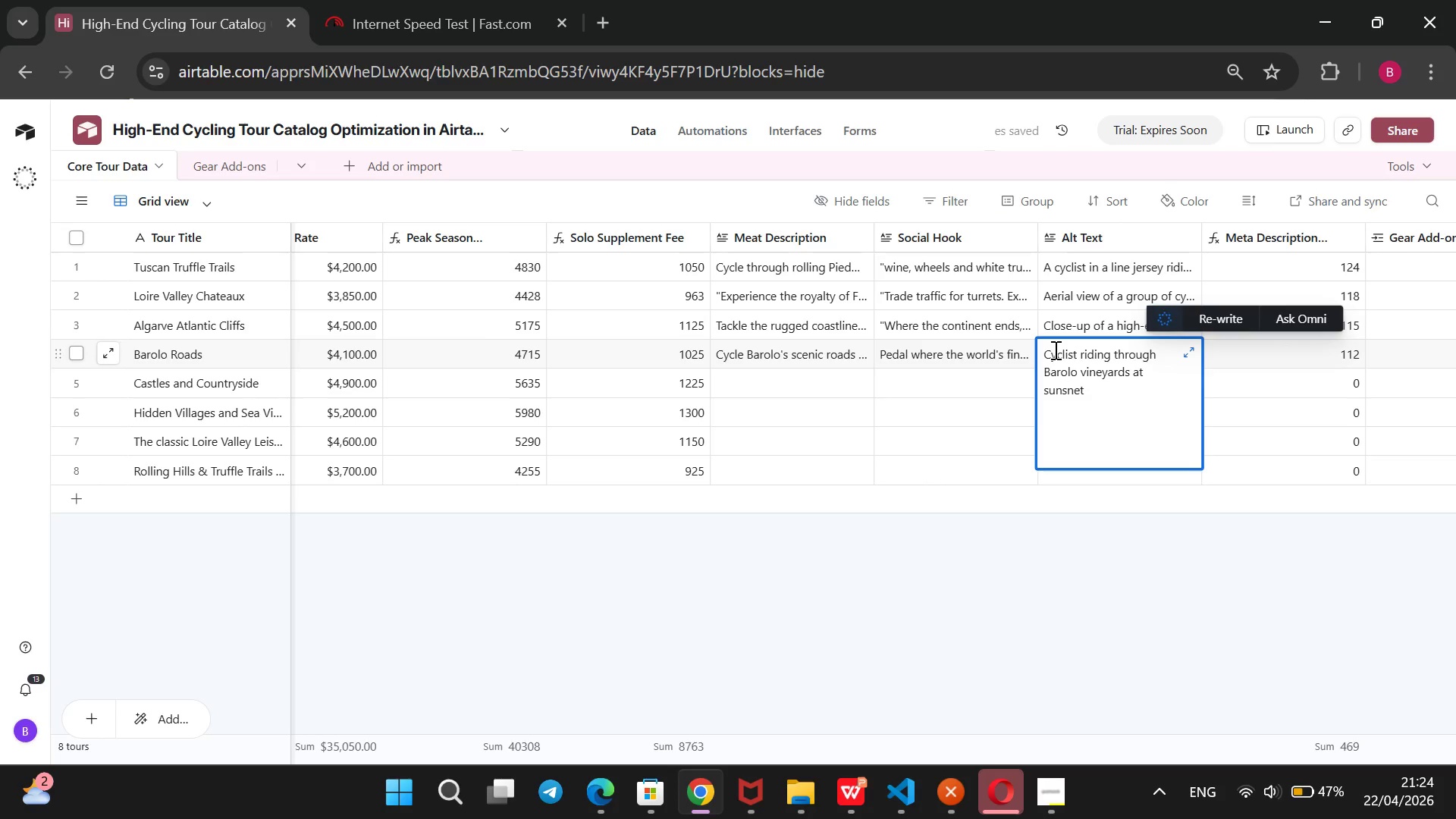 
key(Backspace)
 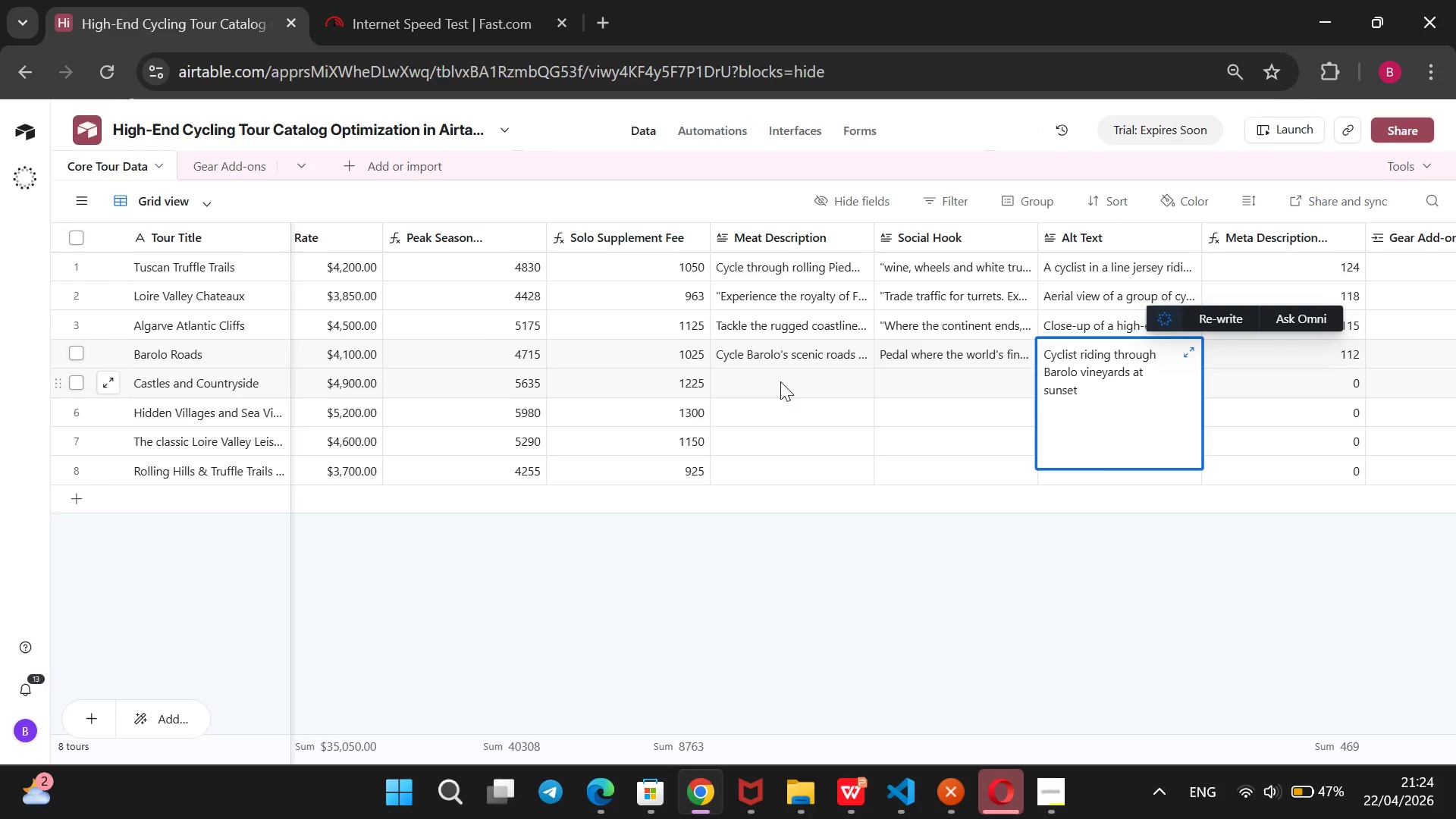 
left_click([780, 381])
 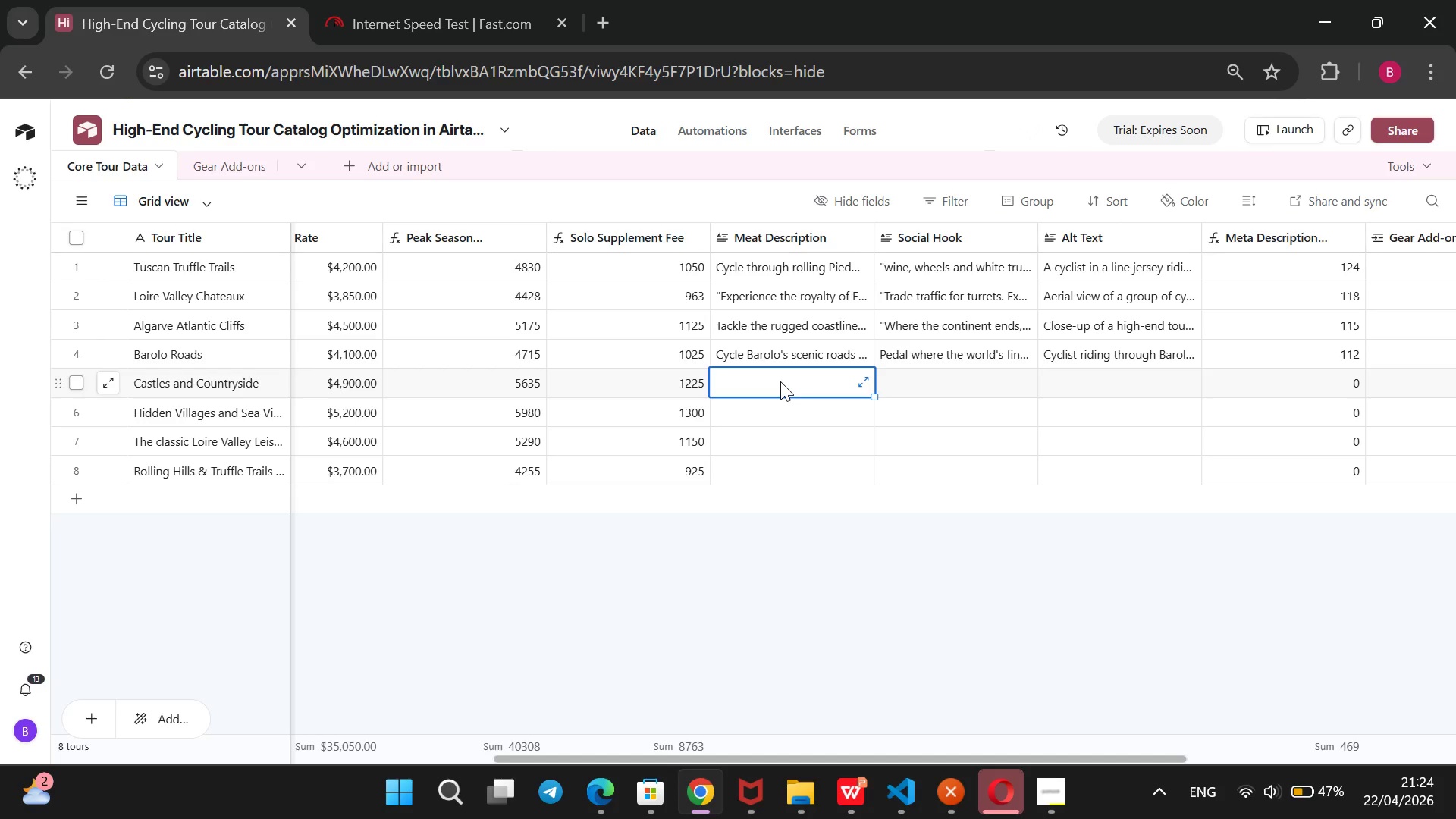 
wait(5.39)
 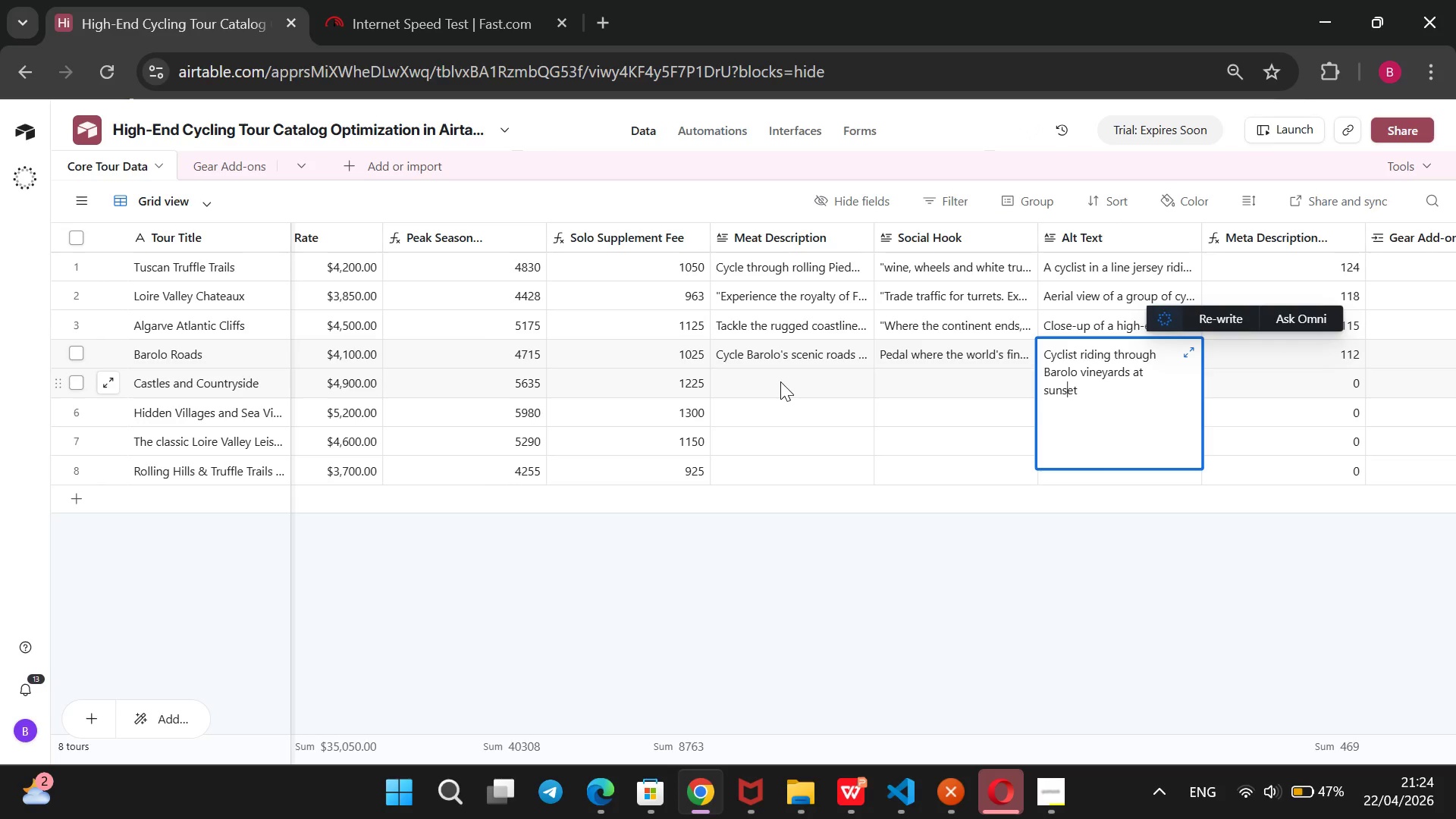 
type(Explo)
key(Backspace)
key(Backspace)
key(Backspace)
key(Backspace)
key(Backspace)
type(Explore ;)
key(Backspace)
type(Loire fairytale castles and peaceful )
 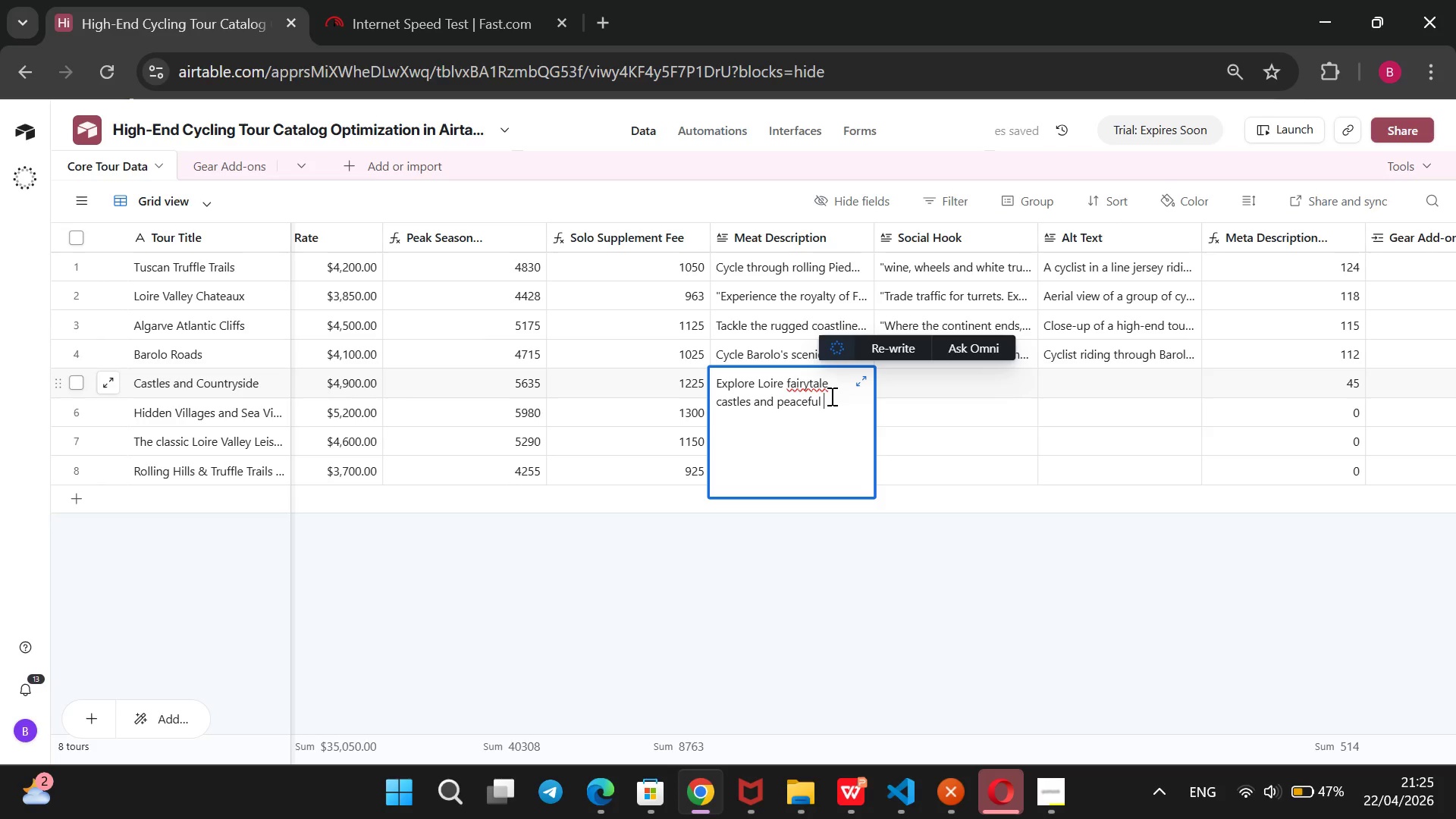 
wait(5.59)
 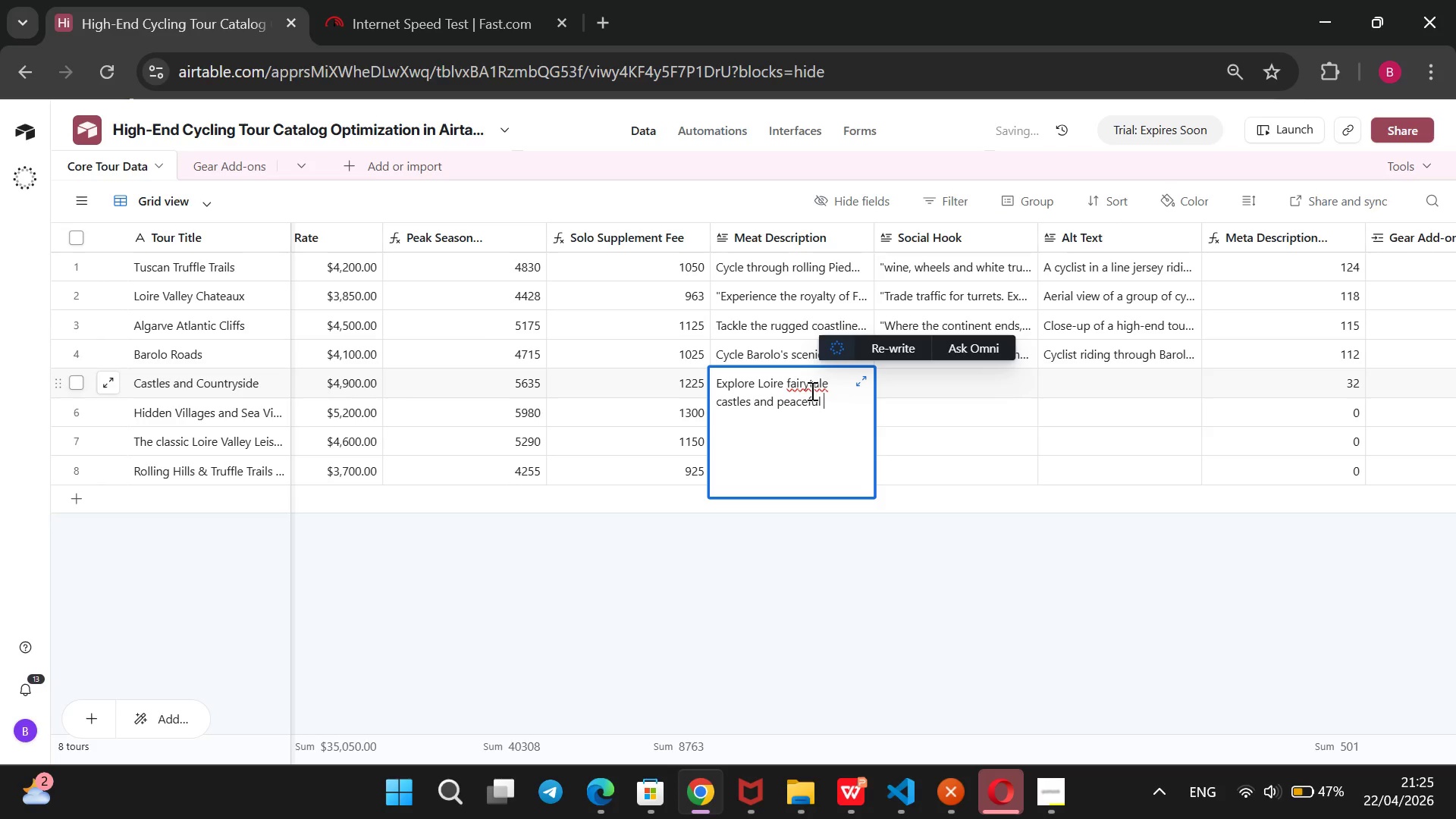 
type(countryside on  )
key(Backspace)
type(a relaxed cycling journey through historic france)
 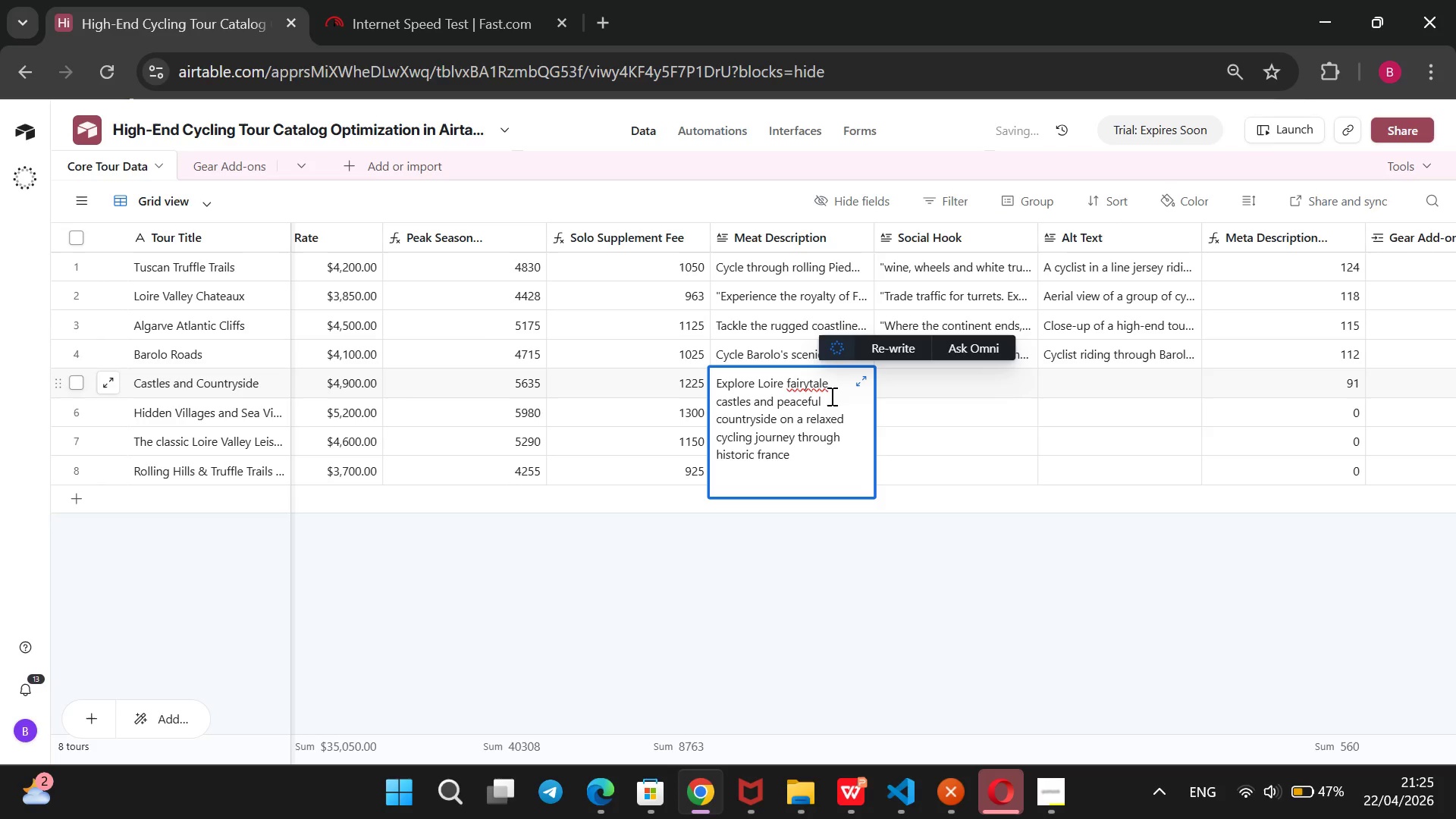 
key(Control+ControlRight)
 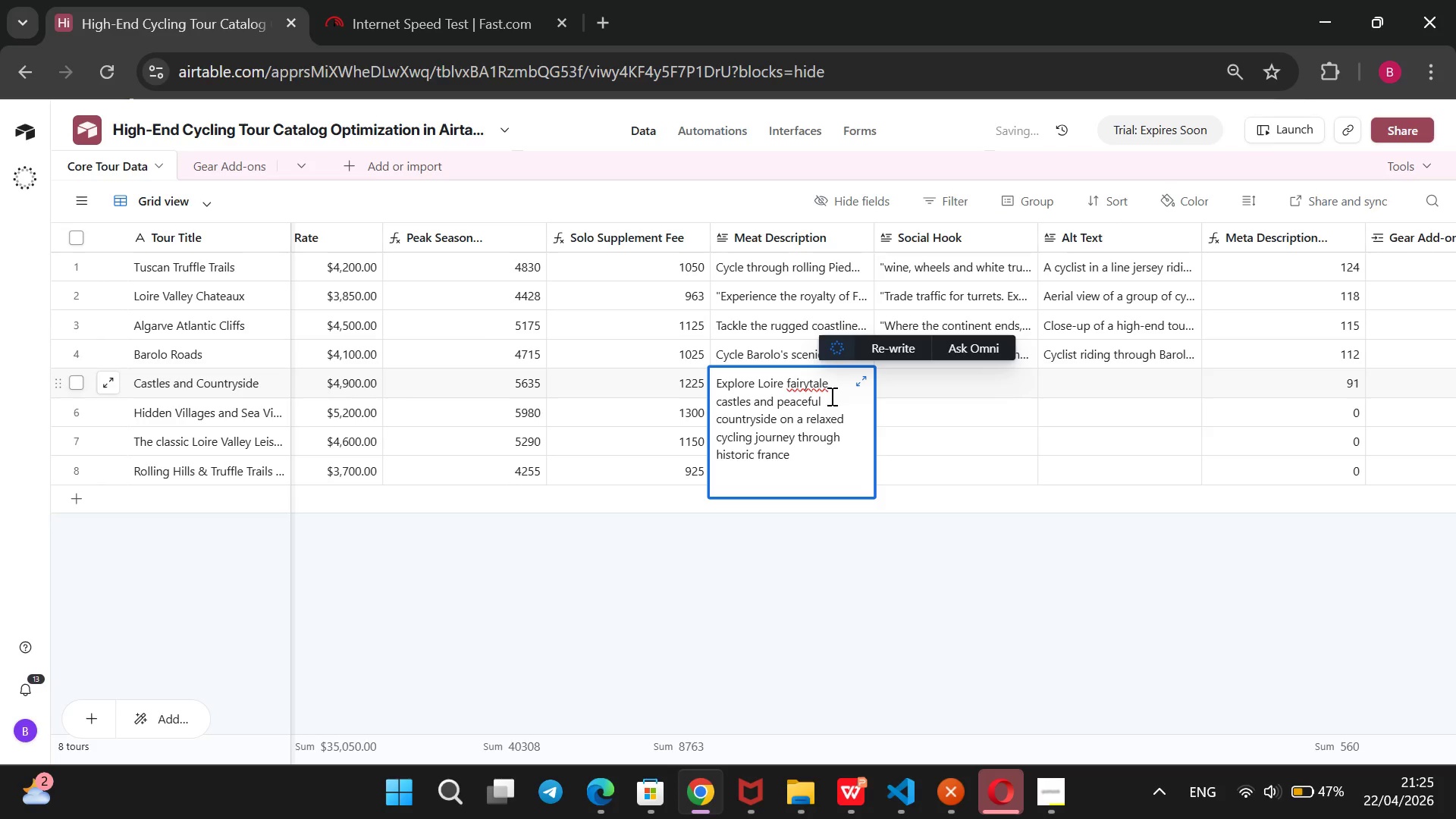 
key(Control+ControlRight)
 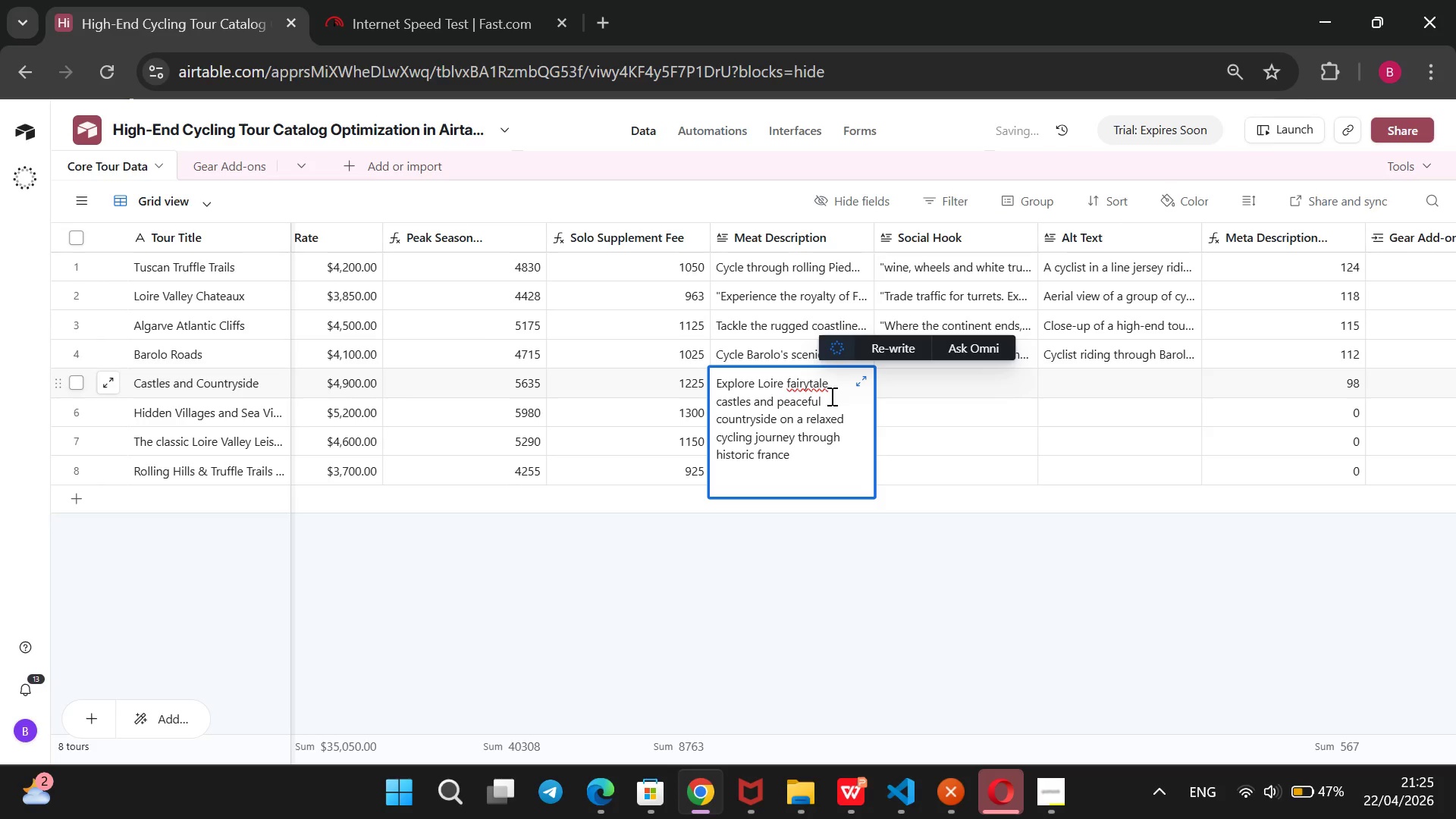 
key(Control+ControlRight)
 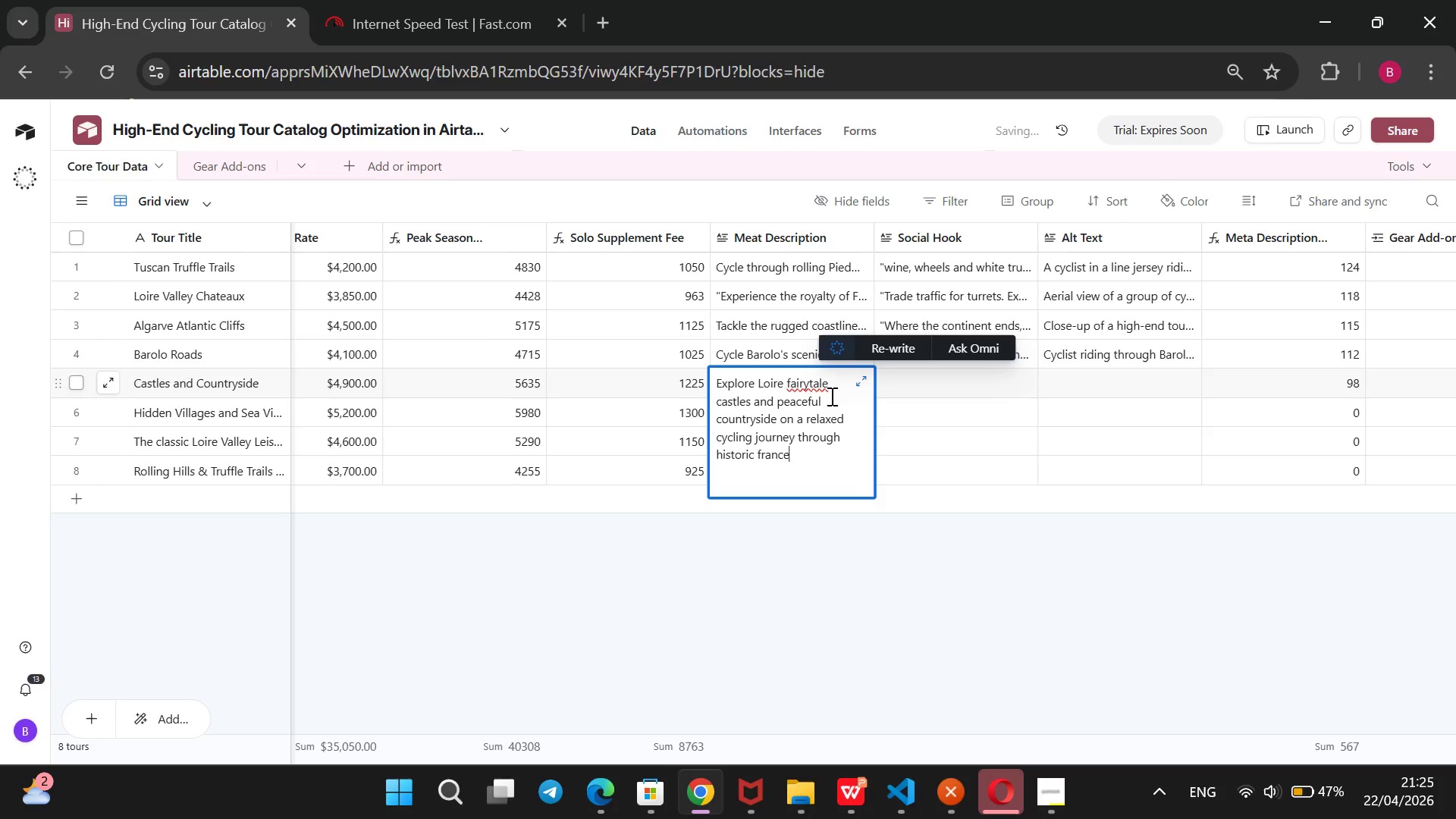 
key(Control+ControlRight)
 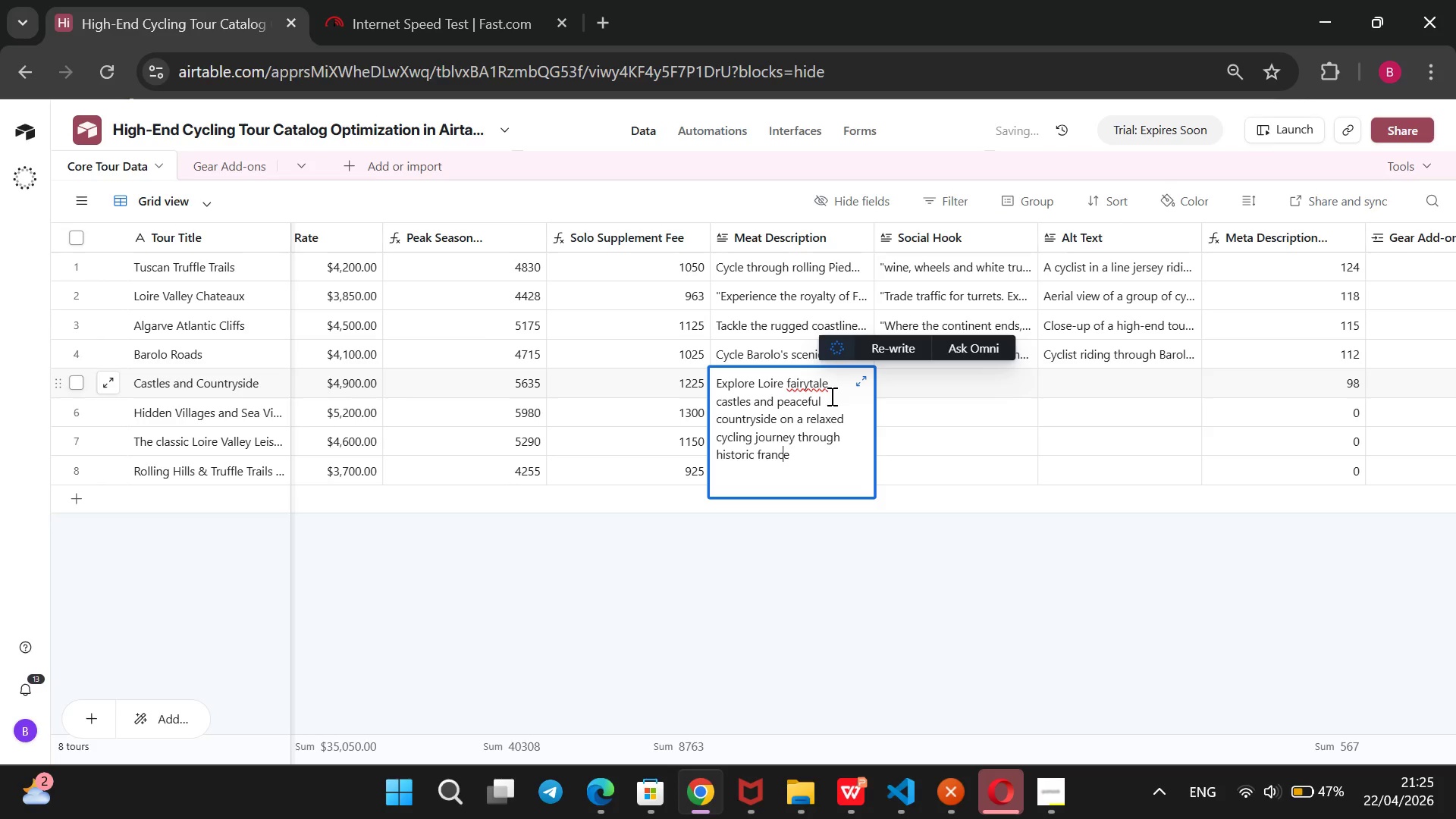 
key(ArrowLeft)
 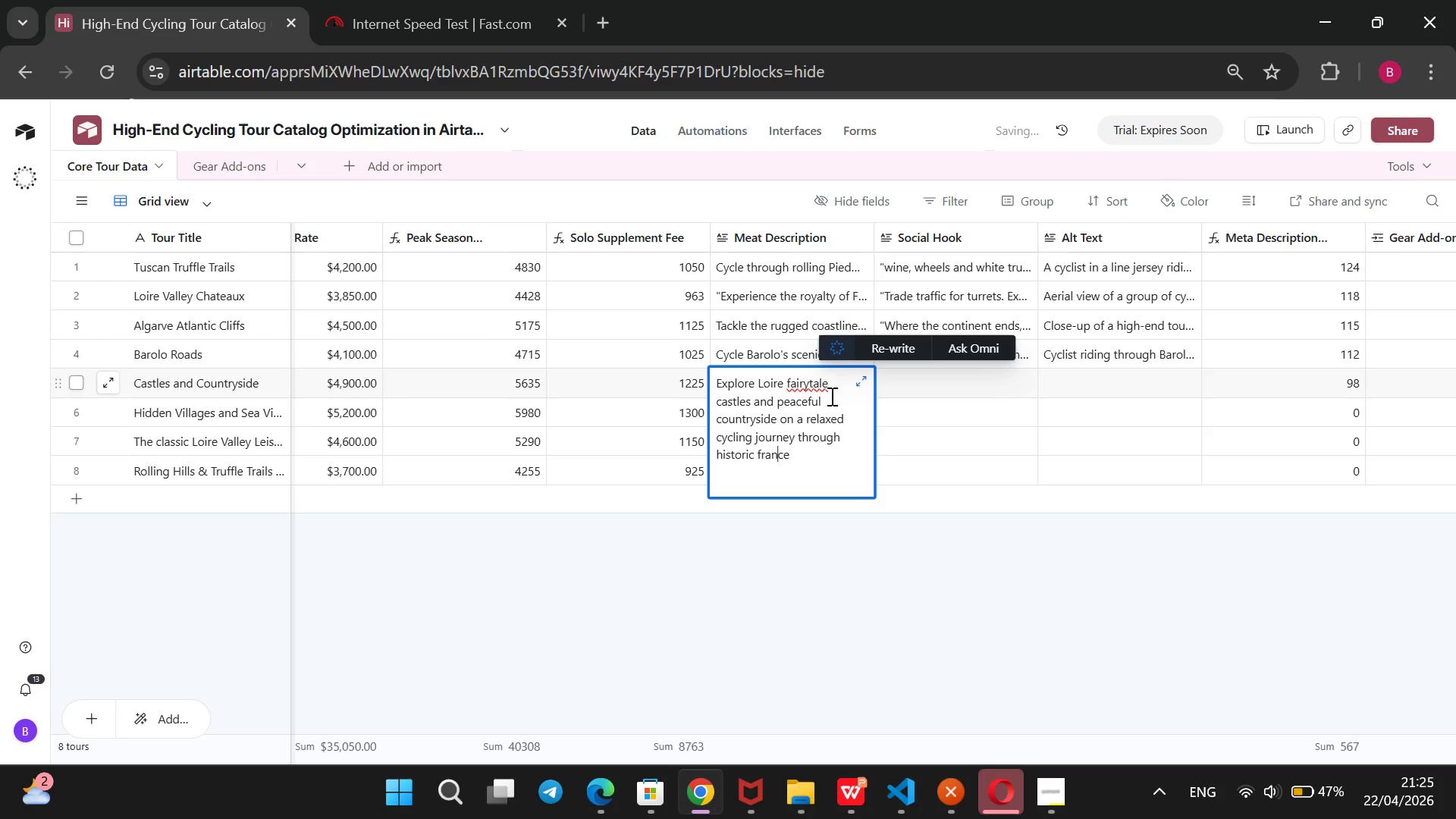 
key(ArrowLeft)
 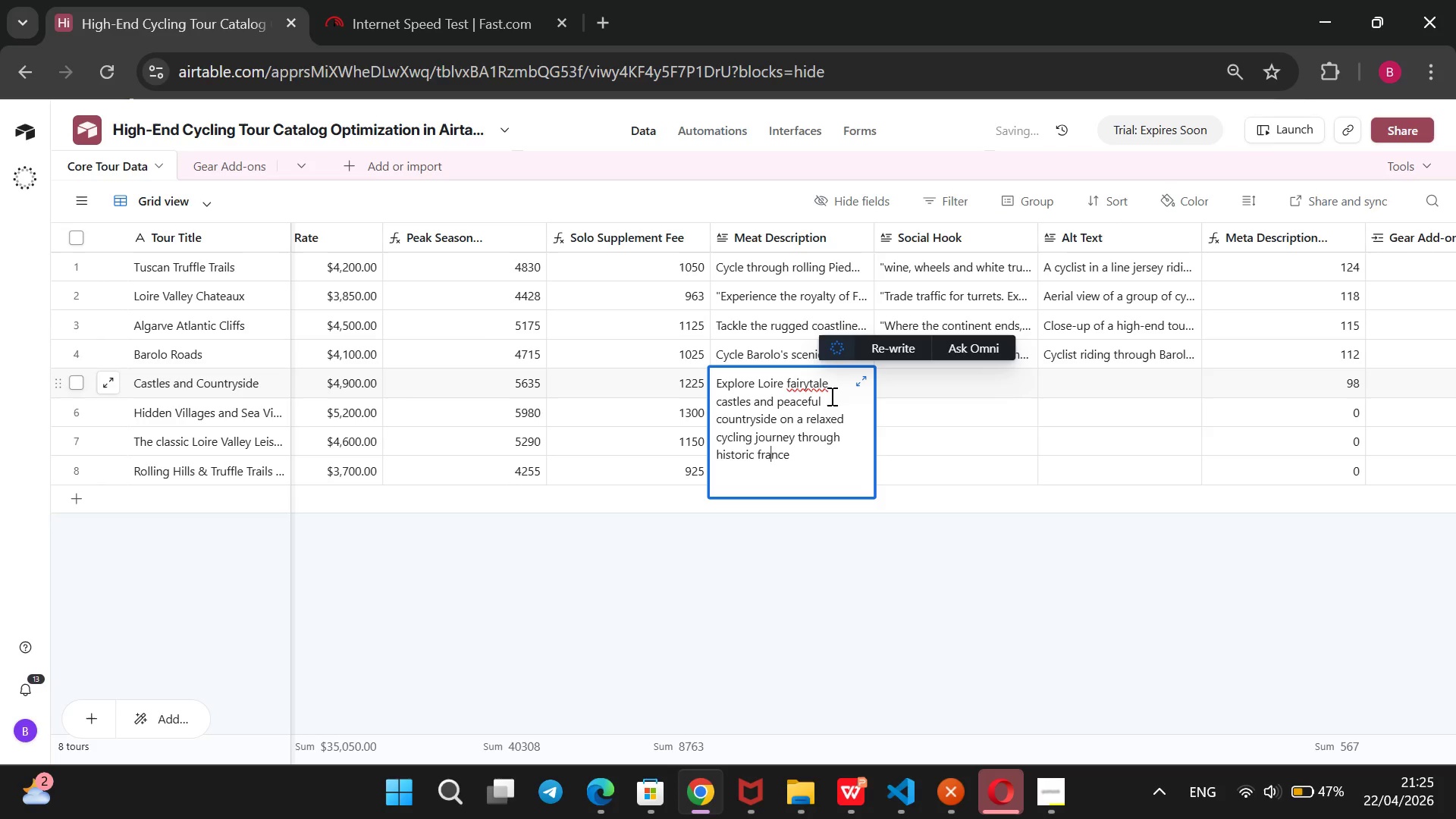 
key(ArrowLeft)
 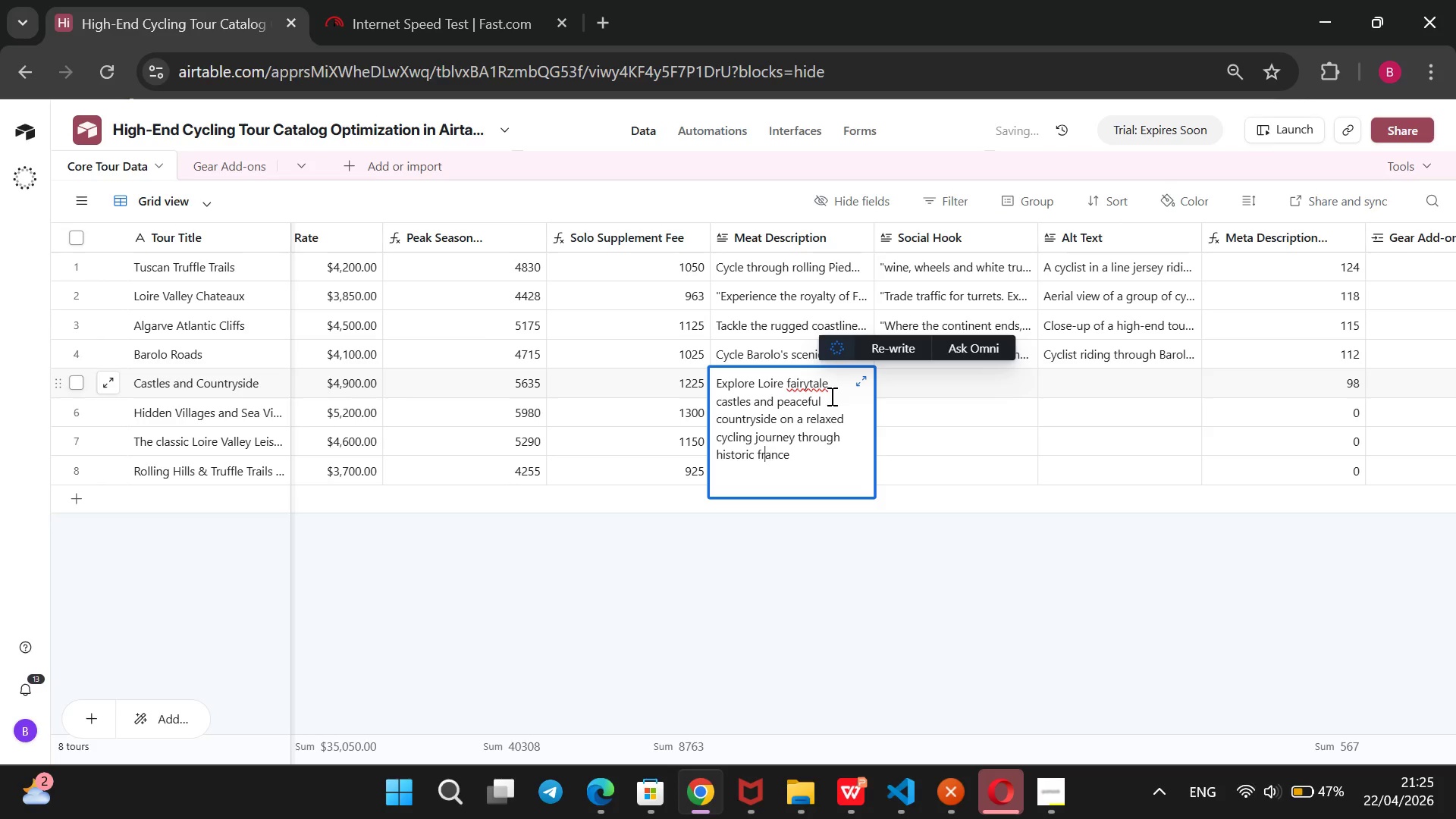 
key(ArrowLeft)
 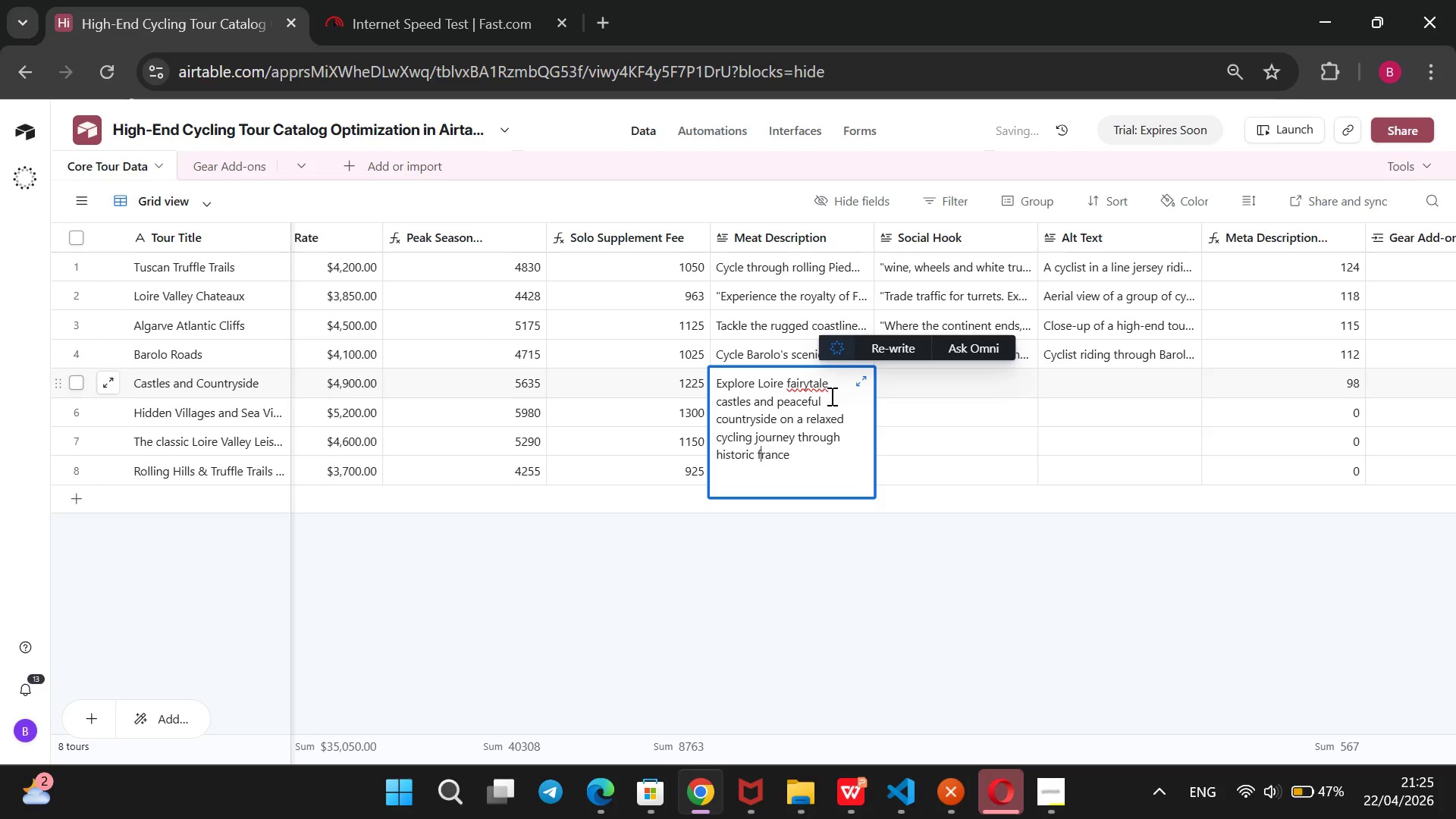 
key(ArrowLeft)
 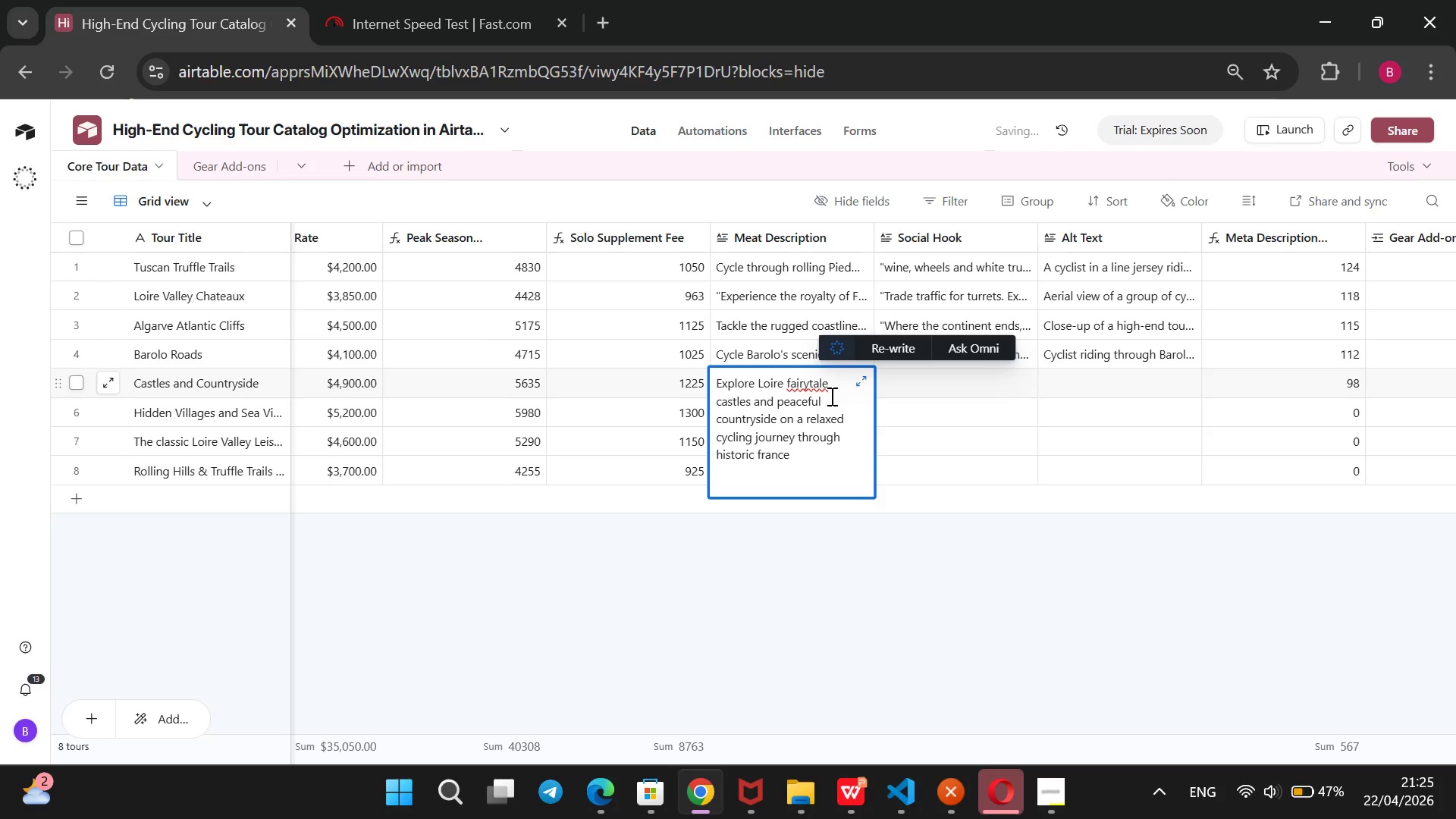 
key(CapsLock)
 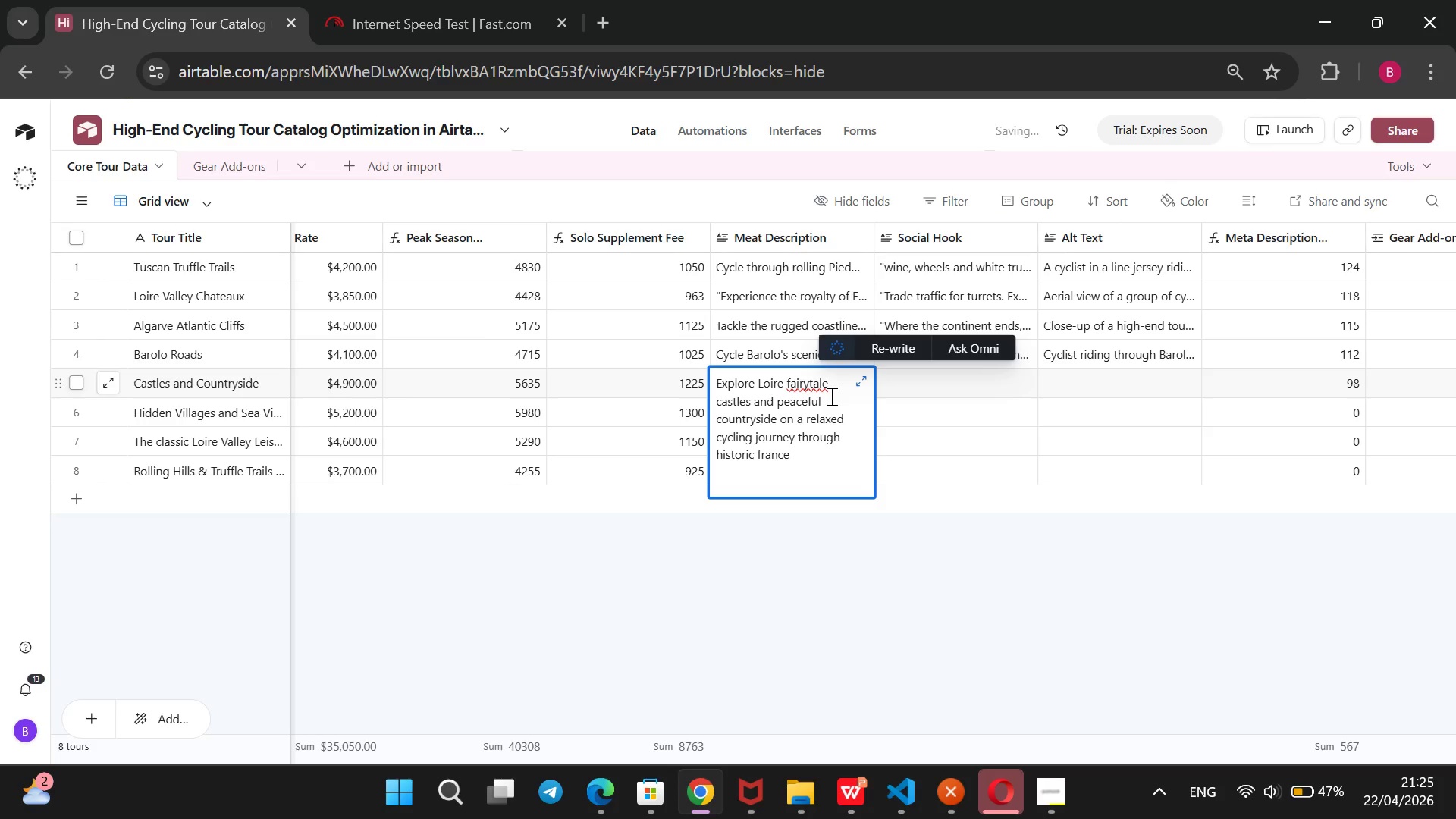 
key(Enter)
 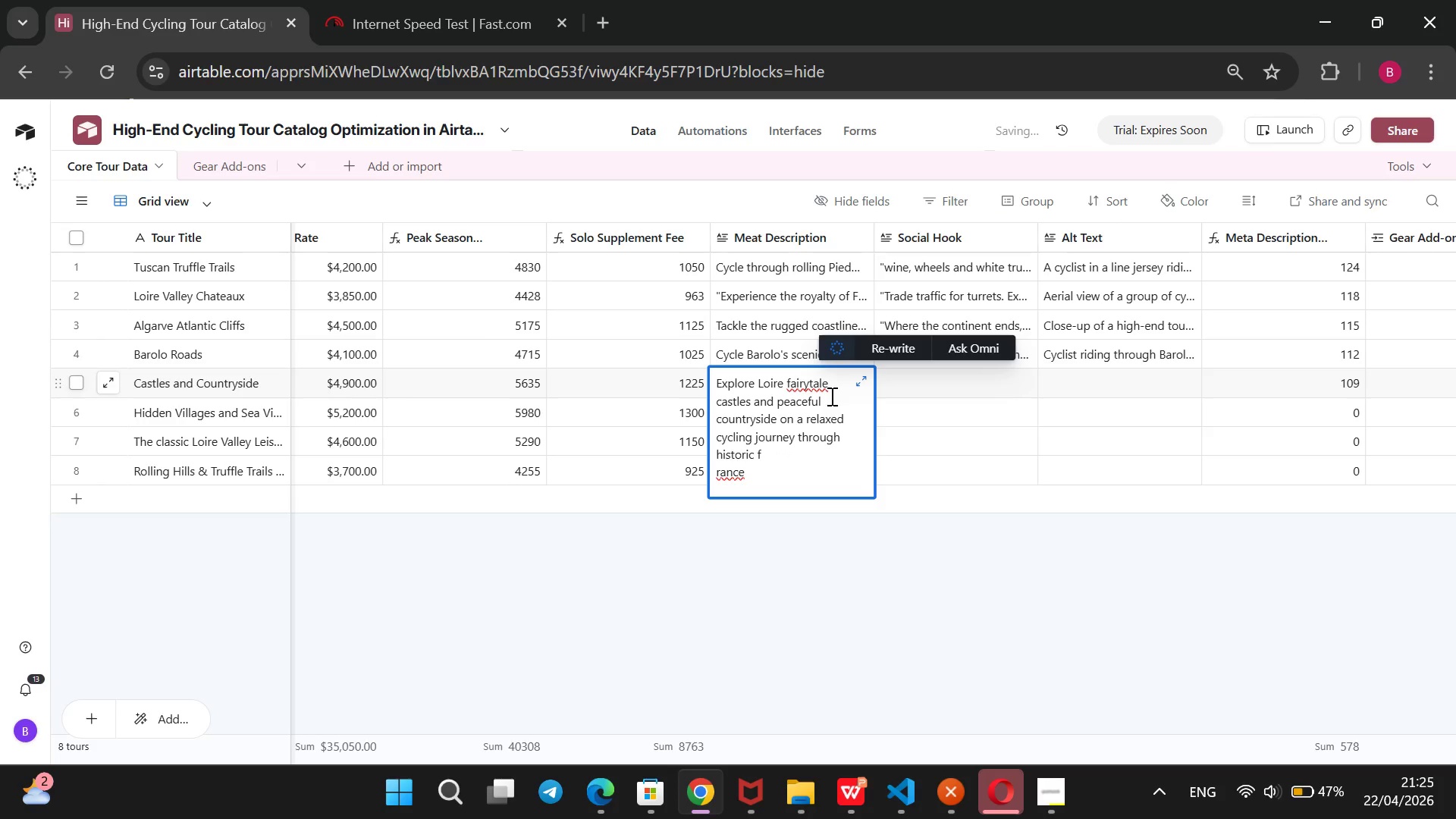 
key(Backspace)
 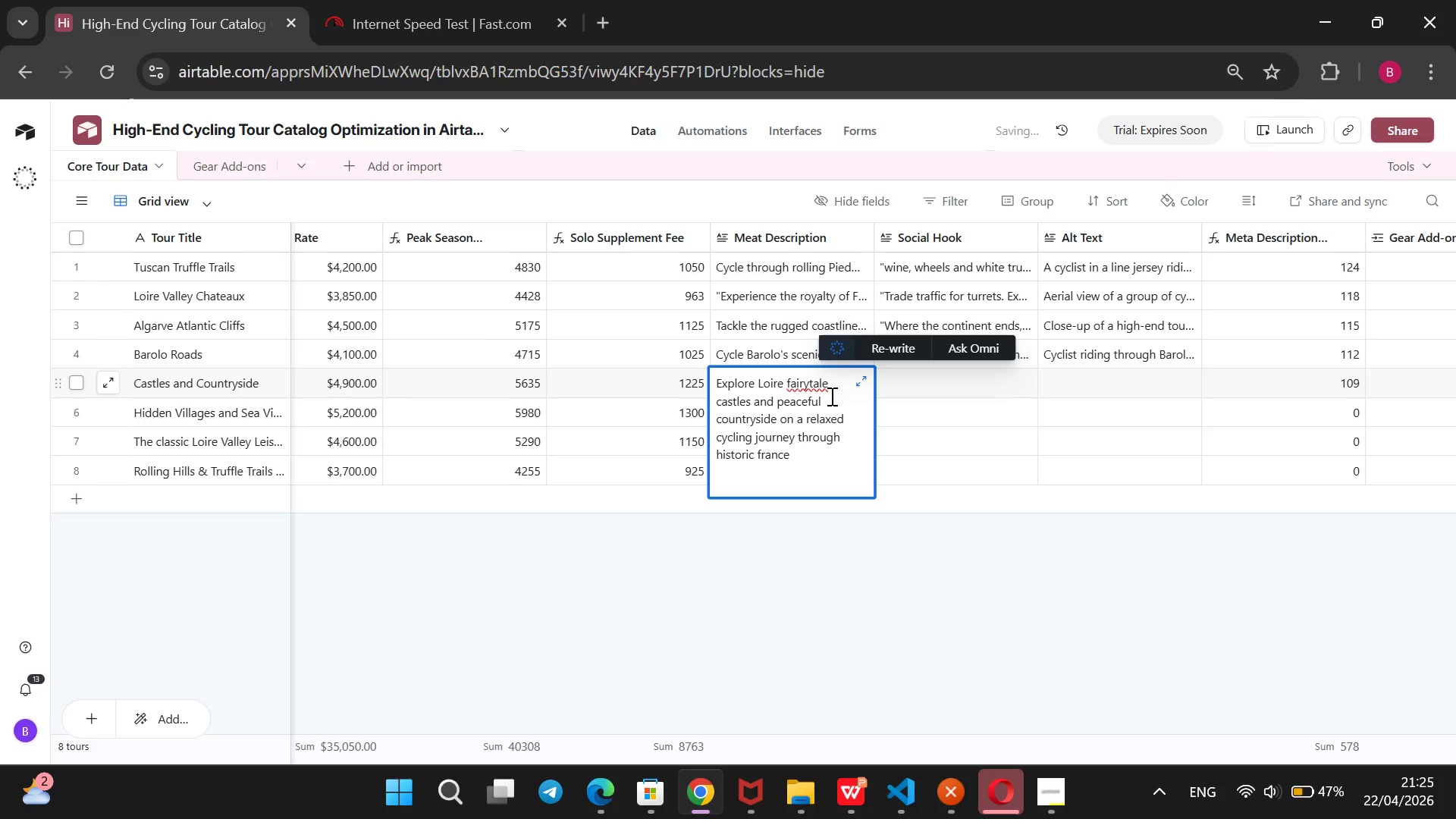 
key(Backspace)
 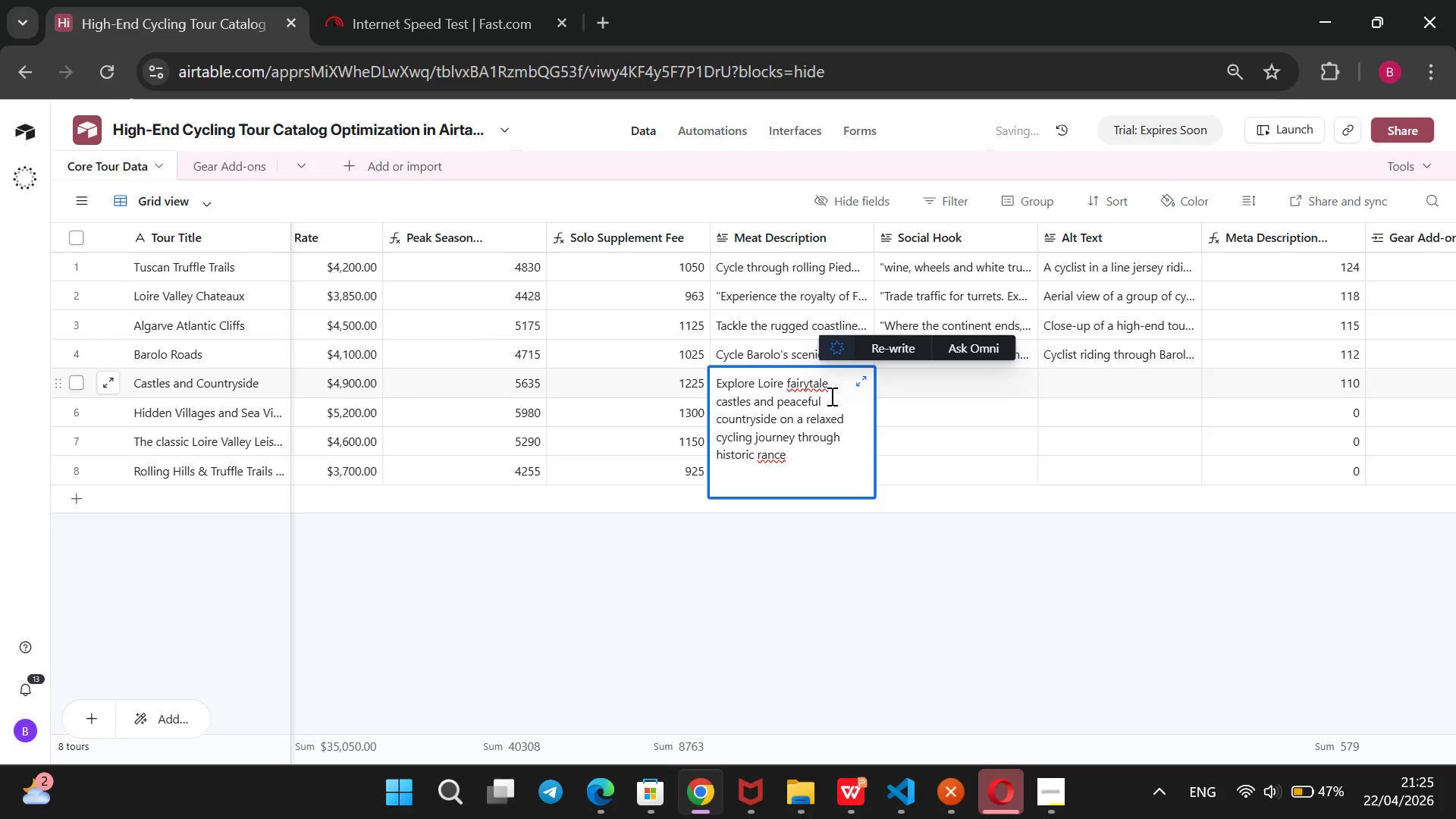 
key(F)
 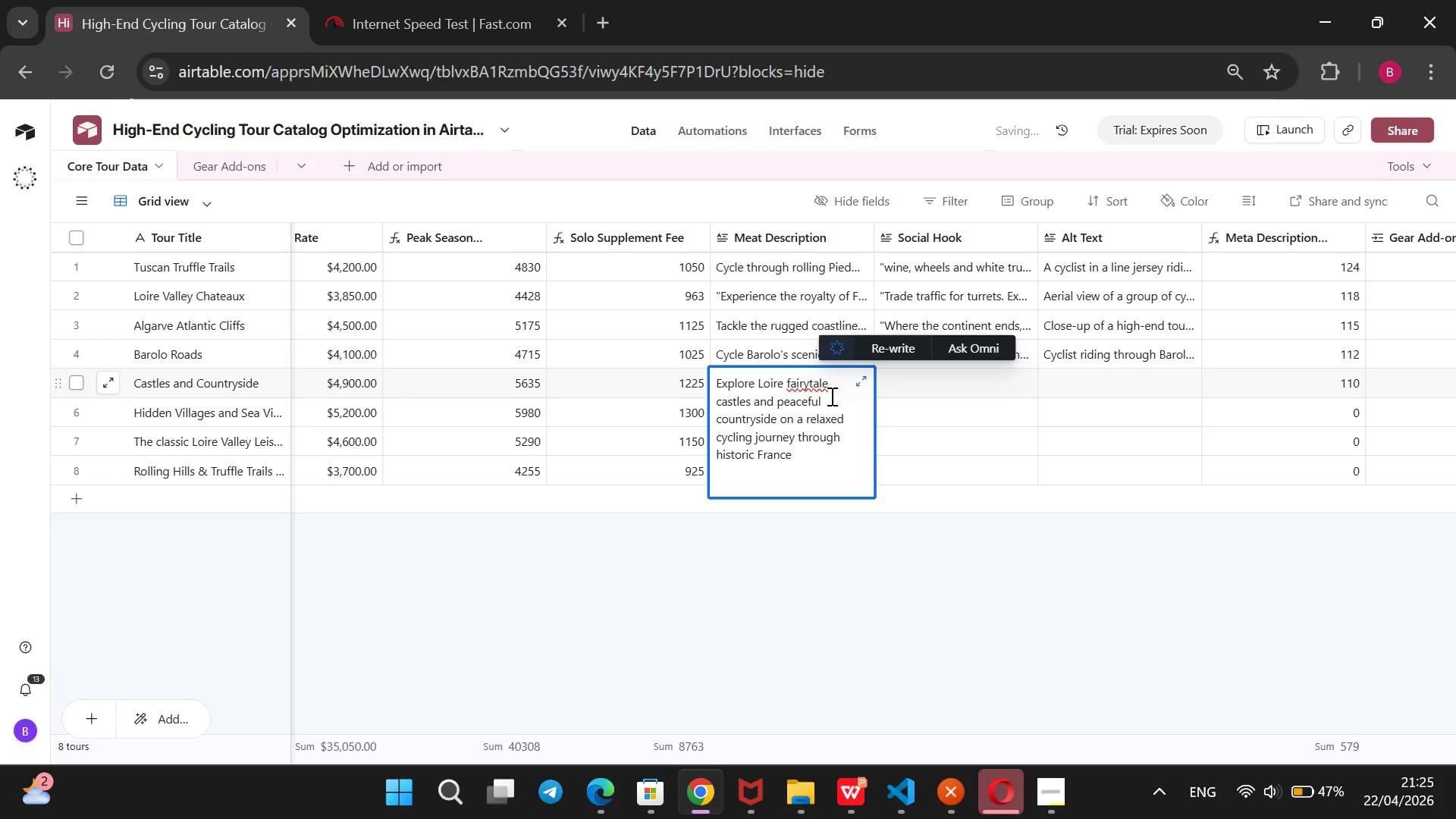 
key(CapsLock)
 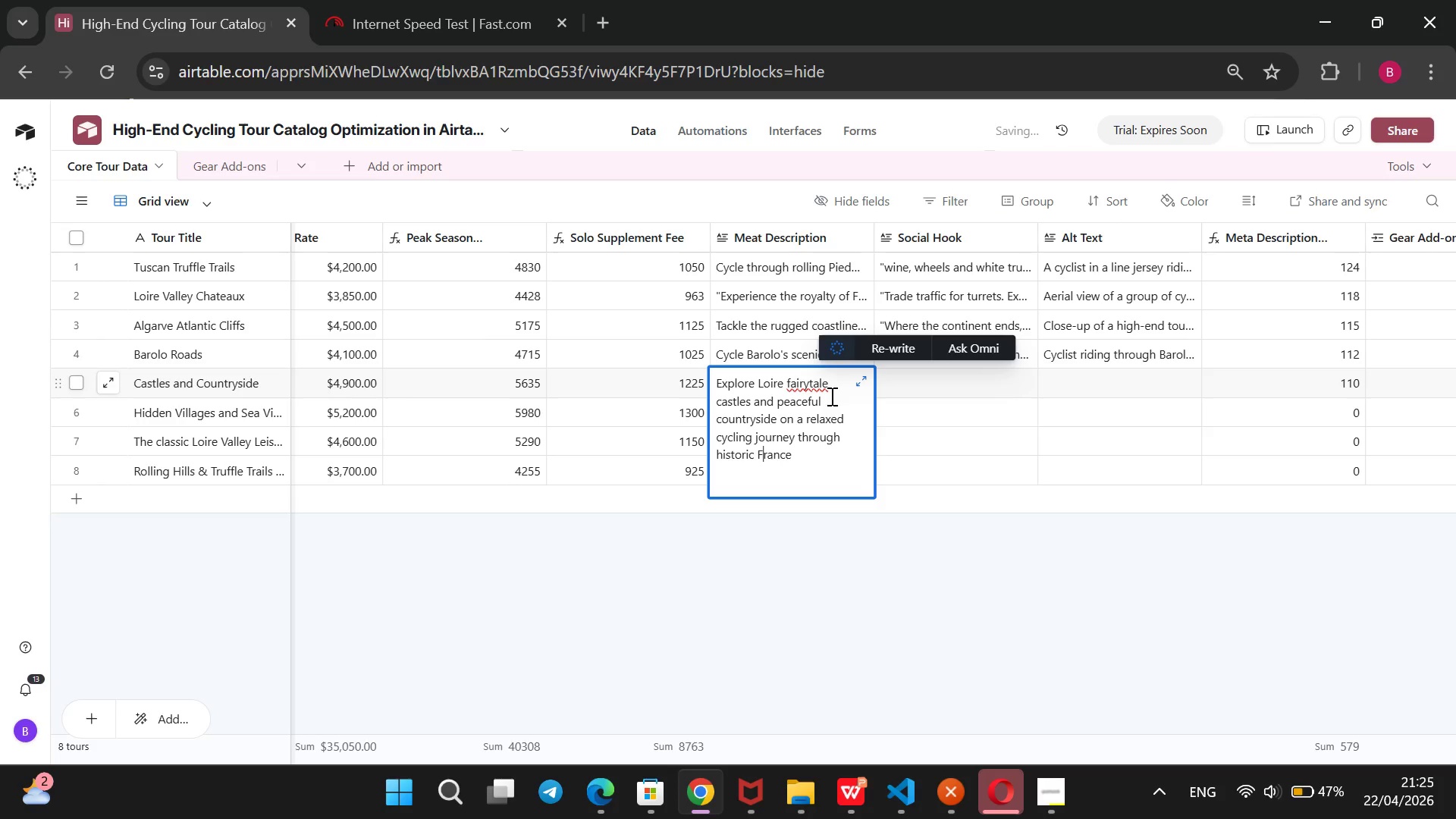 
key(ArrowRight)
 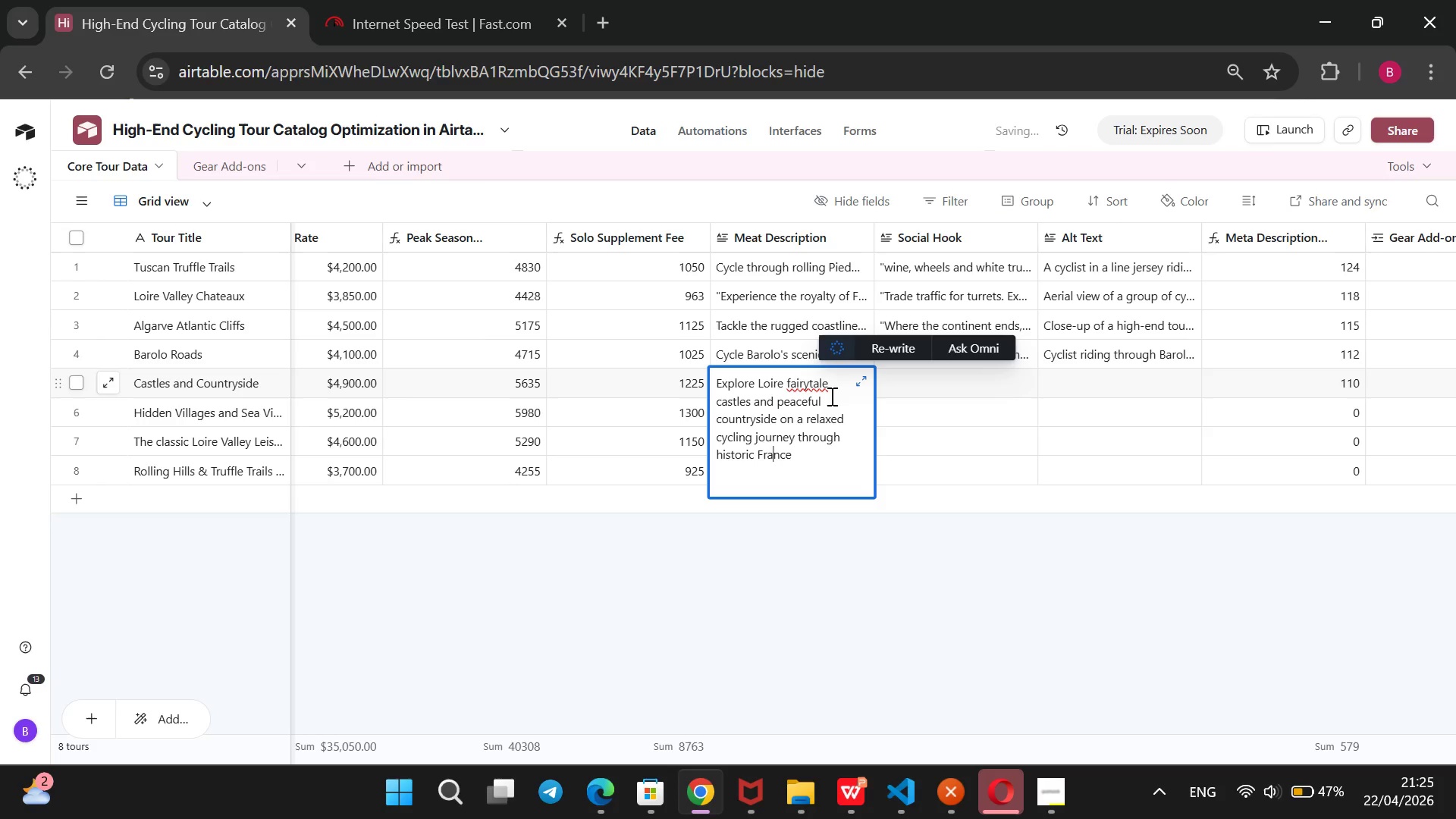 
key(ArrowRight)
 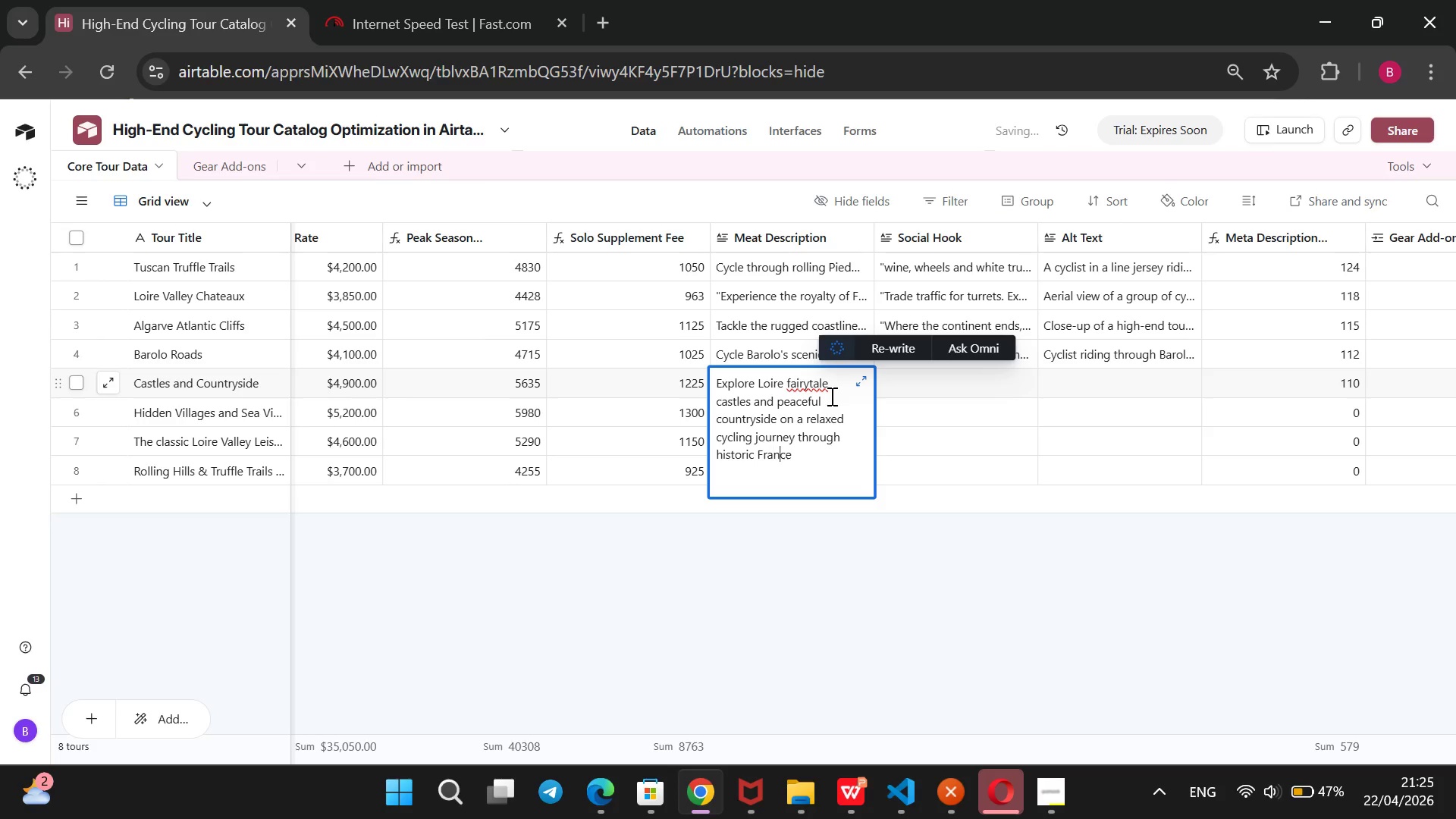 
key(ArrowRight)
 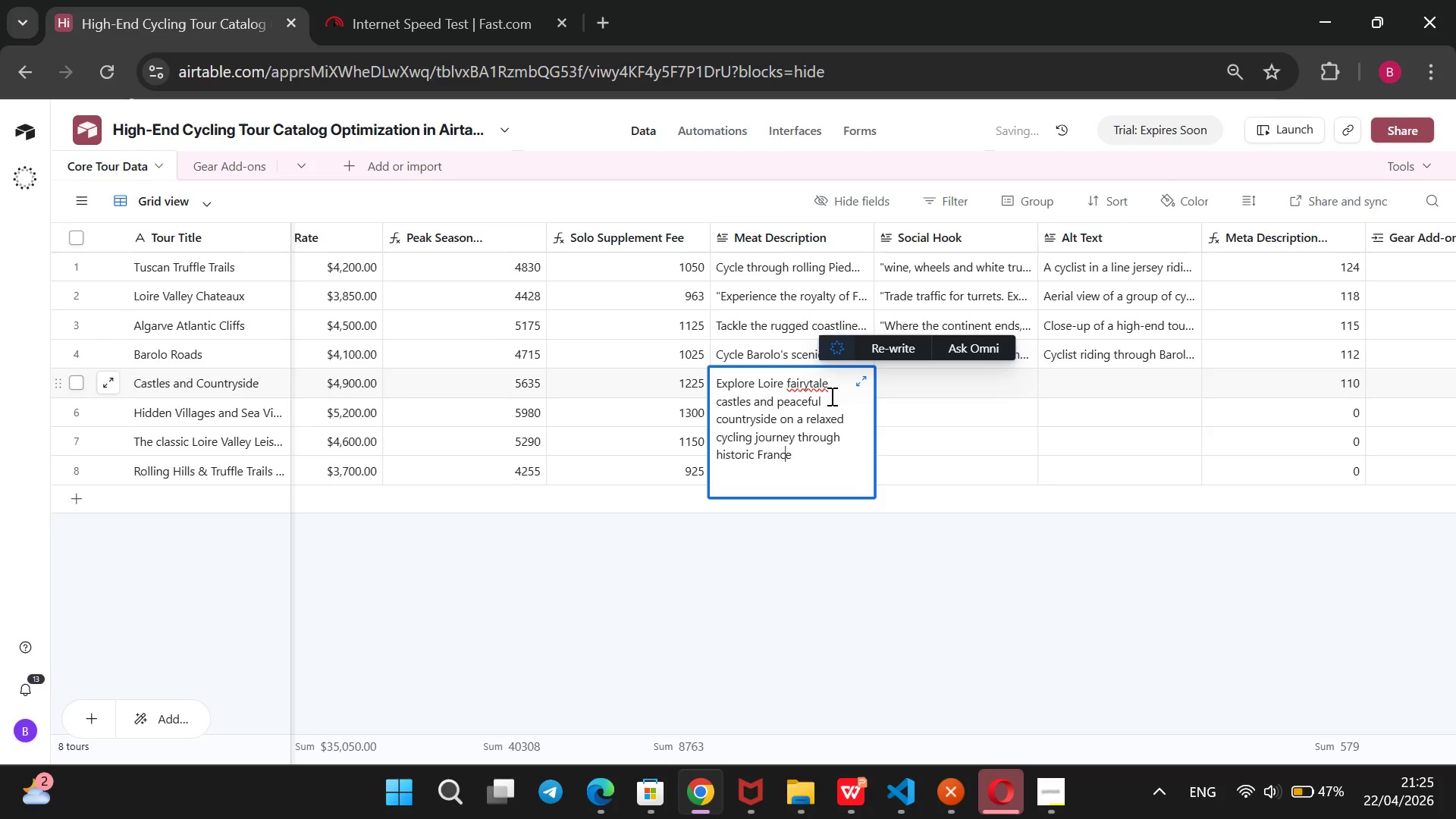 
key(ArrowRight)
 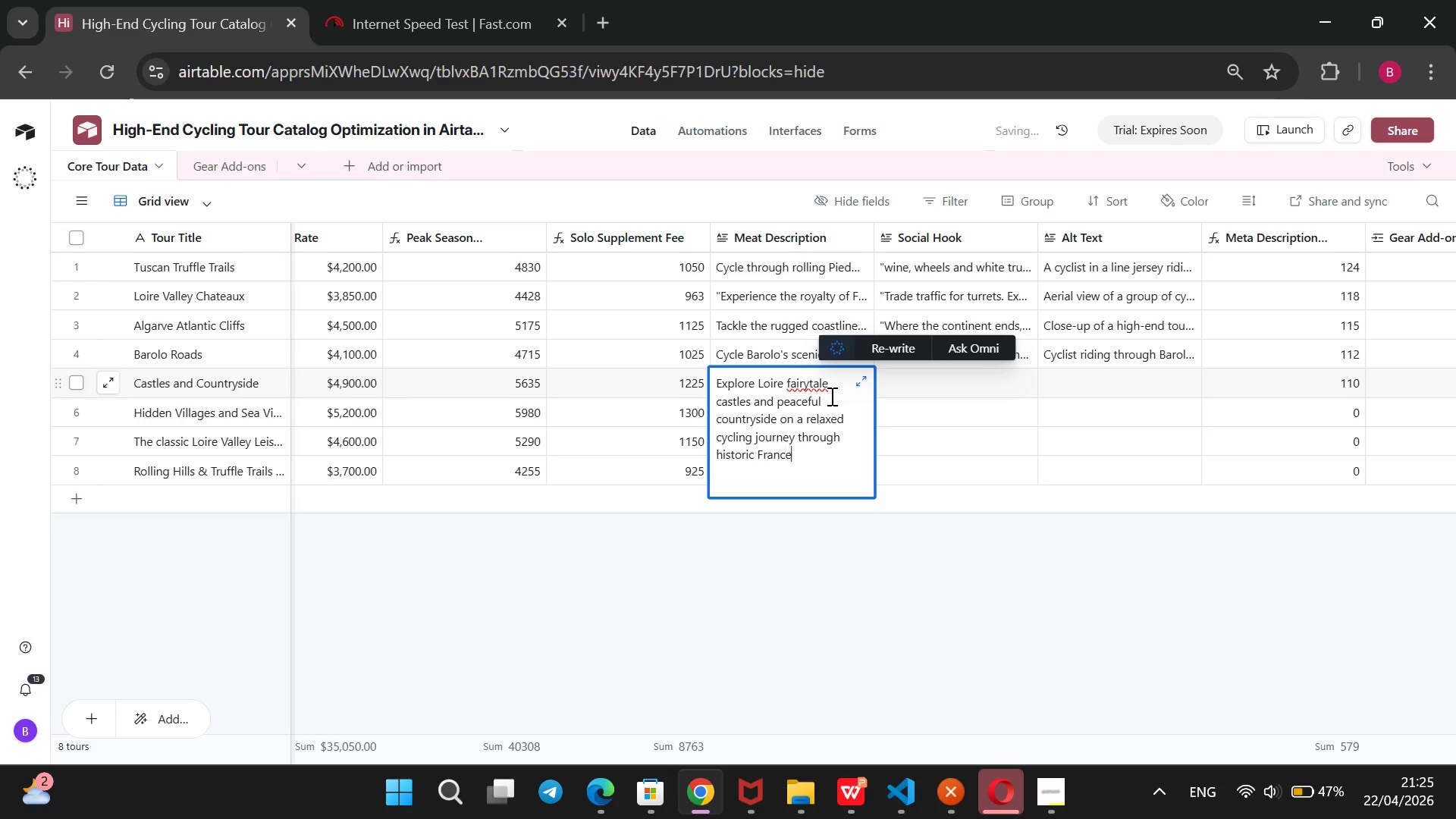 
key(ArrowRight)
 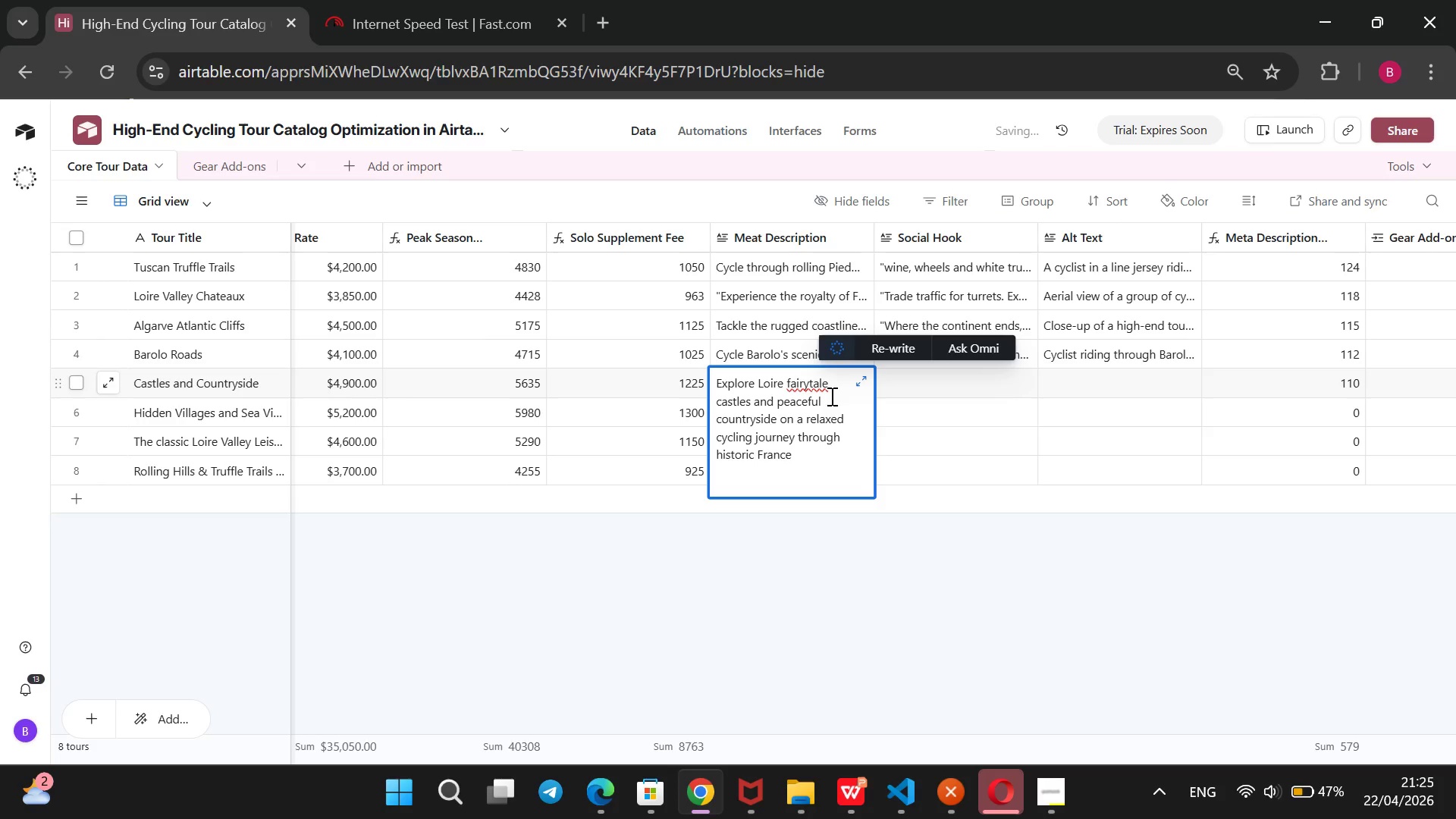 
key(Period)
 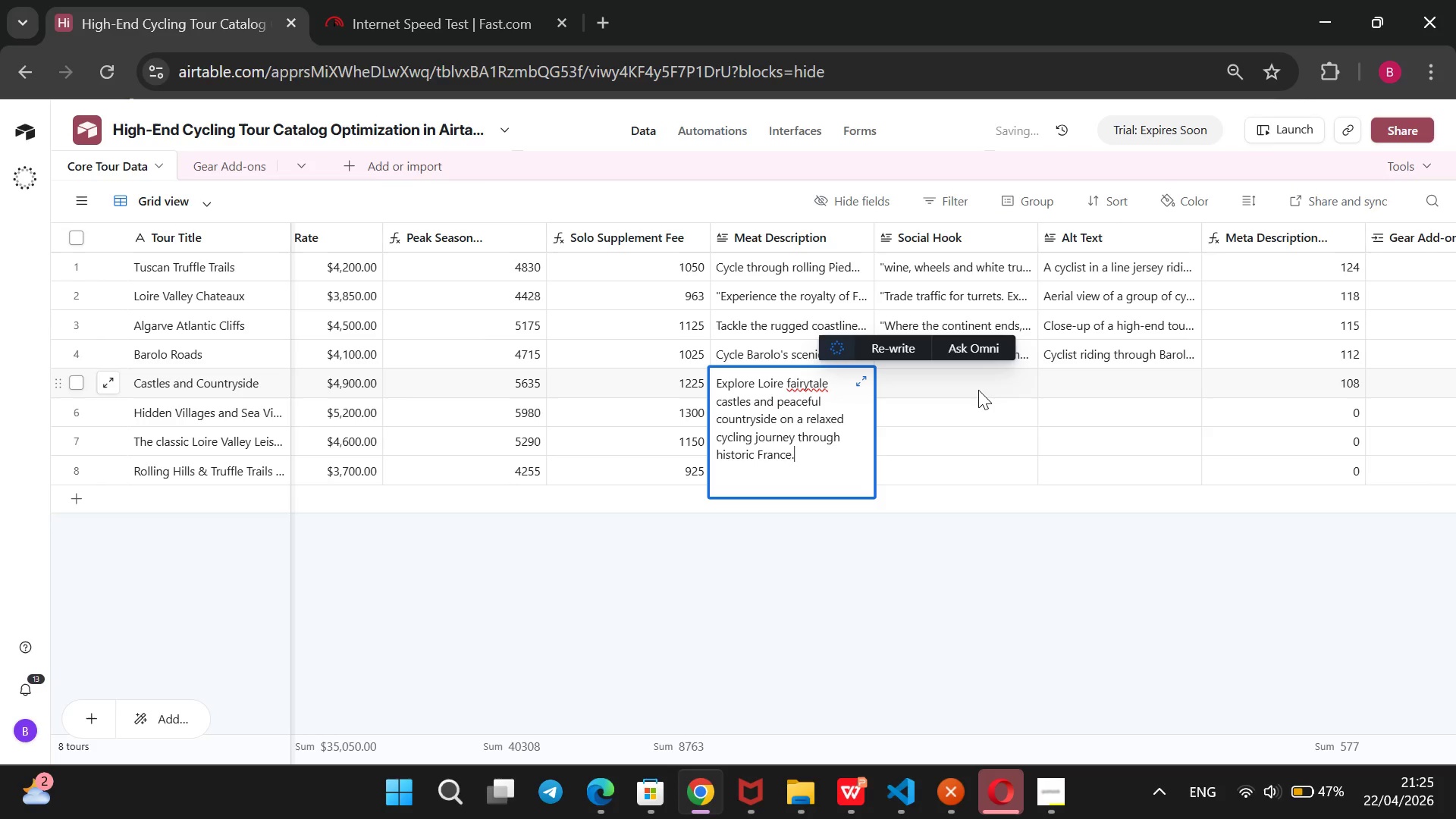 
left_click([968, 390])
 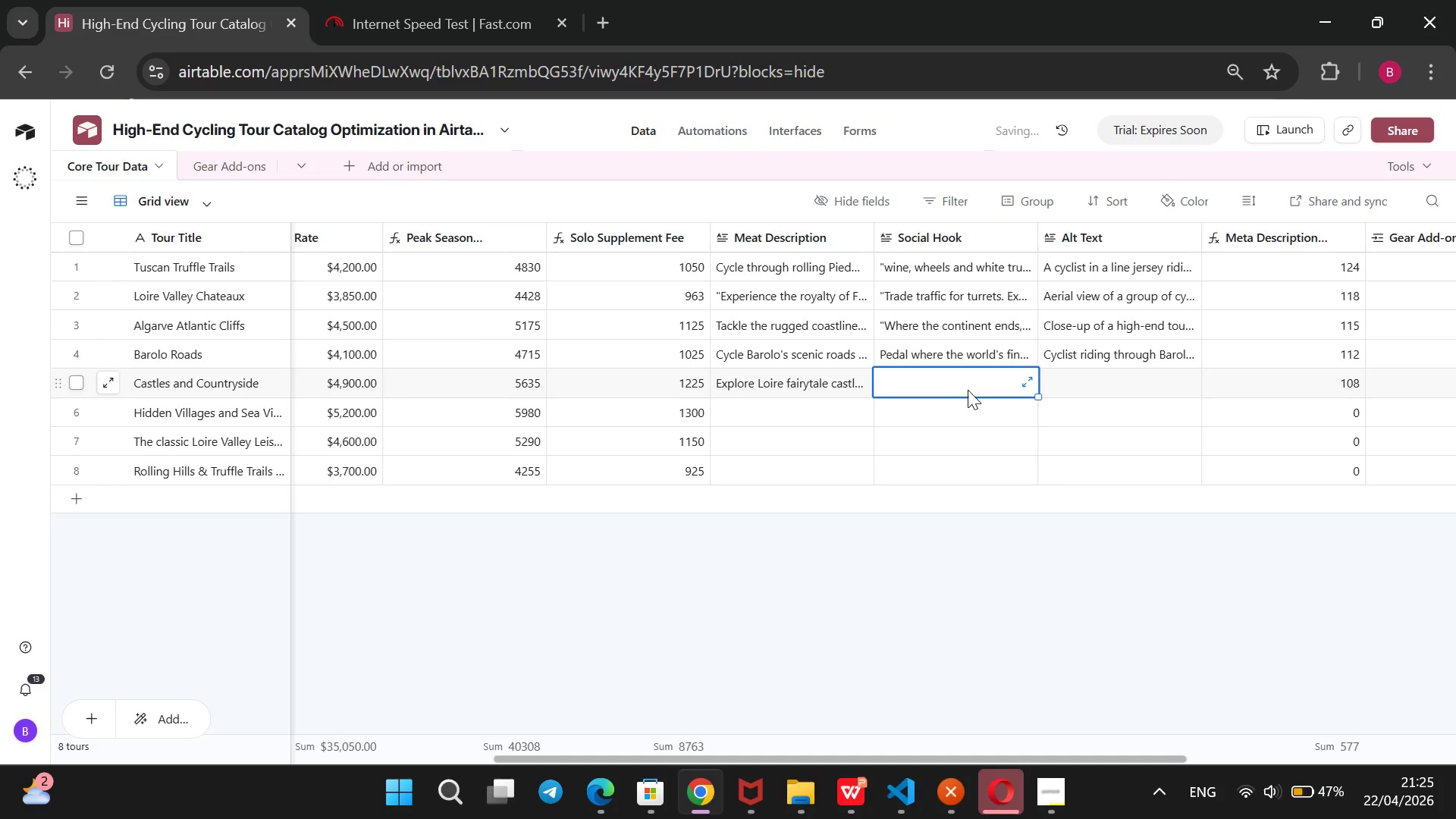 
type(Ride through storybook car)
key(Backspace)
type(stles and e)
key(Backspace)
type(timeless French V)
key(Backspace)
type(Charm)
 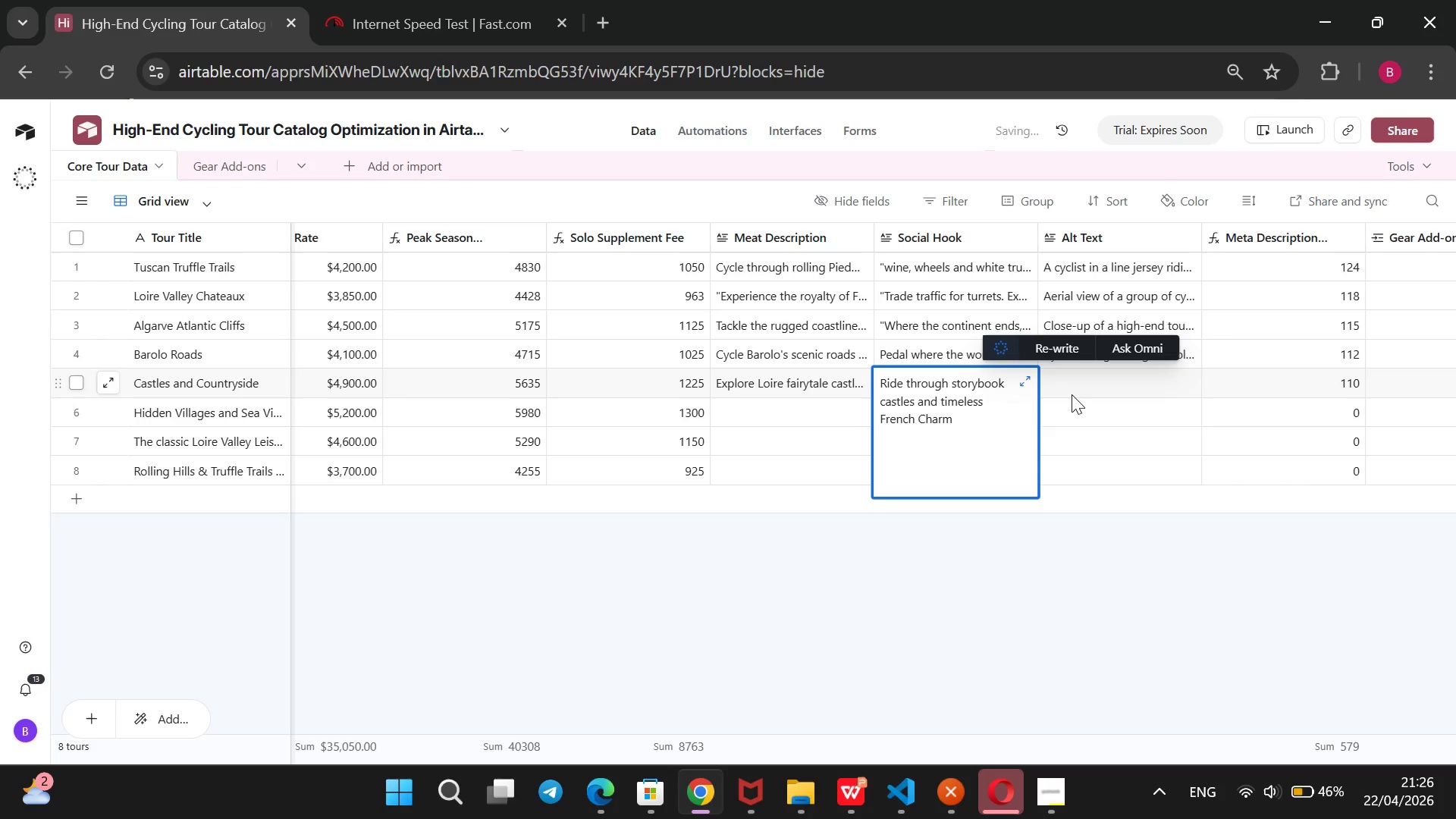 
left_click([1079, 391])
 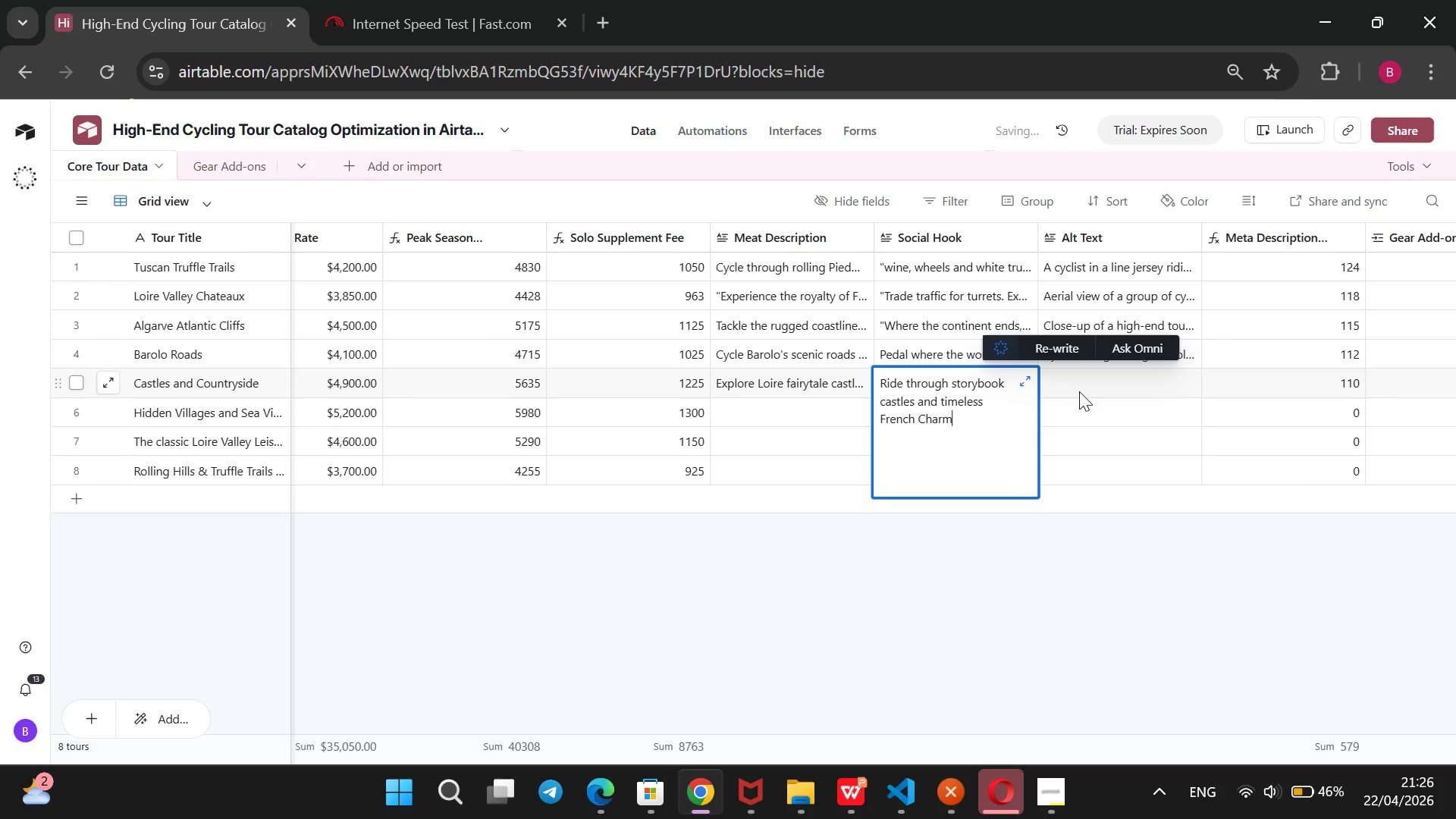 
type(Cyclist passing a Loire Valley chateau surrounded by gardens)
 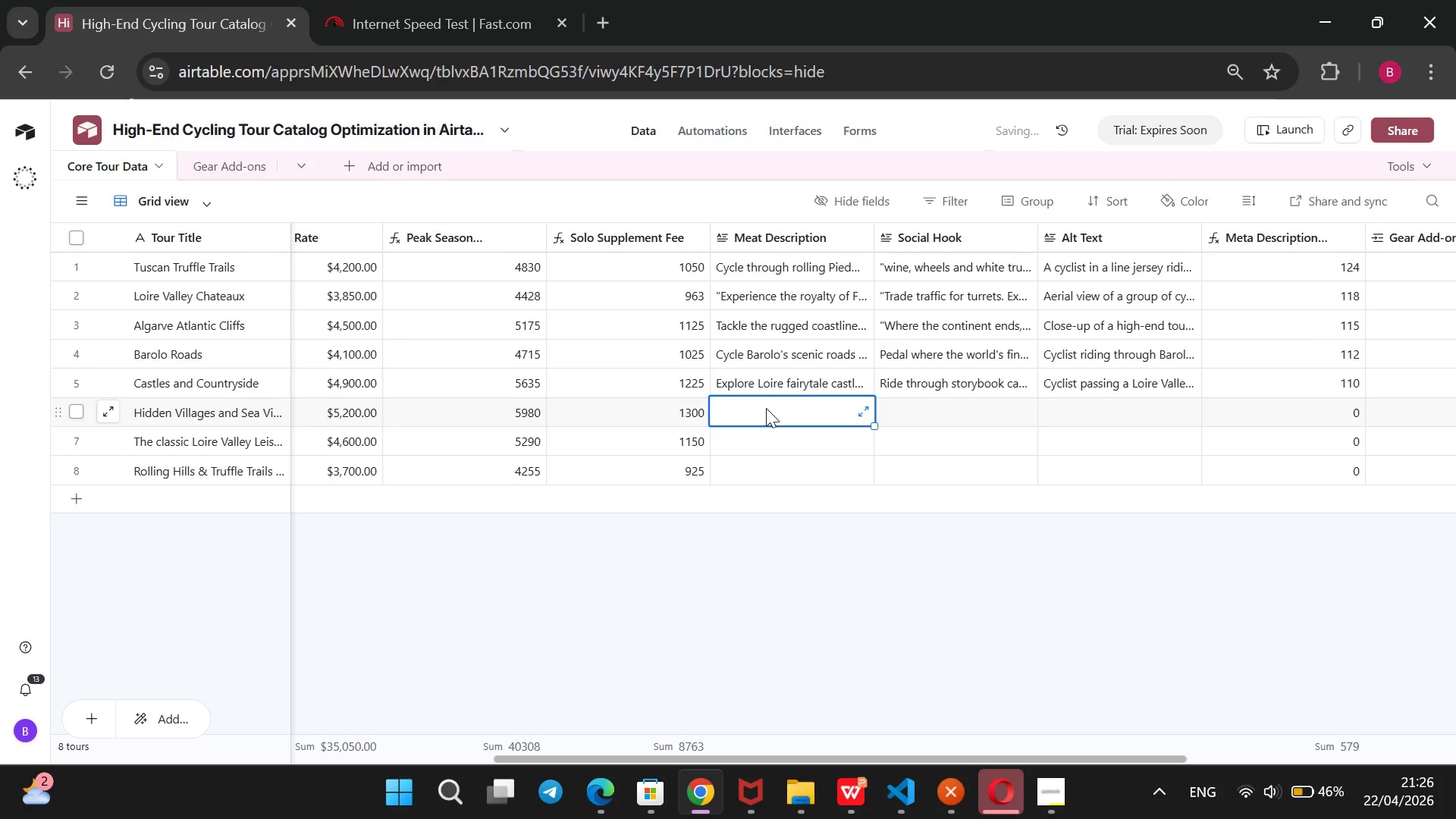 
wait(7.58)
 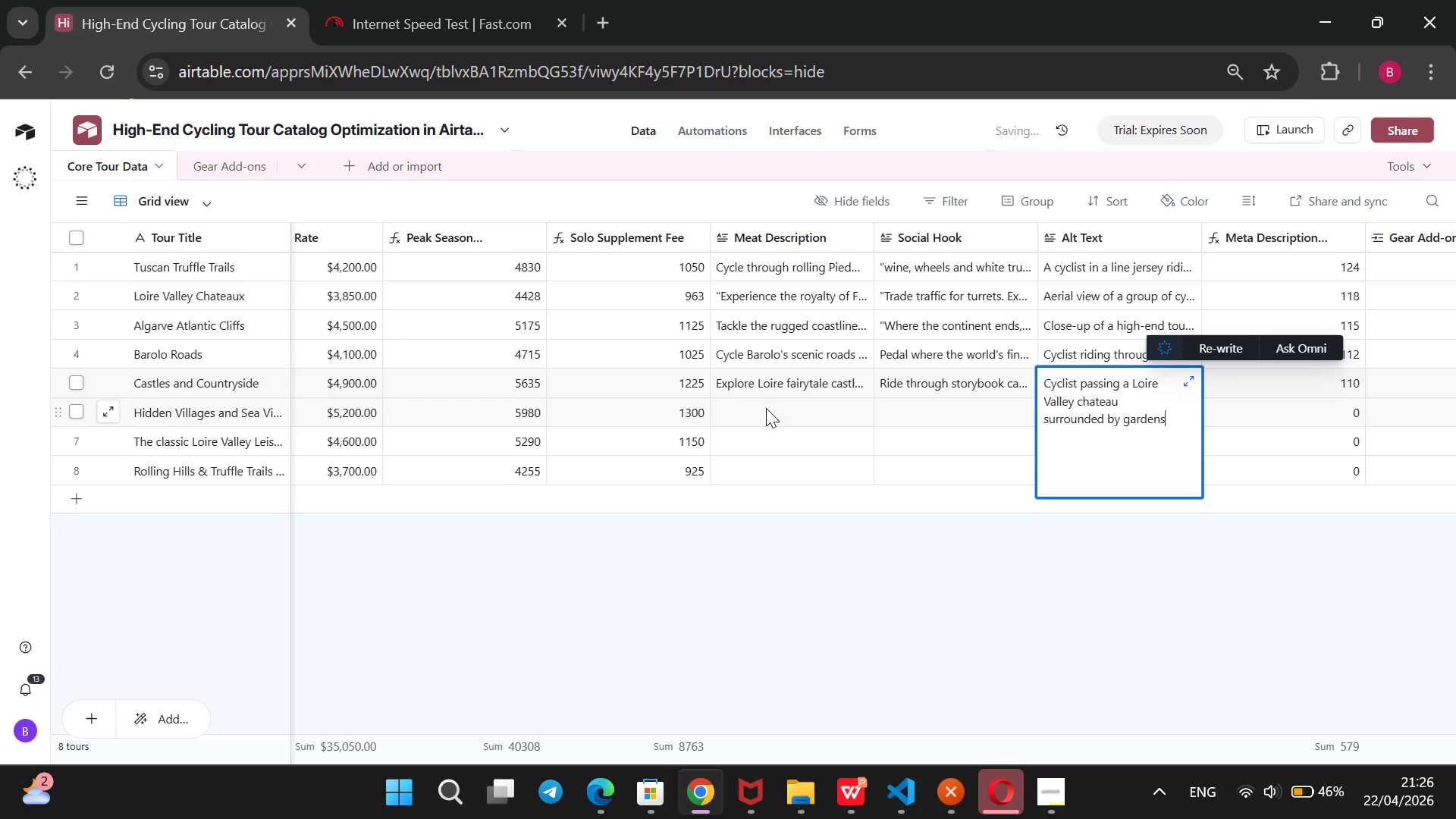 
type(Discover)
 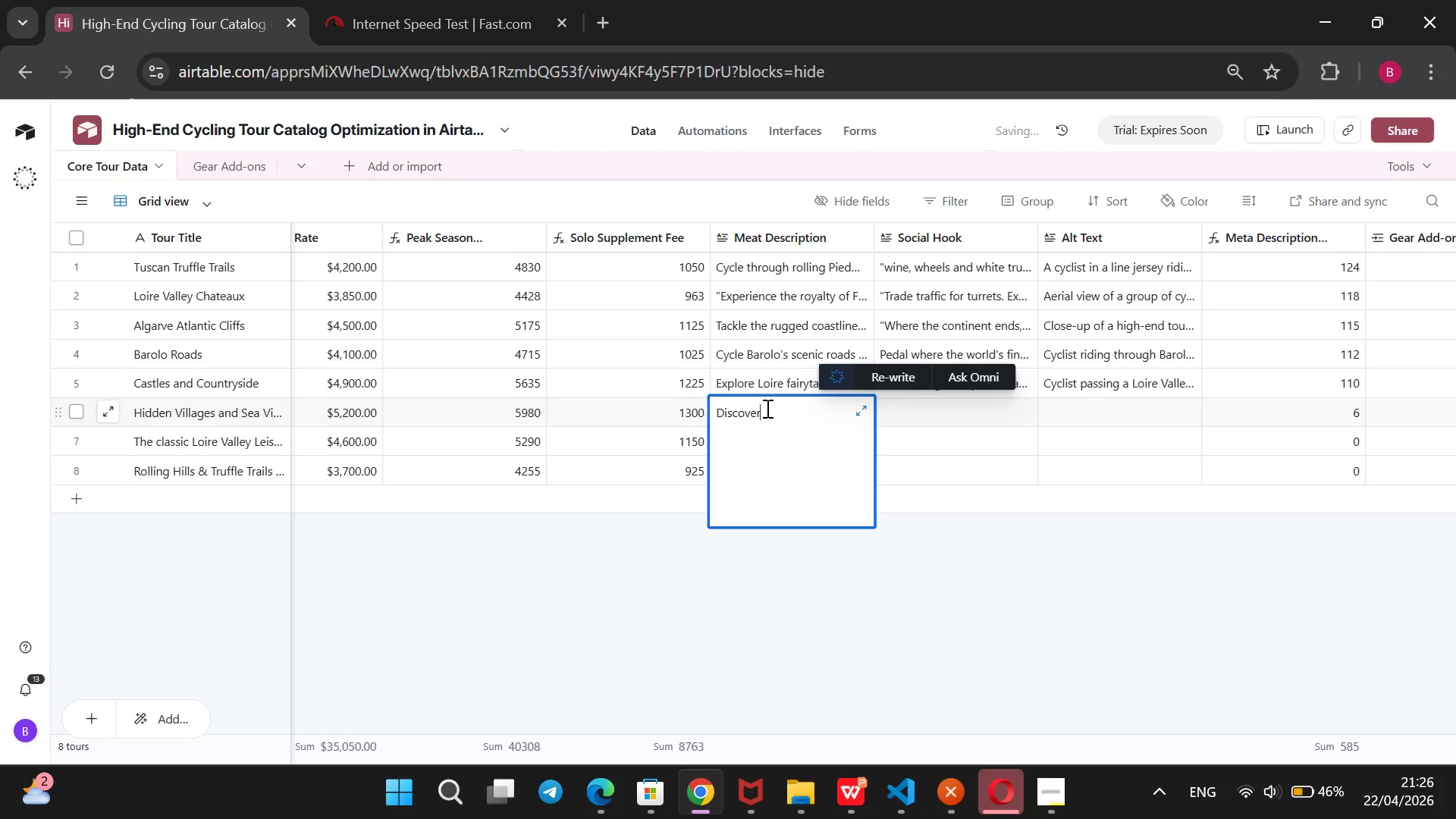 
wait(8.44)
 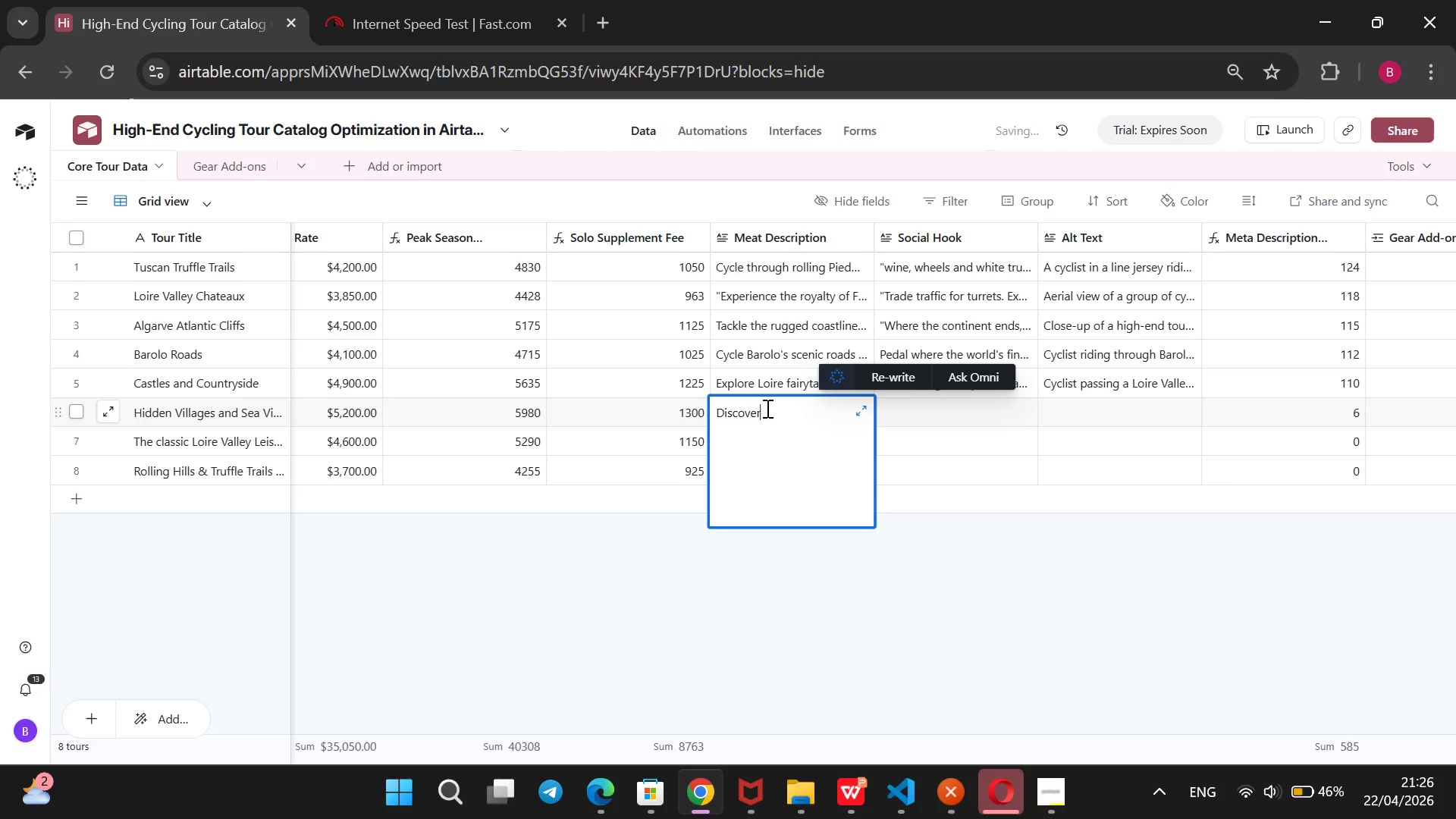 
type( Algarve`s hidden and dramatic coastal views on  )
key(Backspace)
type(a sun-soaked cycling adventure.)
 